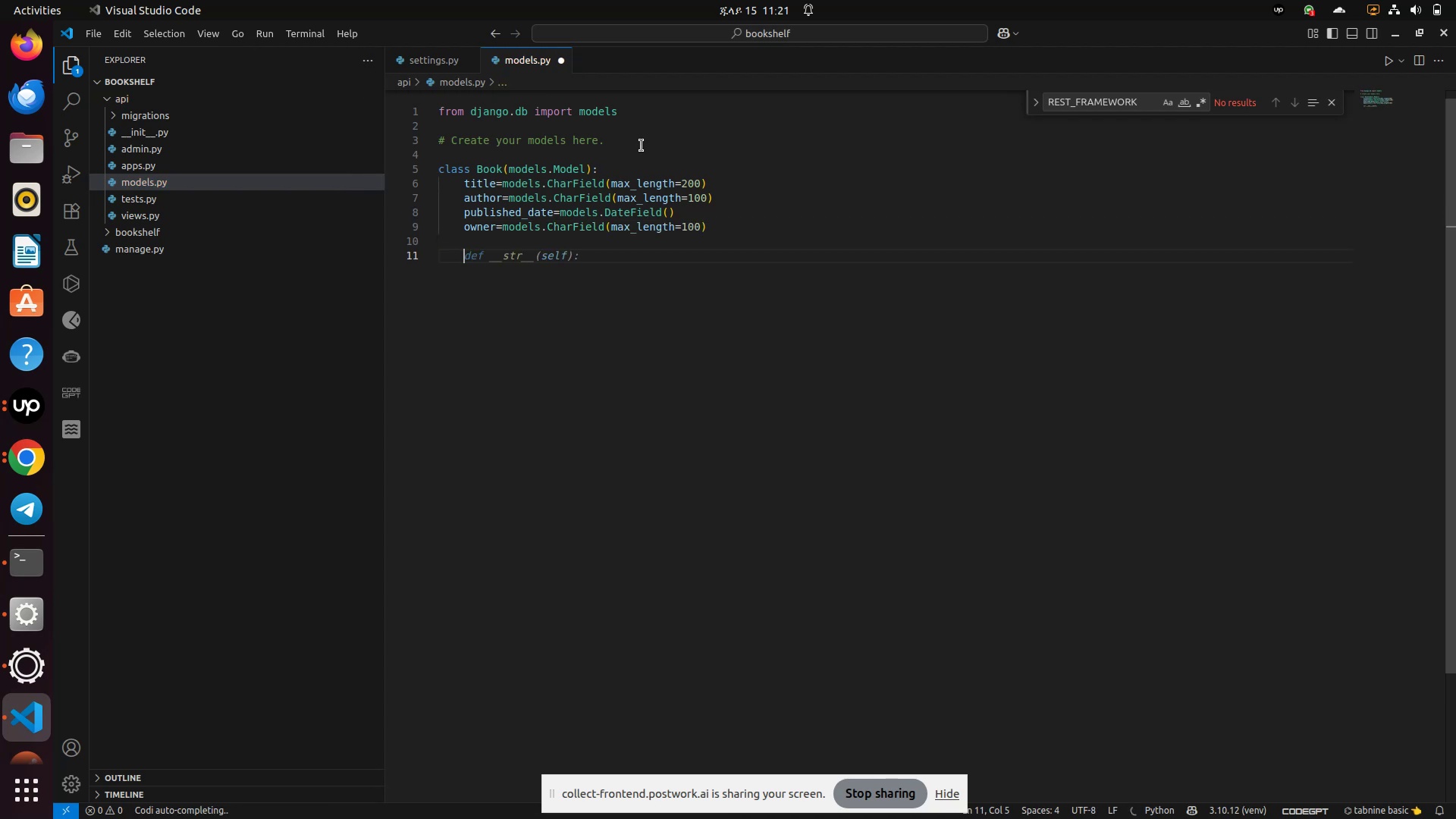 
type(def)
 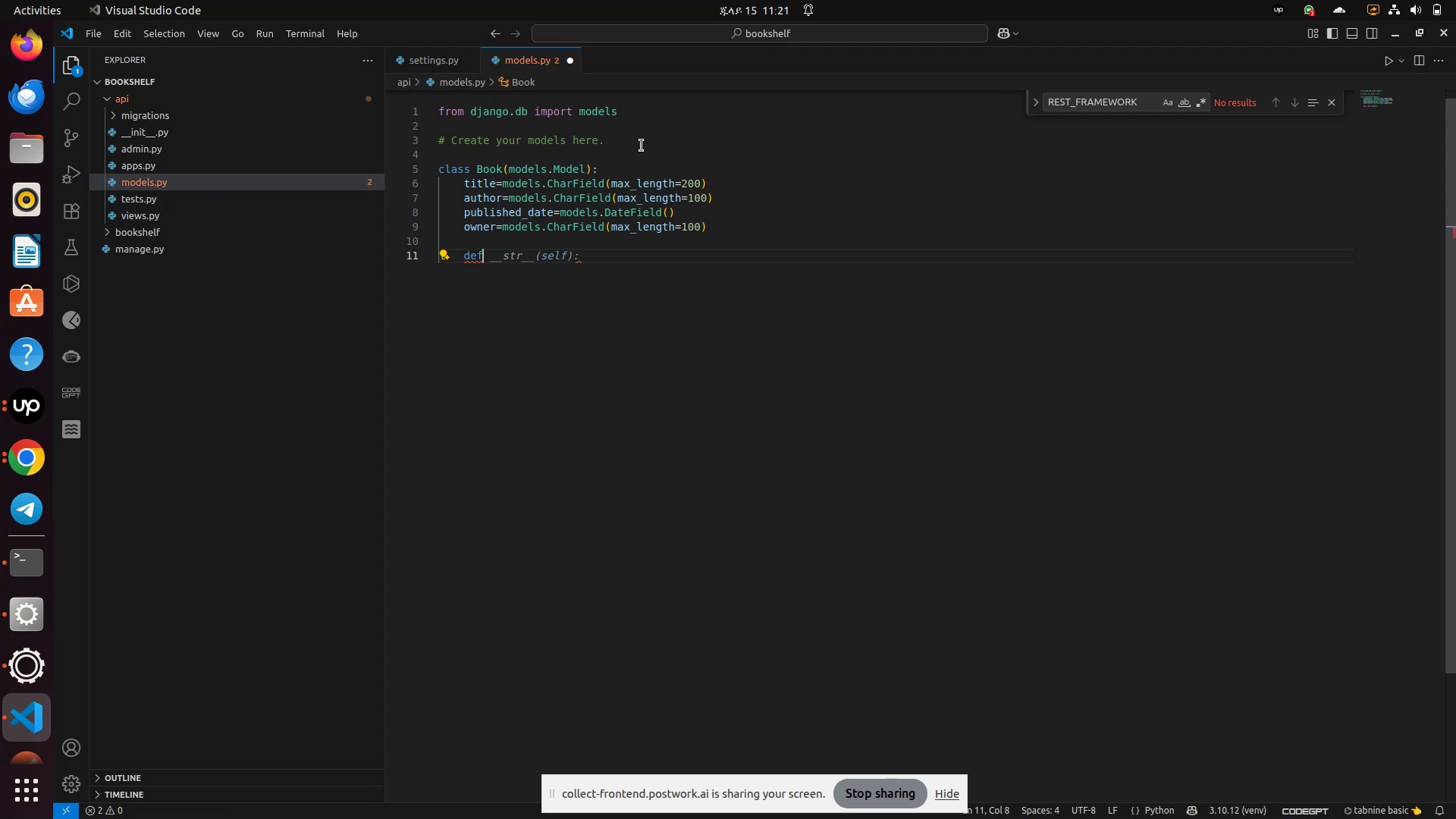 
key(Space)
 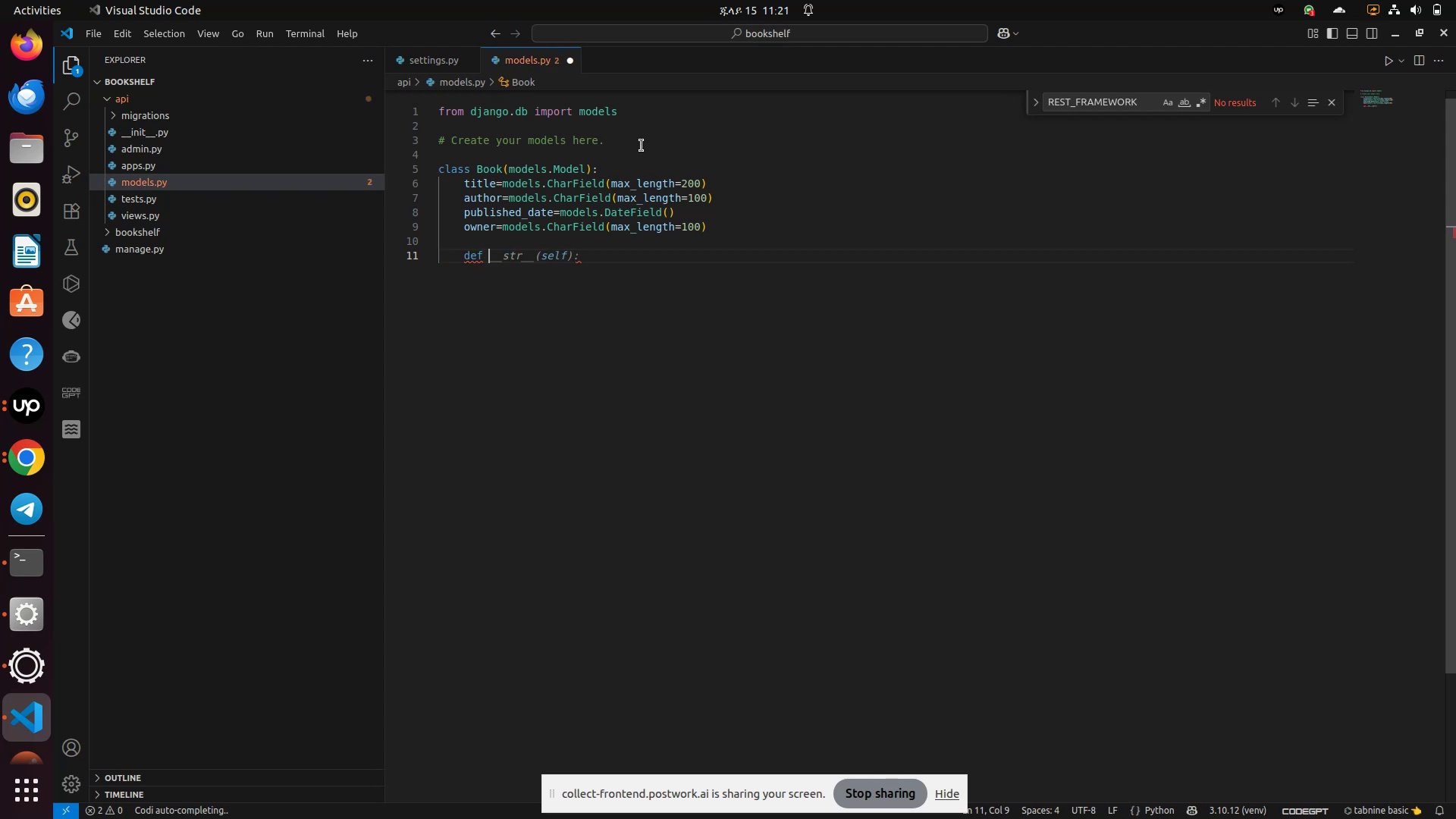 
key(Shift+Minus)
 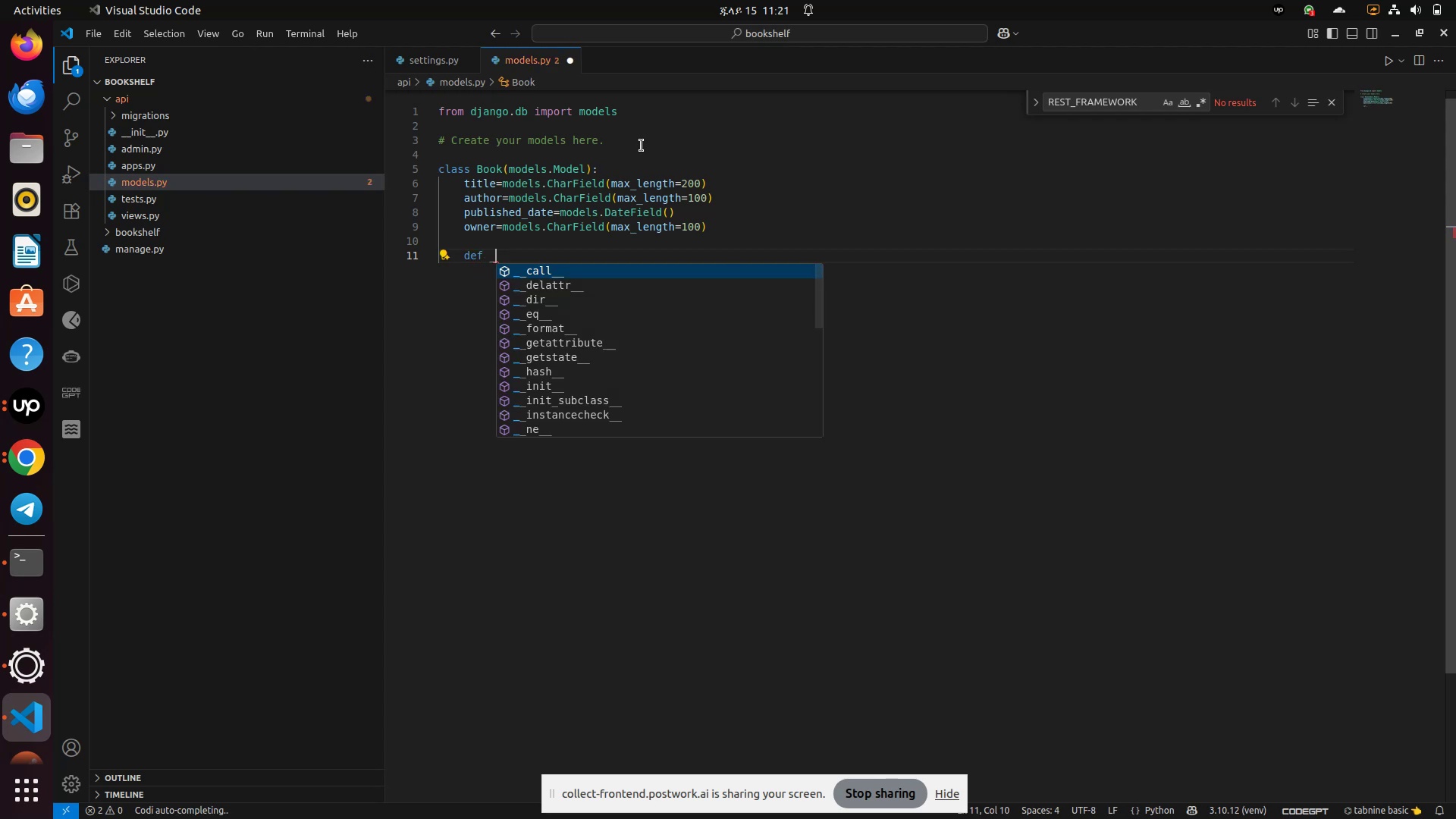 
key(Backspace)
 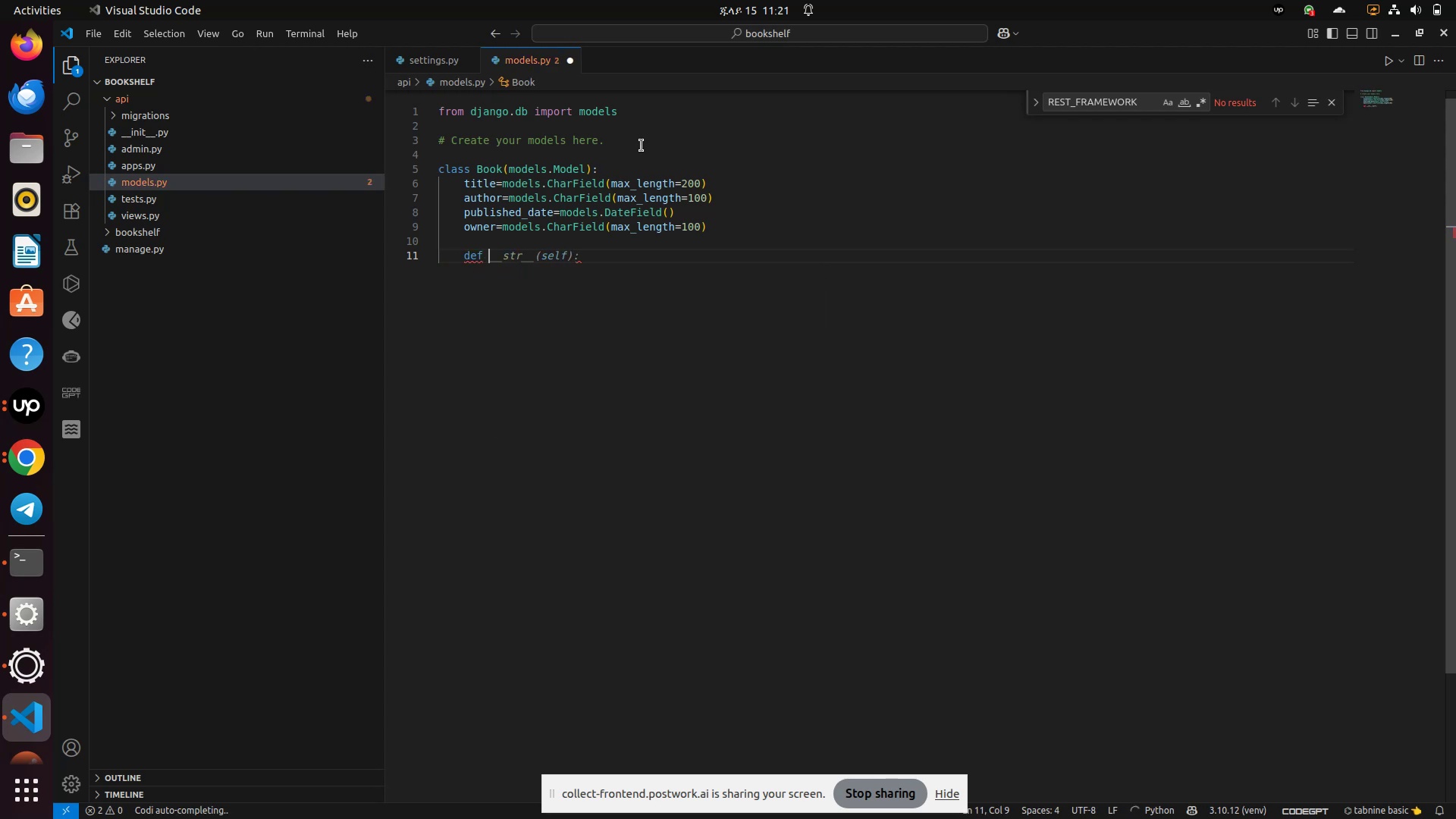 
key(Tab)
 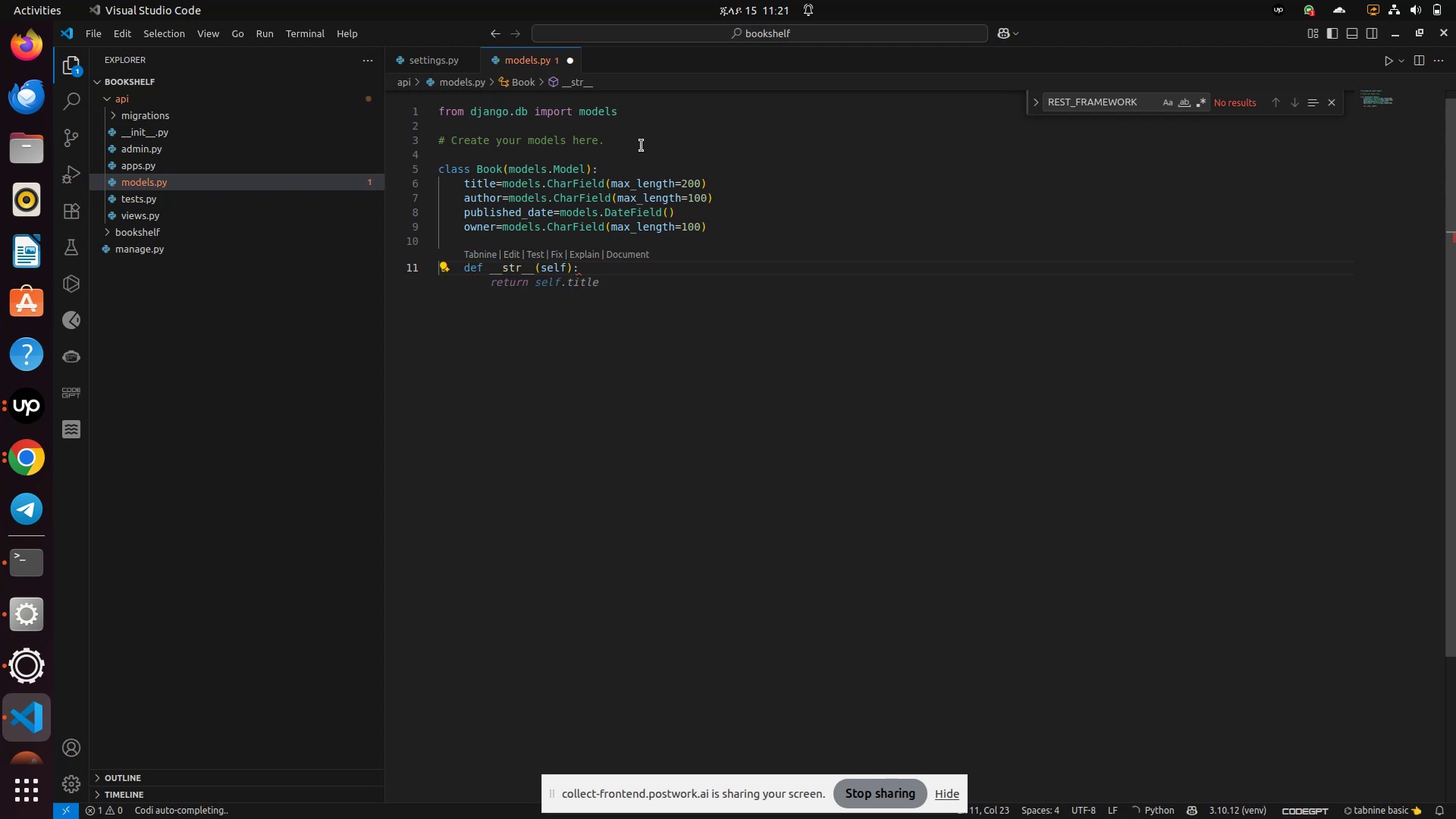 
key(Tab)
 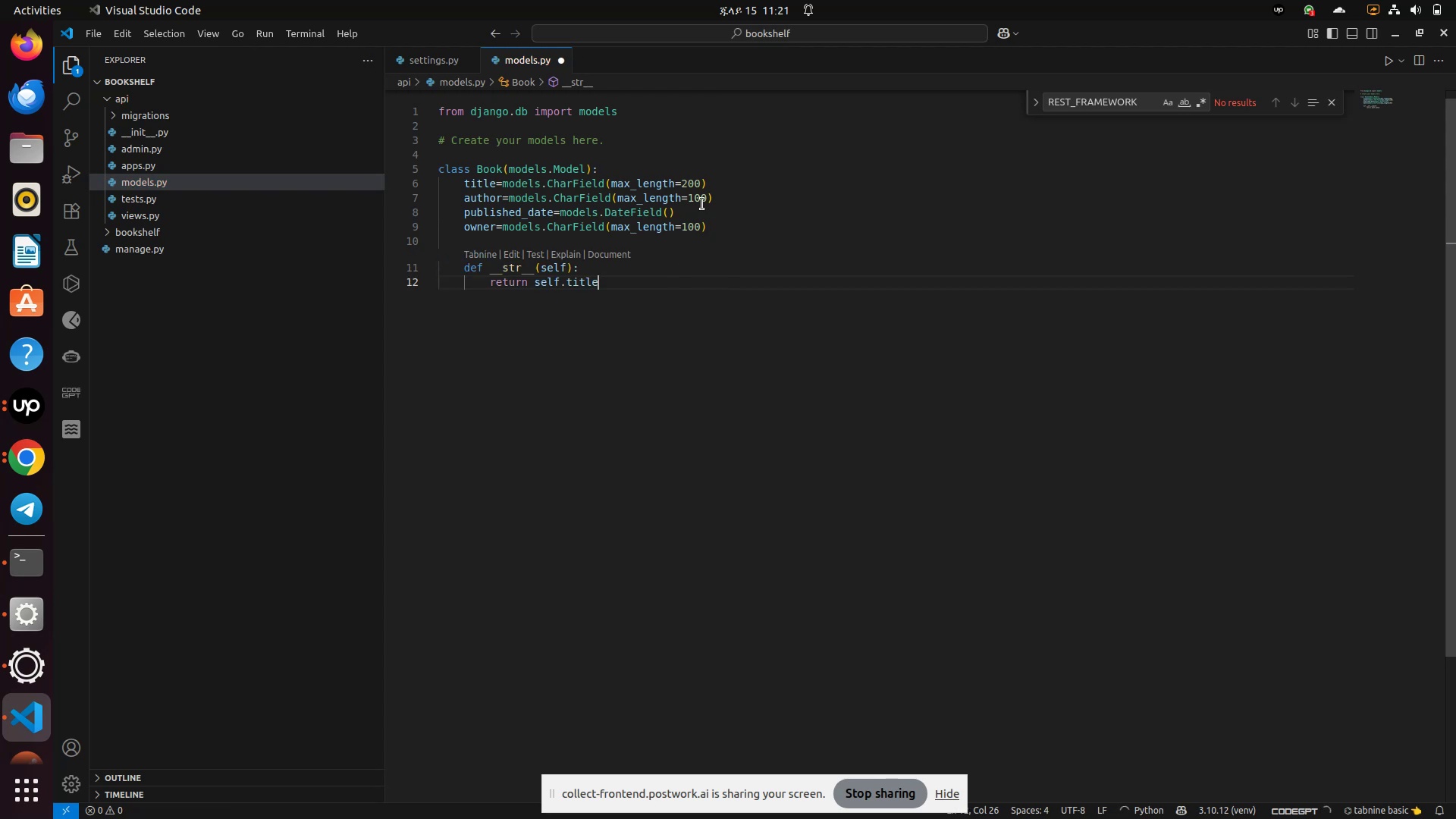 
left_click([729, 303])
 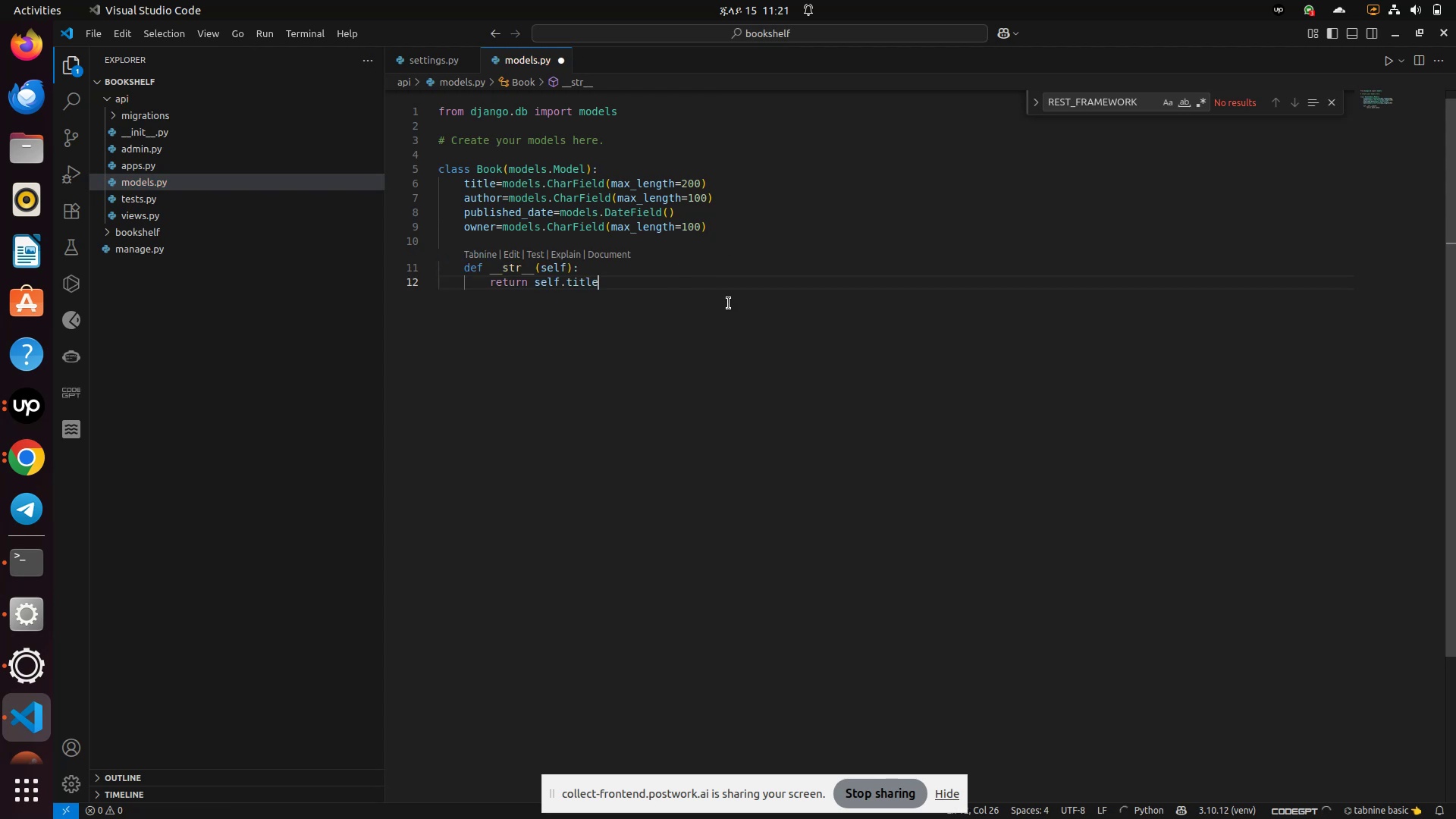 
key(Control+S)
 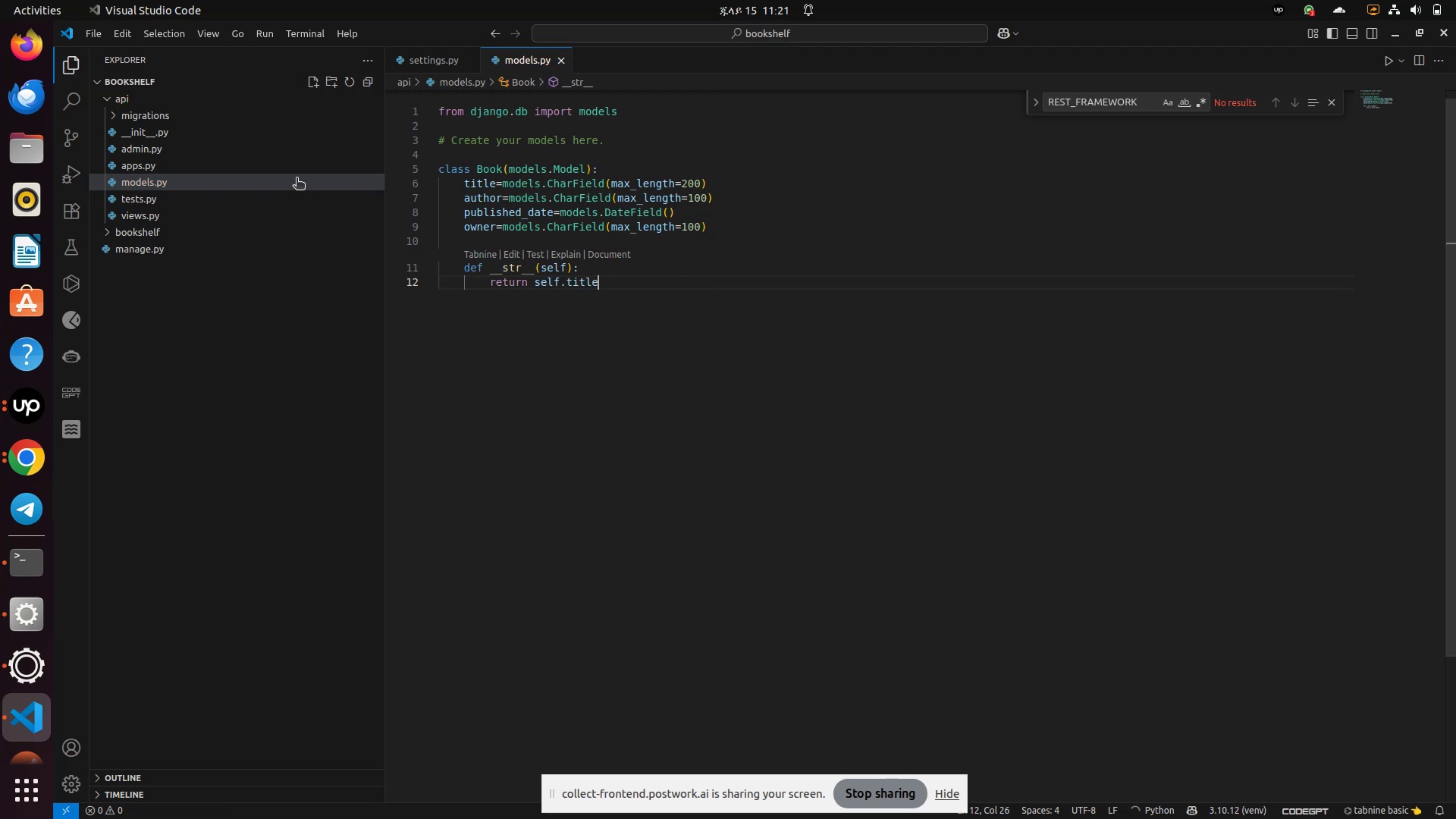 
left_click([570, 339])
 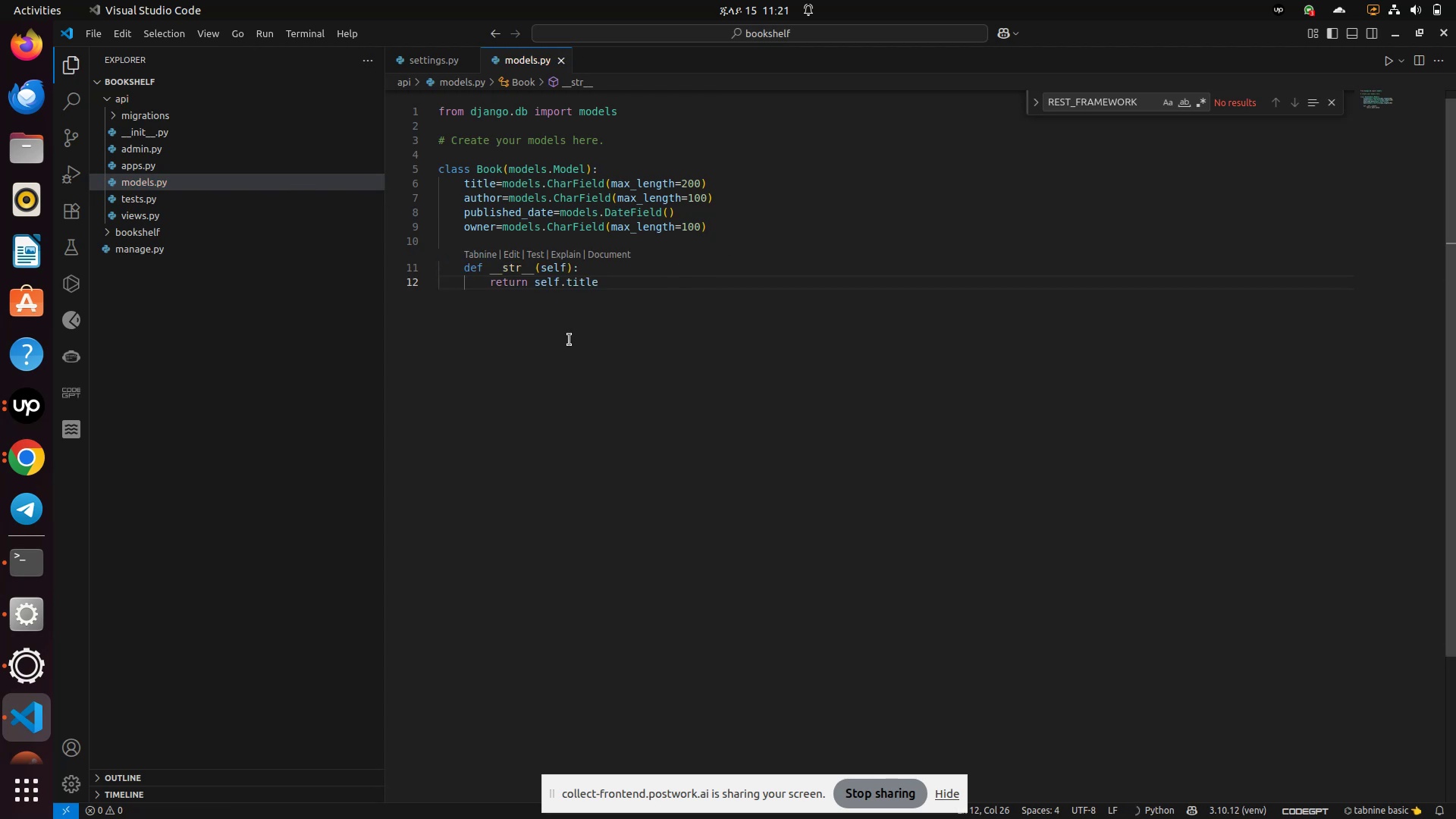 
mouse_move([184, 450])
 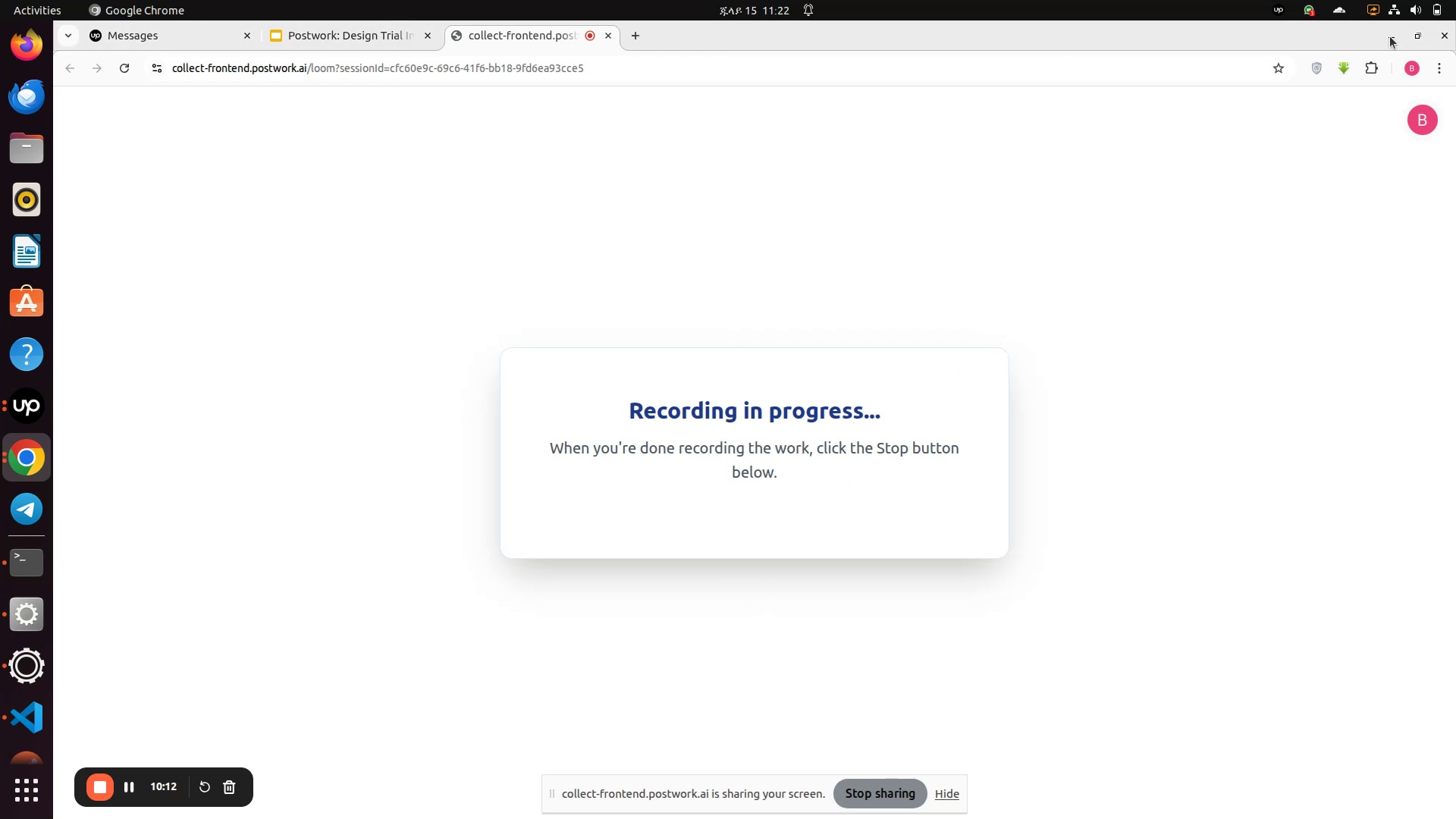 
left_click([1389, 36])
 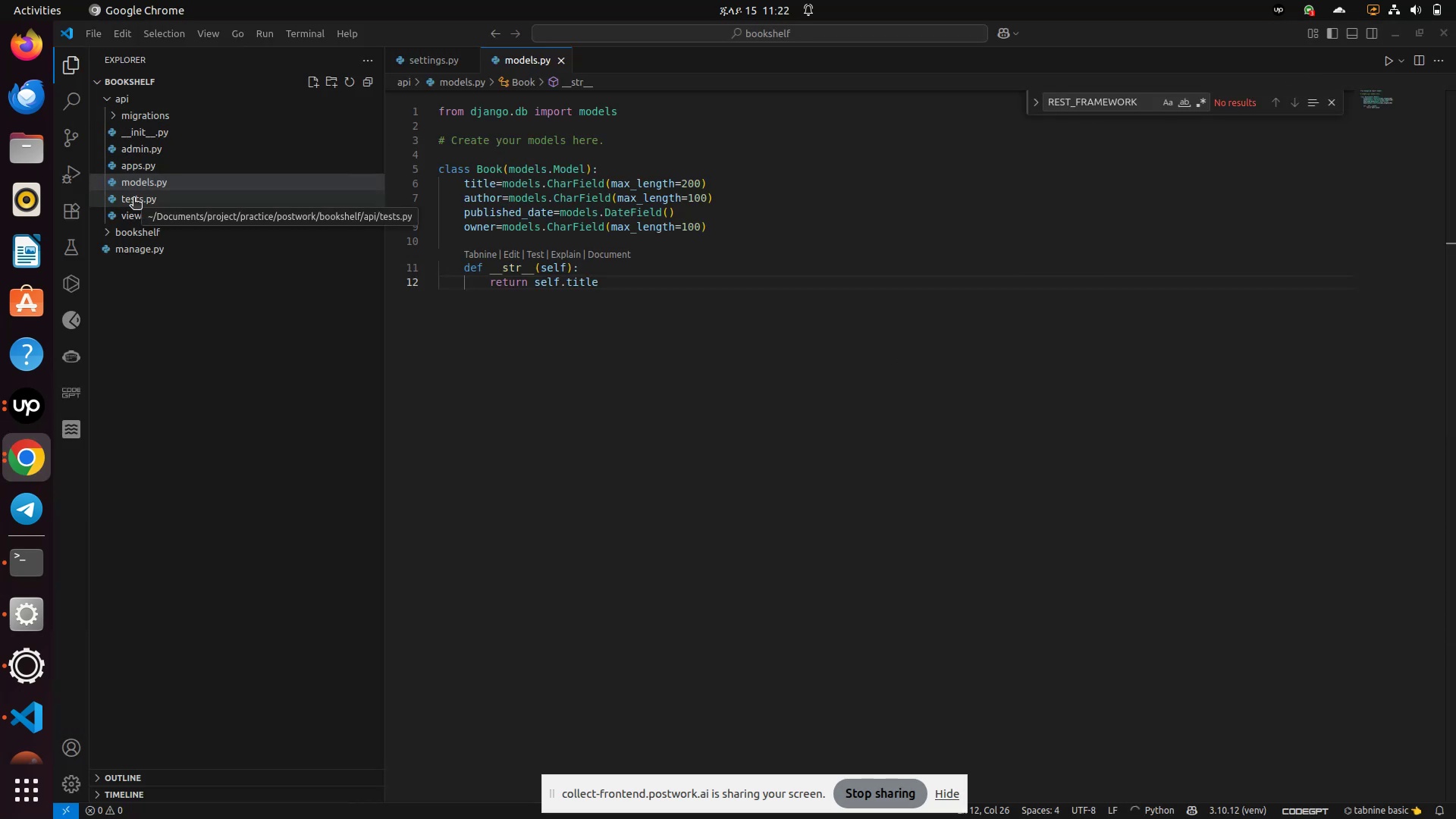 
left_click([146, 152])
 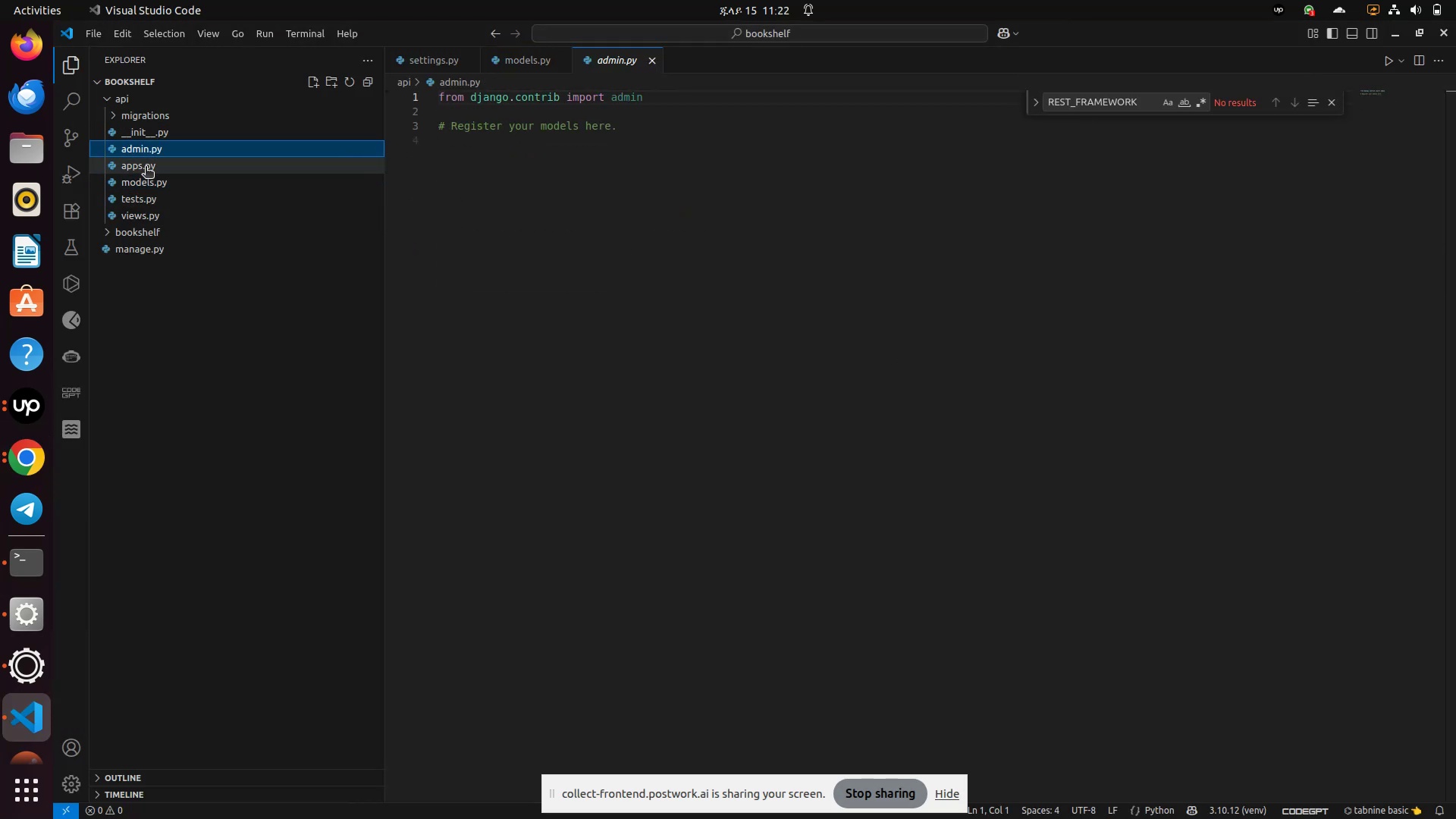 
left_click([146, 168])
 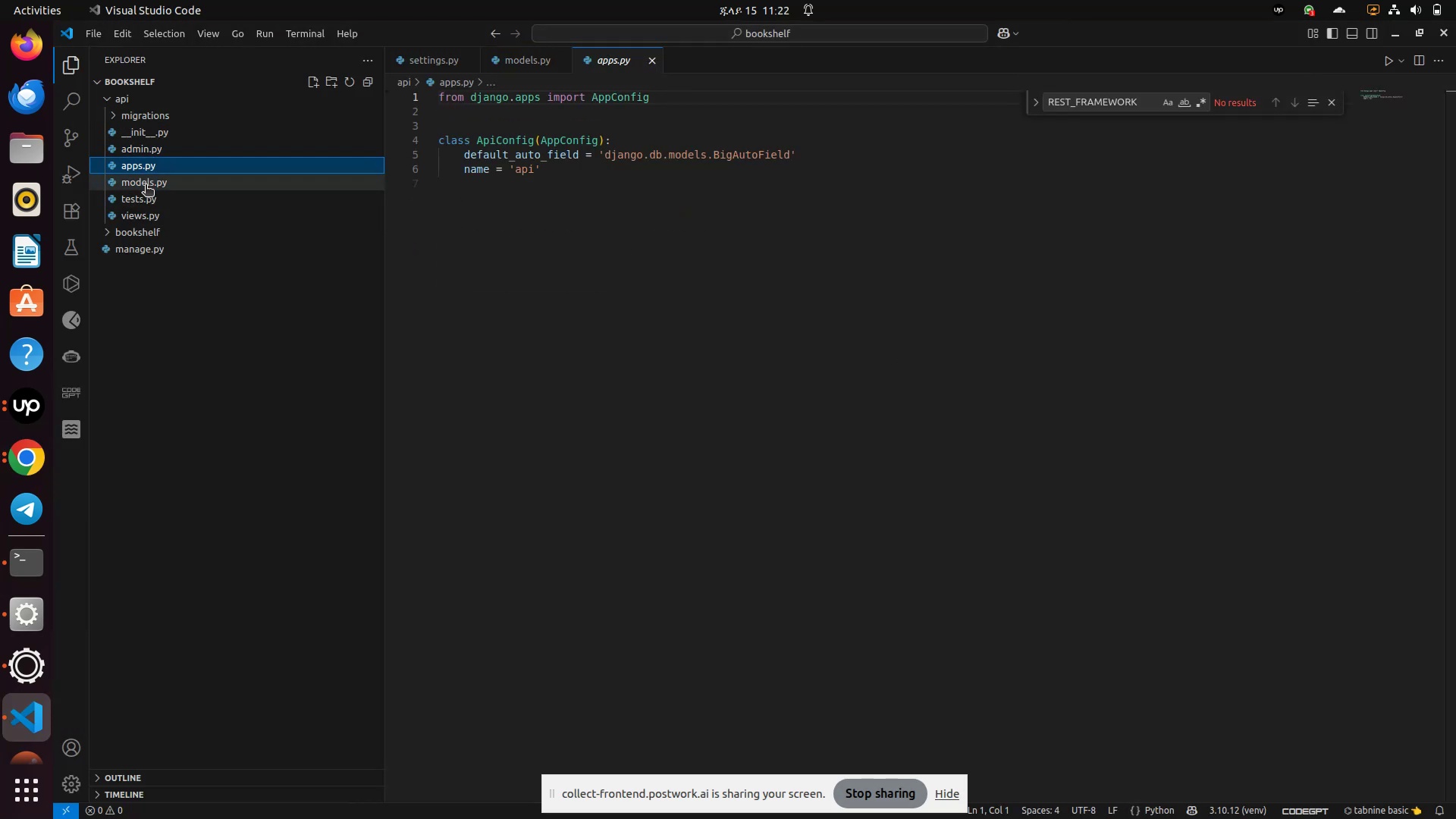 
left_click([146, 186])
 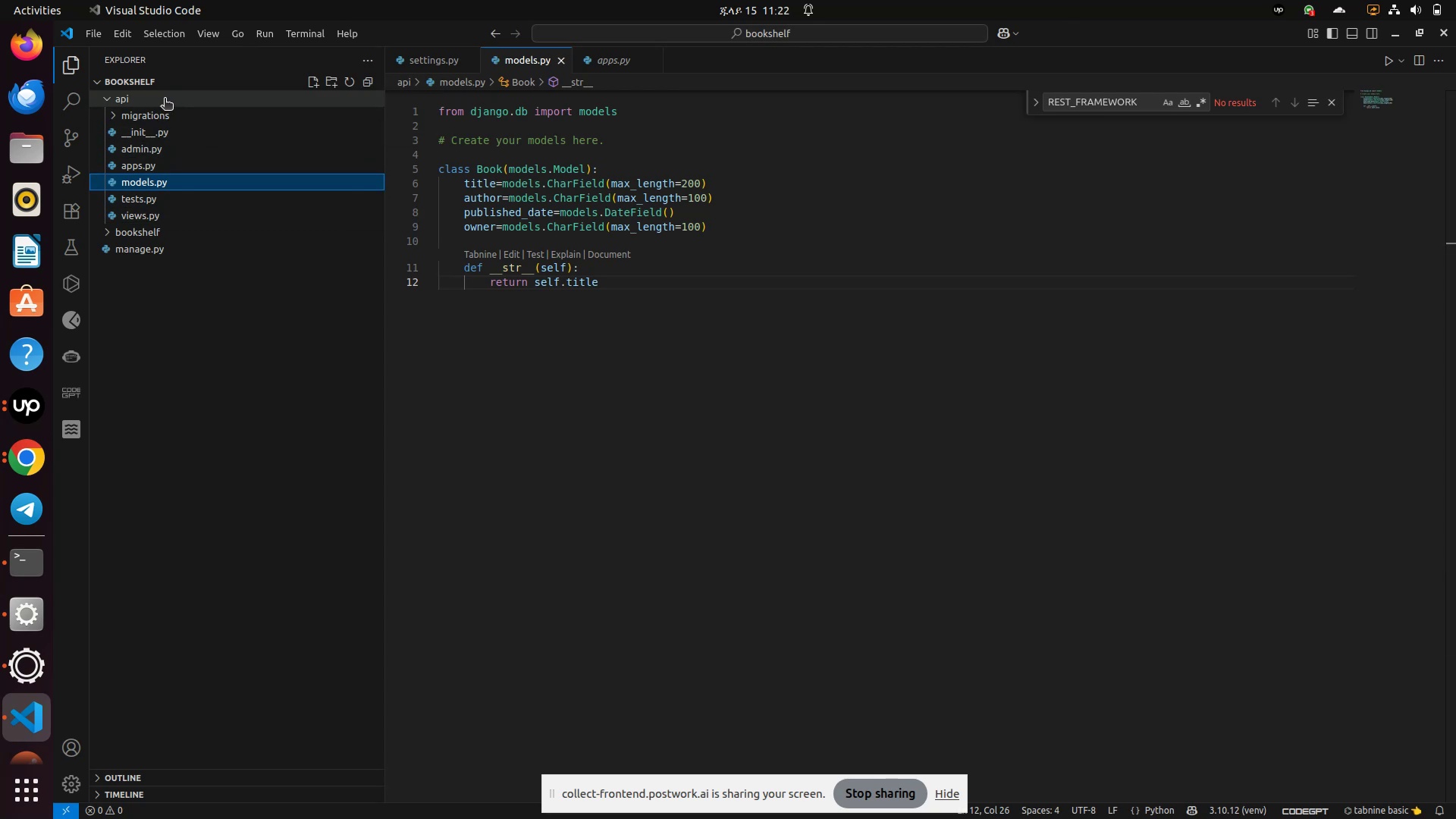 
wait(8.39)
 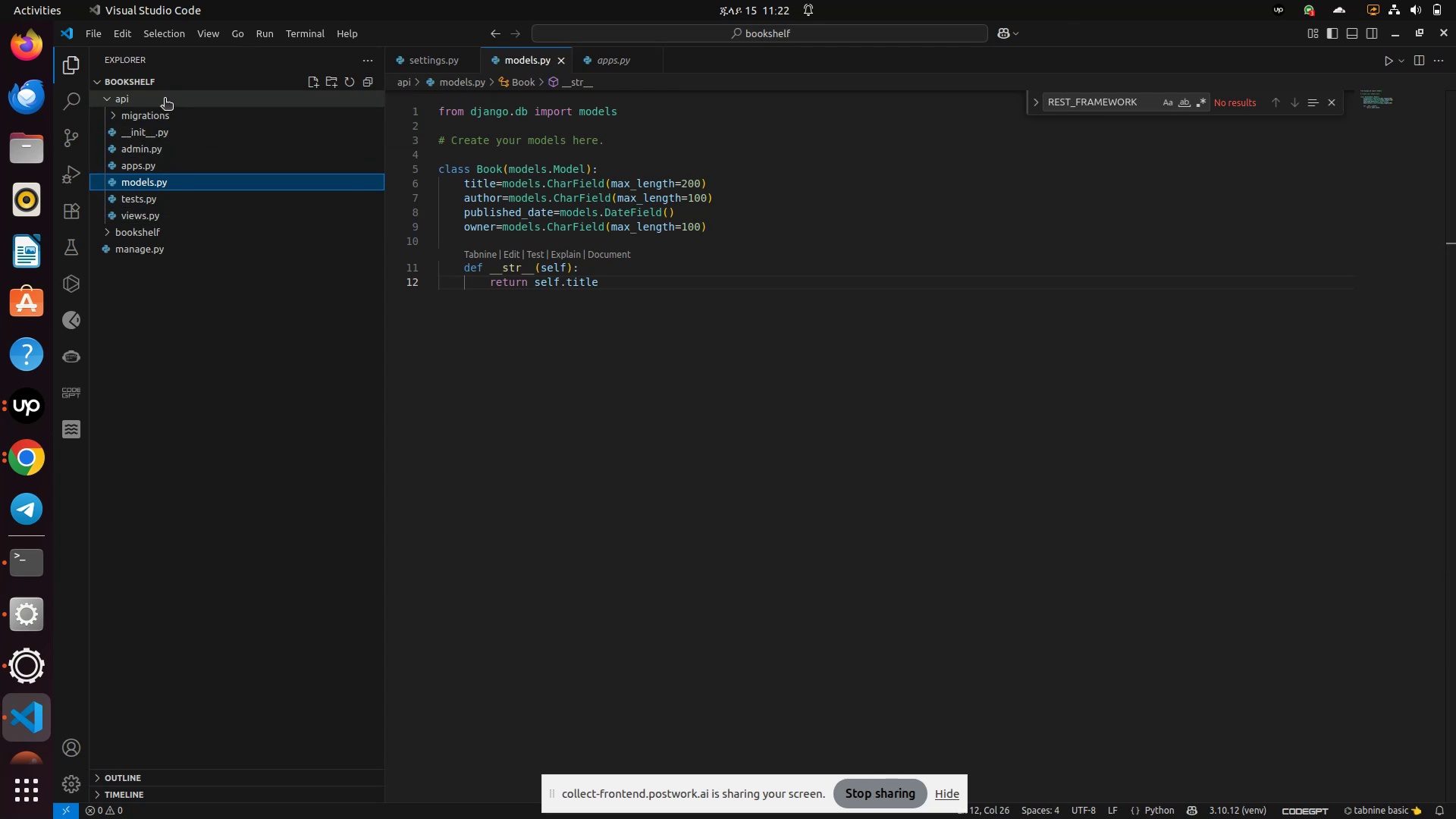 
left_click([171, 108])
 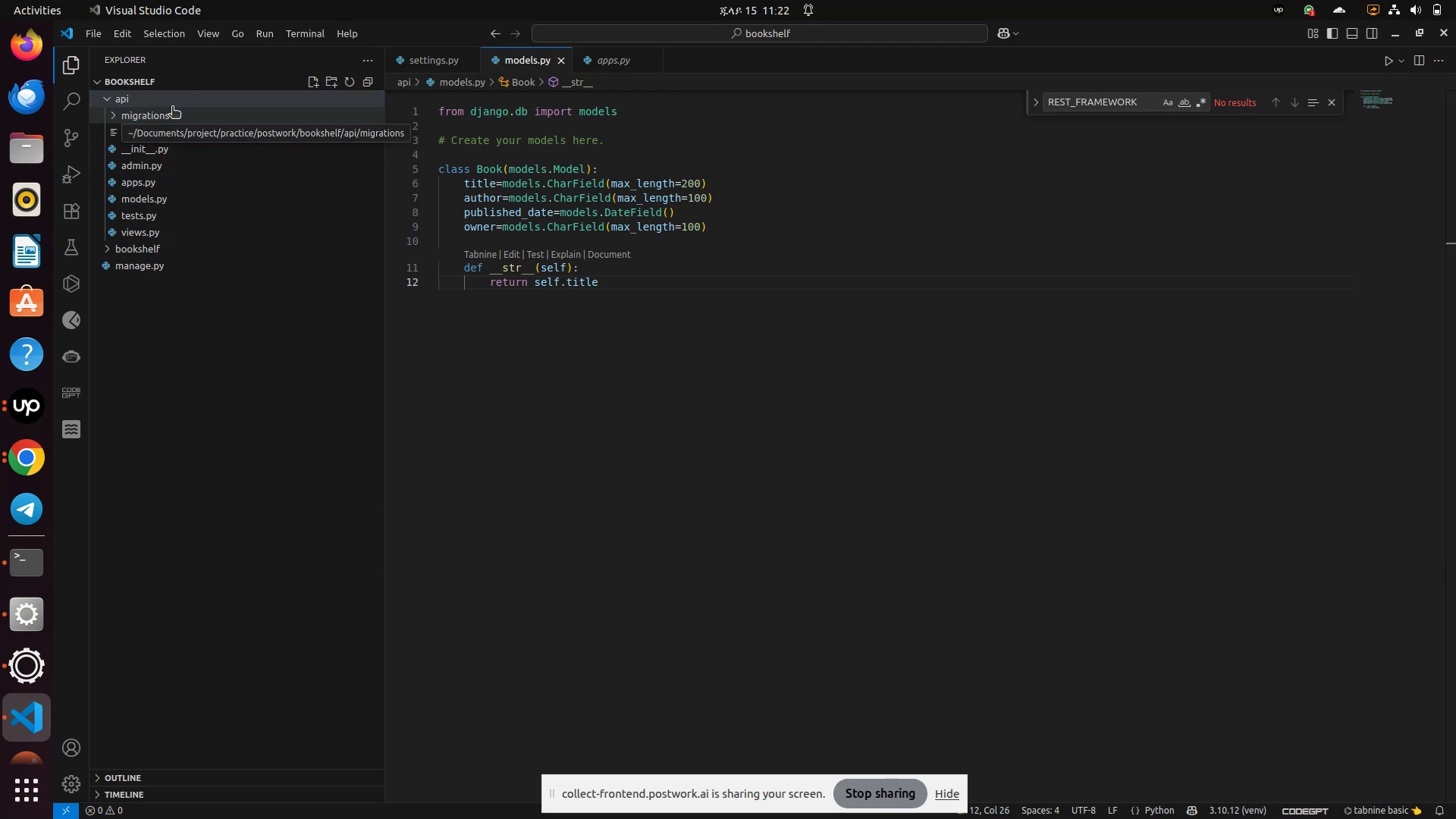 
type(se)
 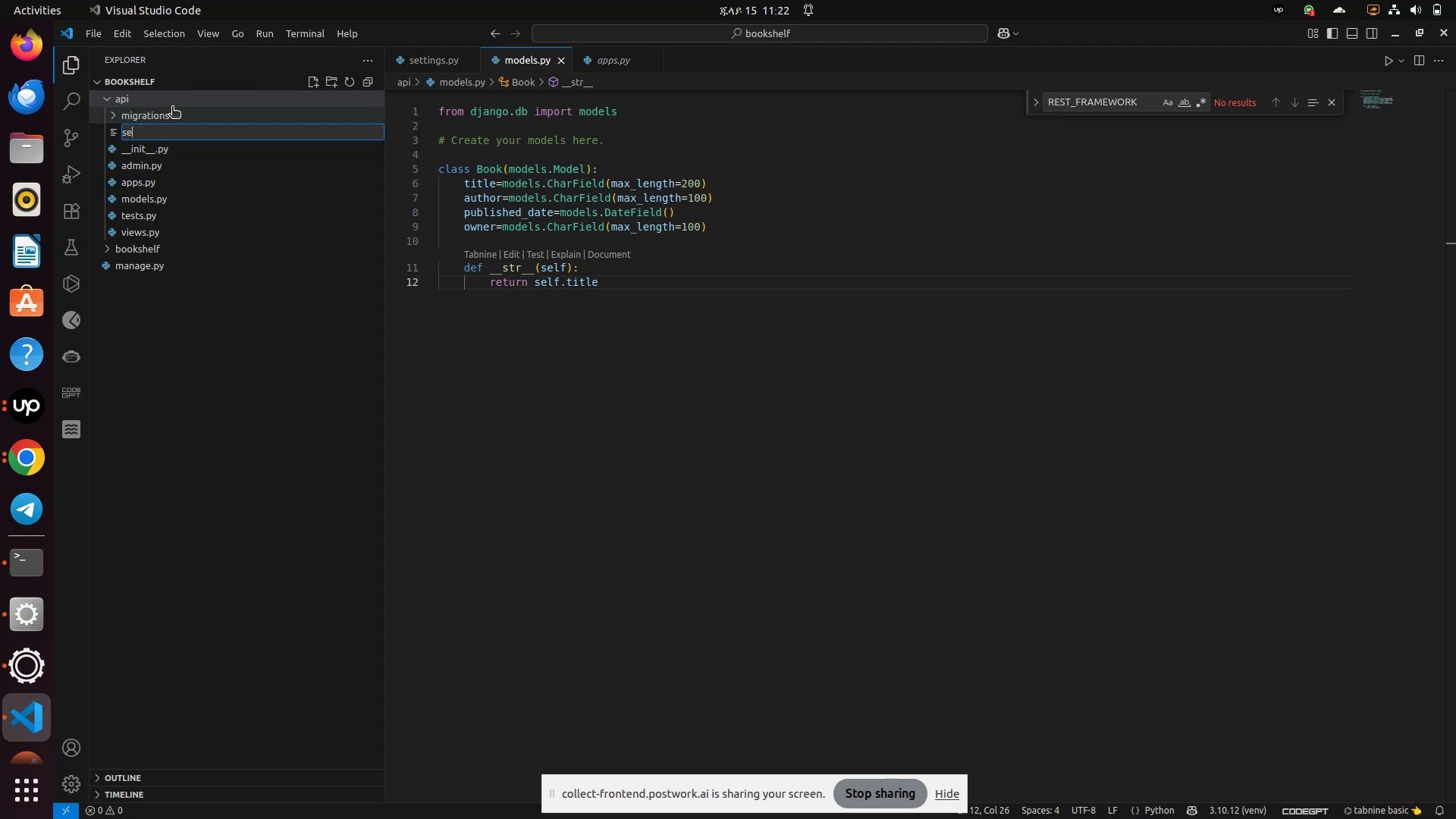 
type(rialize)
 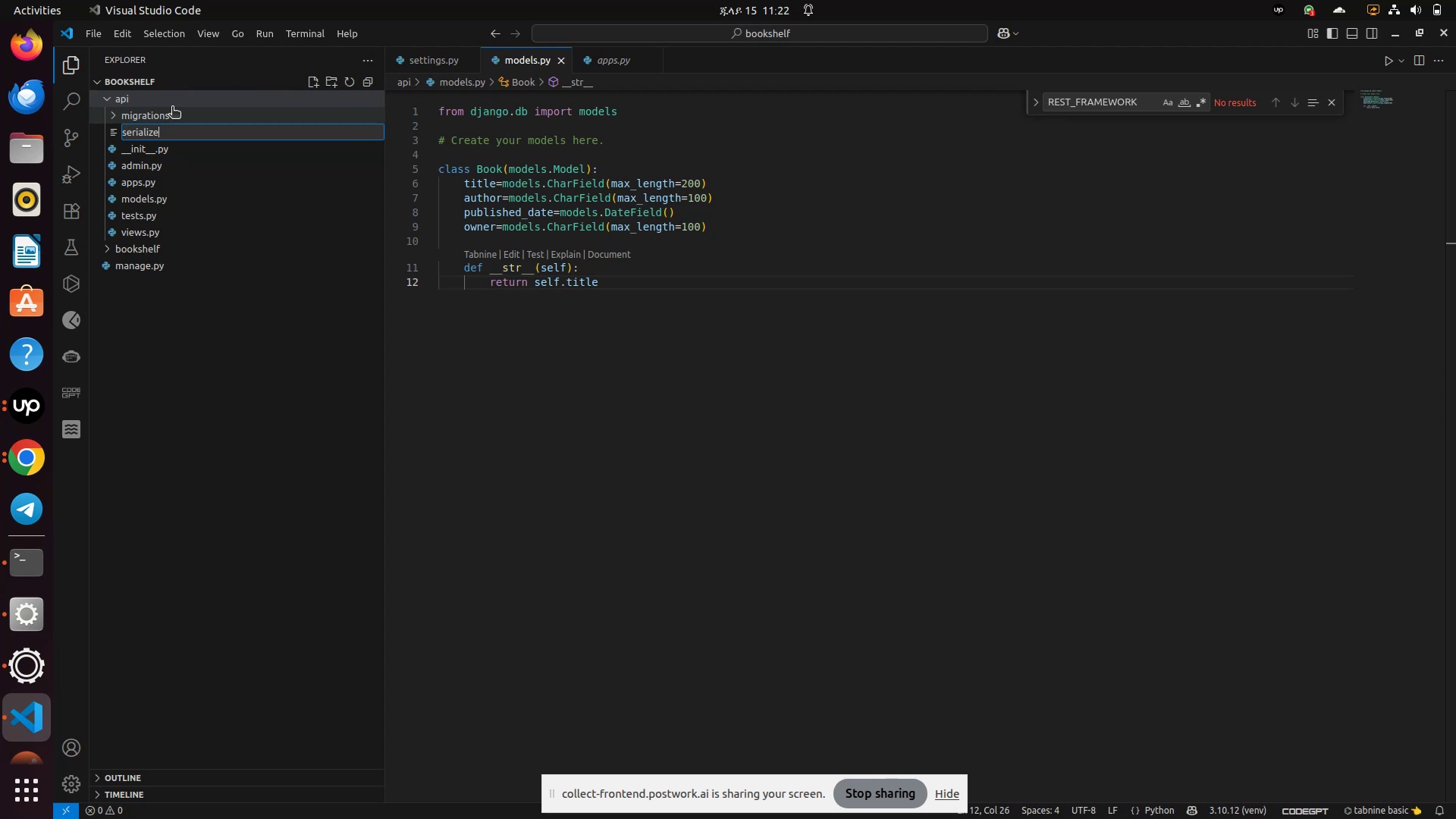 
wait(5.7)
 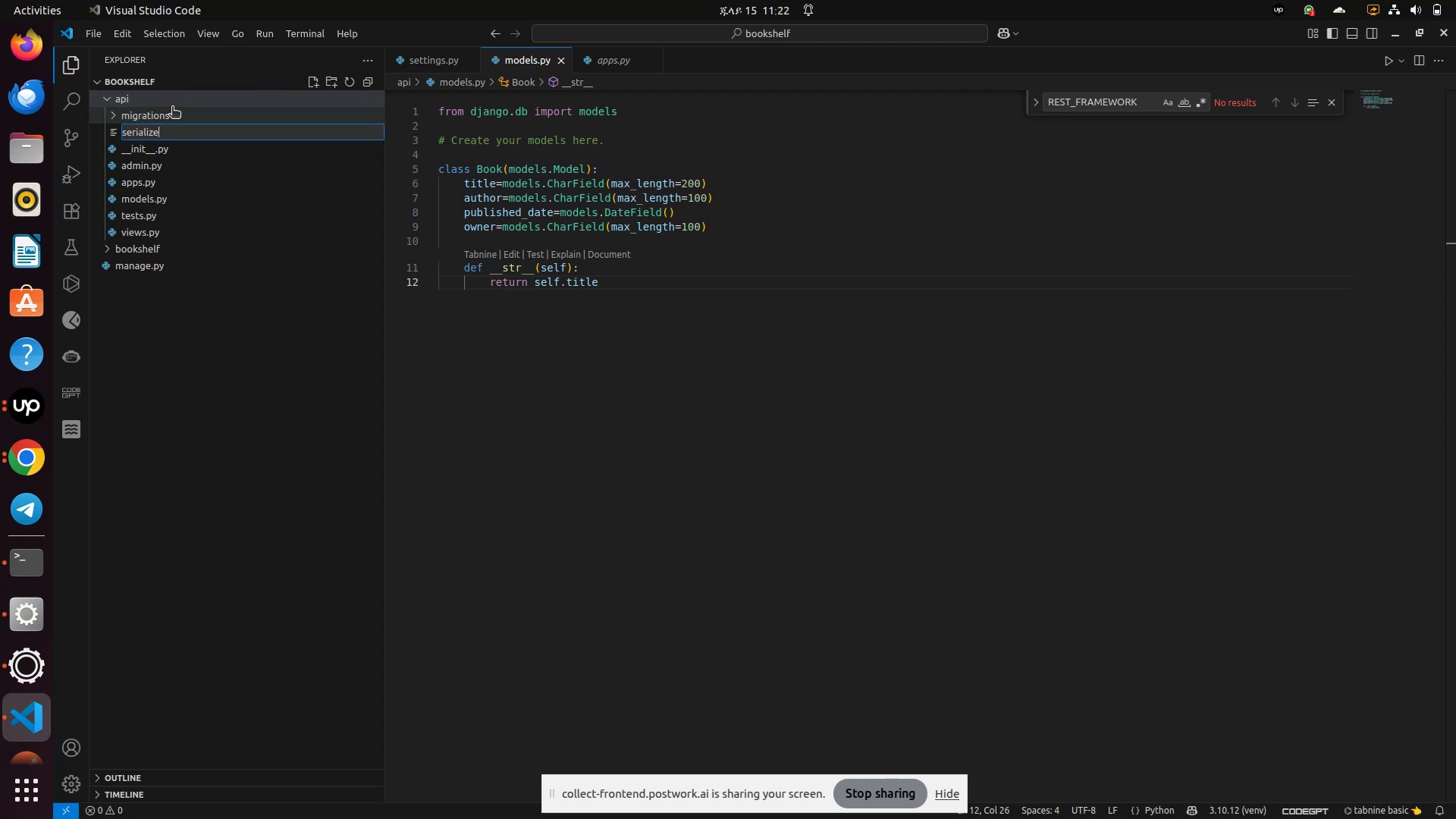 
key(R)
 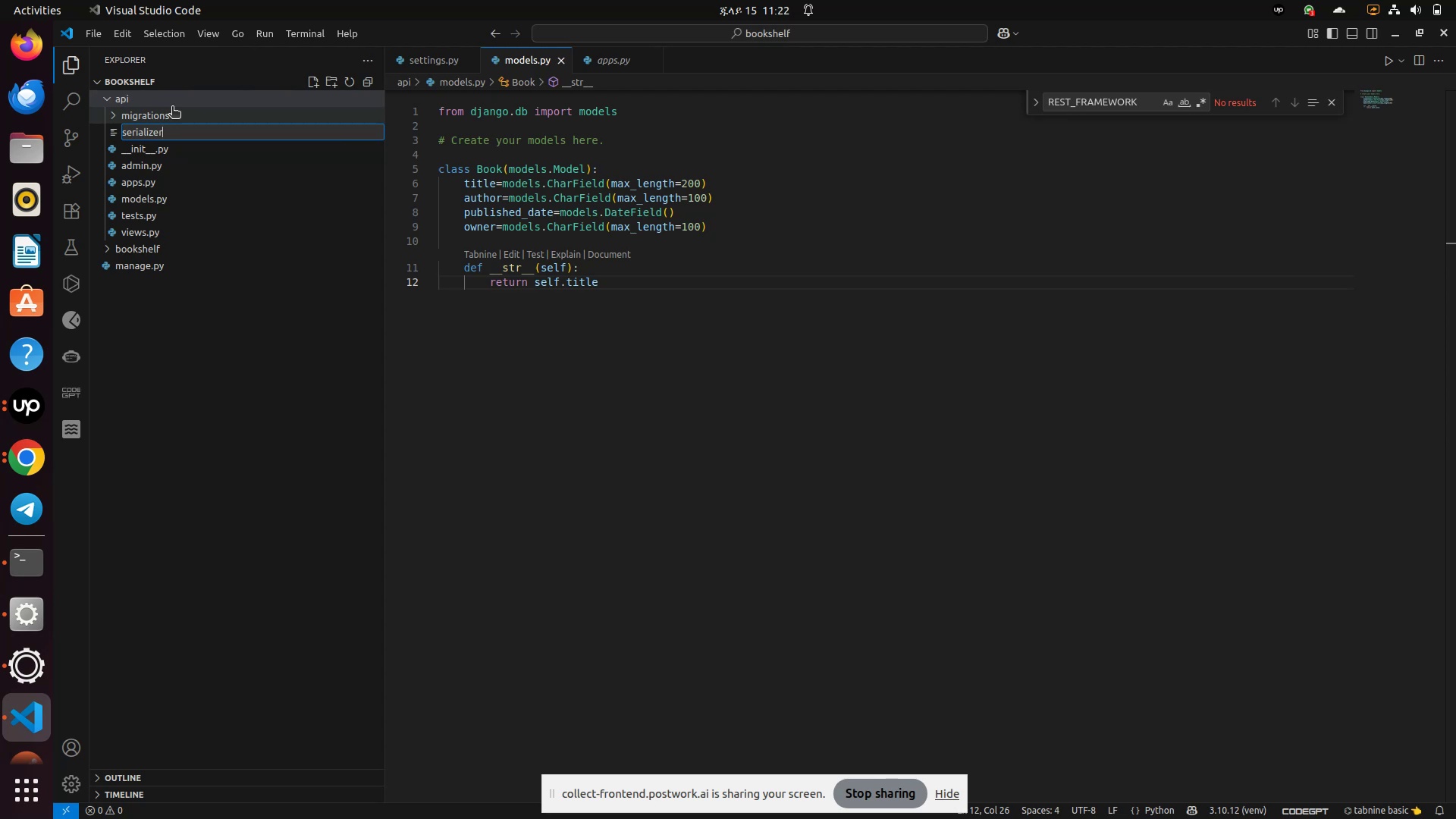 
type(.py)
 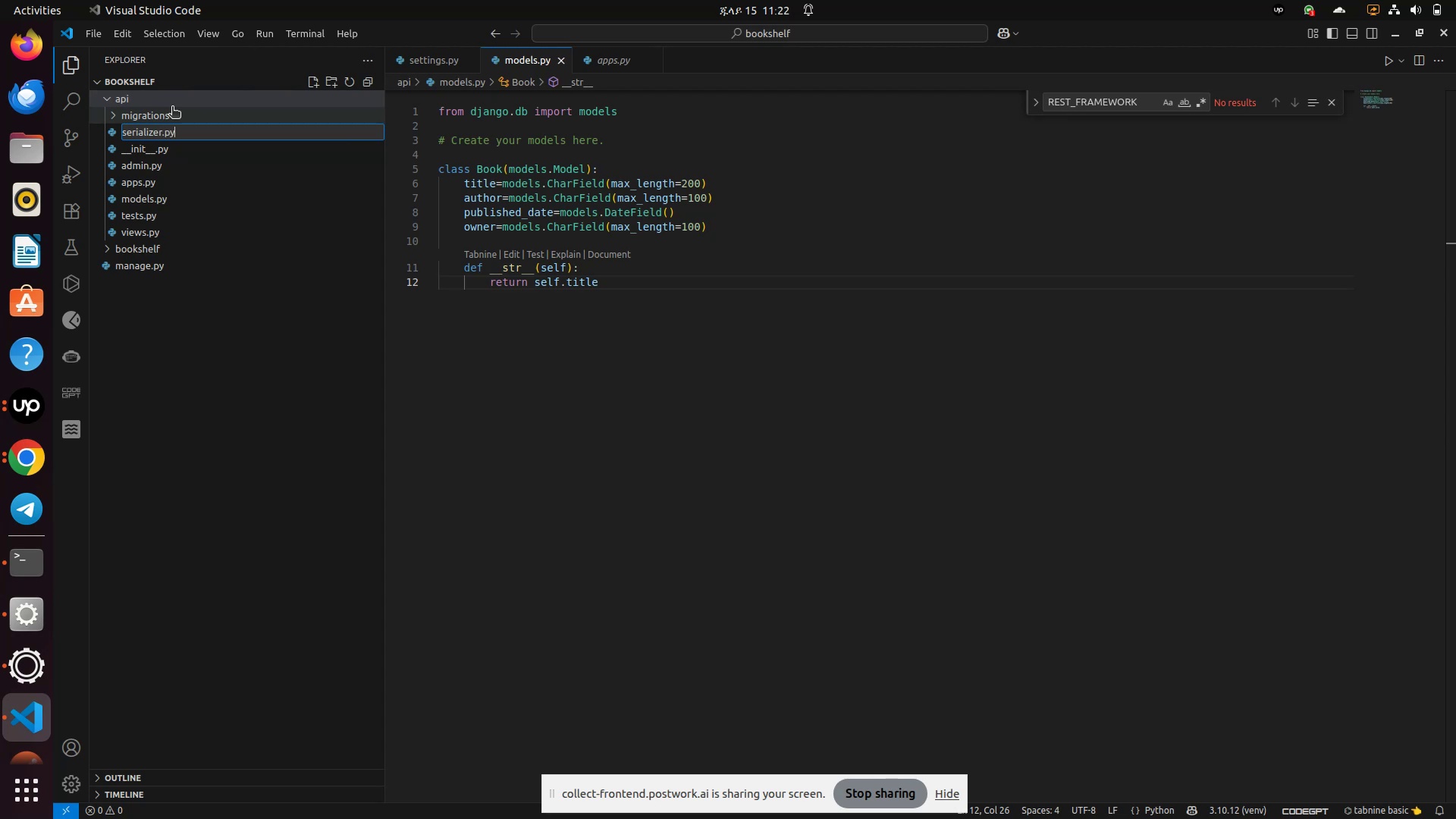 
key(Enter)
 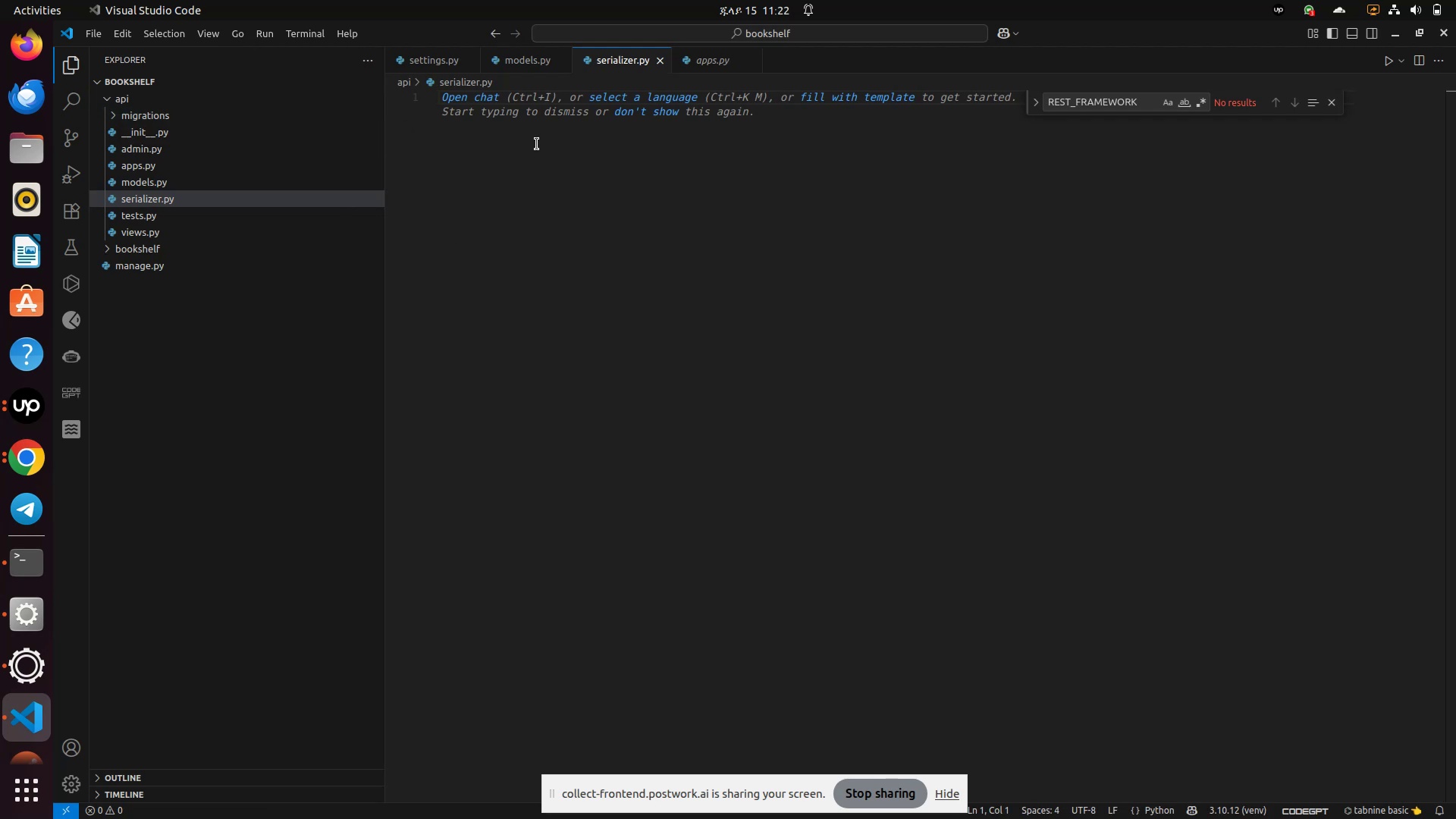 
left_click([522, 153])
 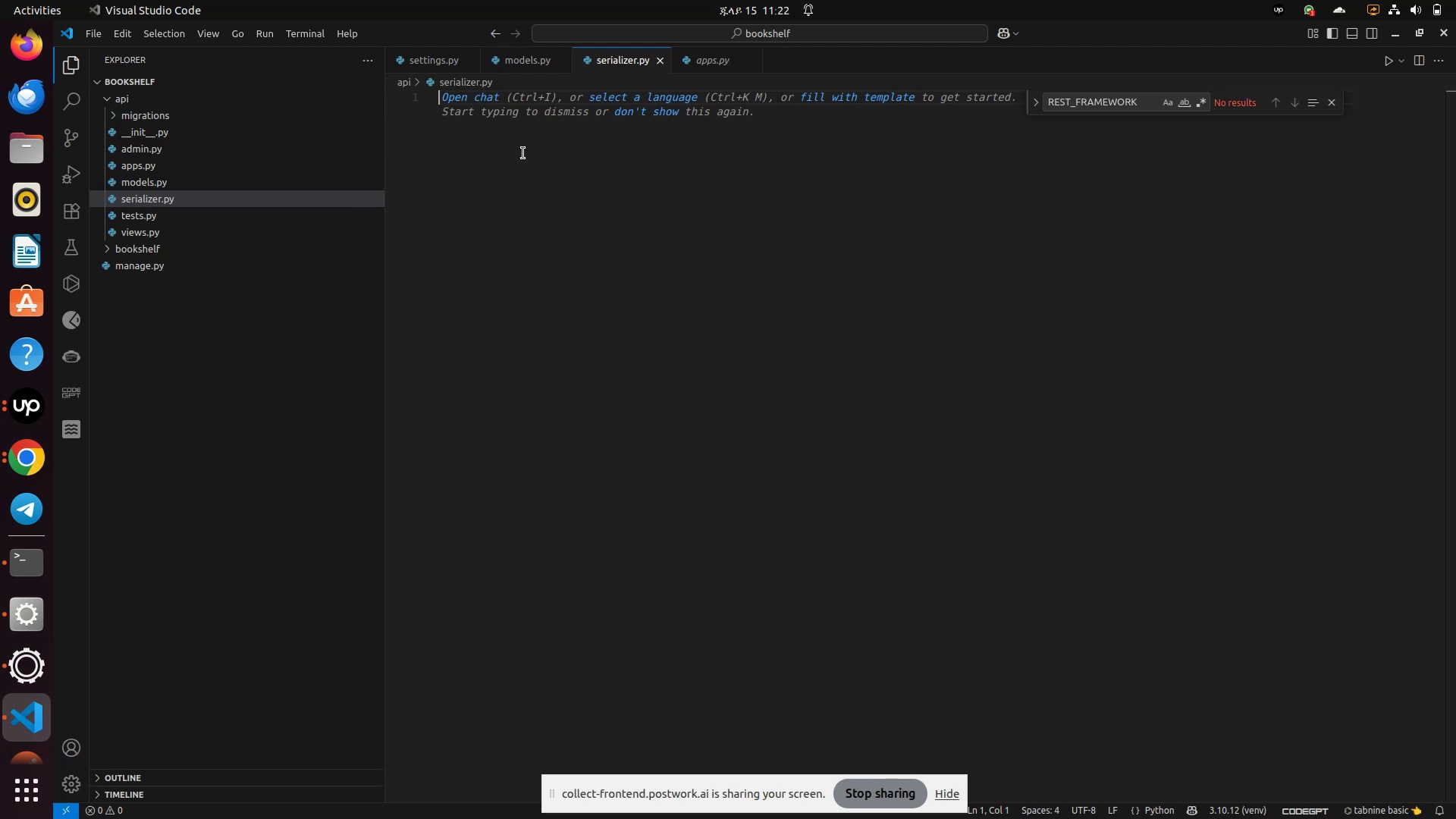 
wait(10.8)
 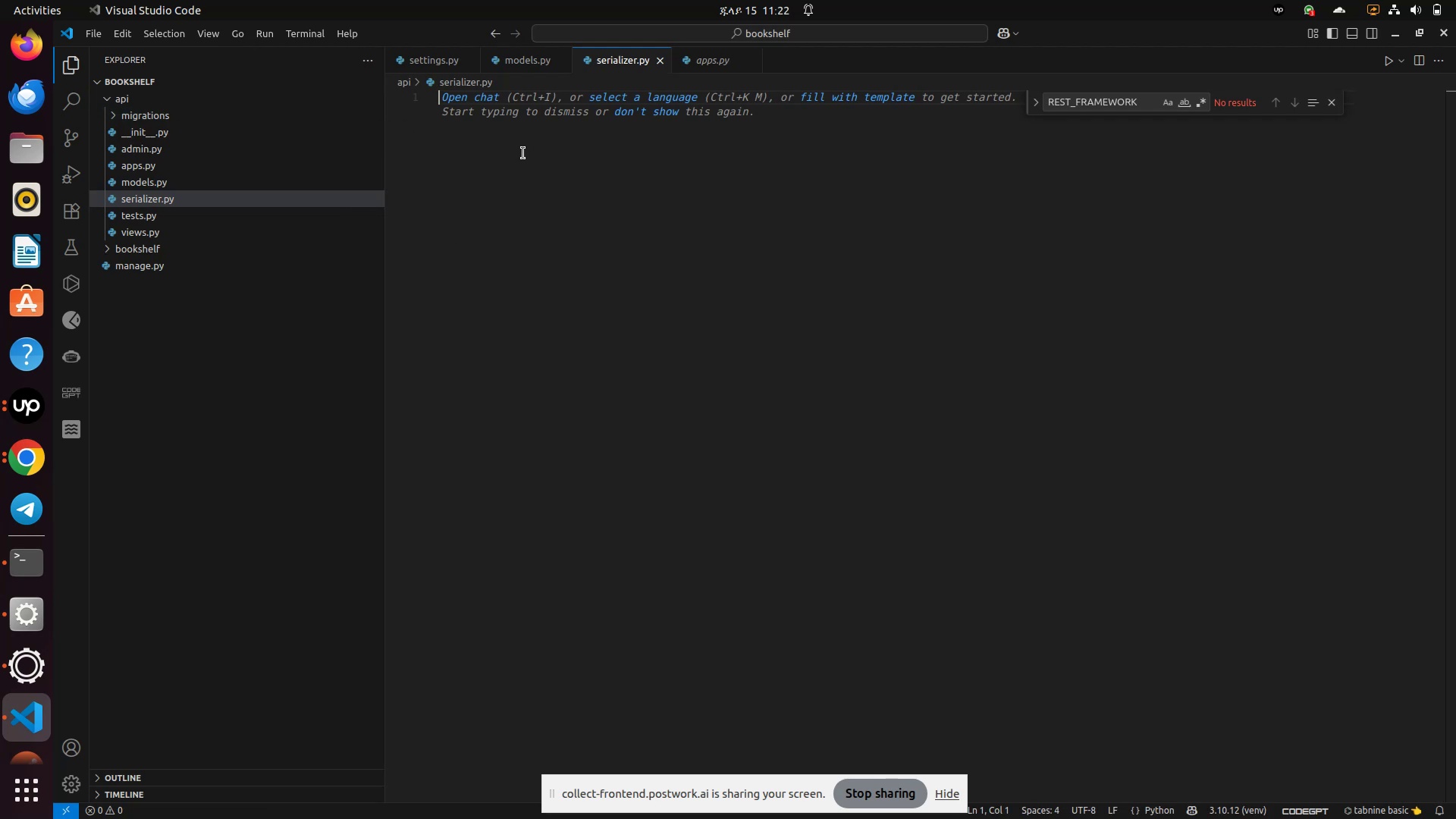 
type(from rest)
key(Tab)
 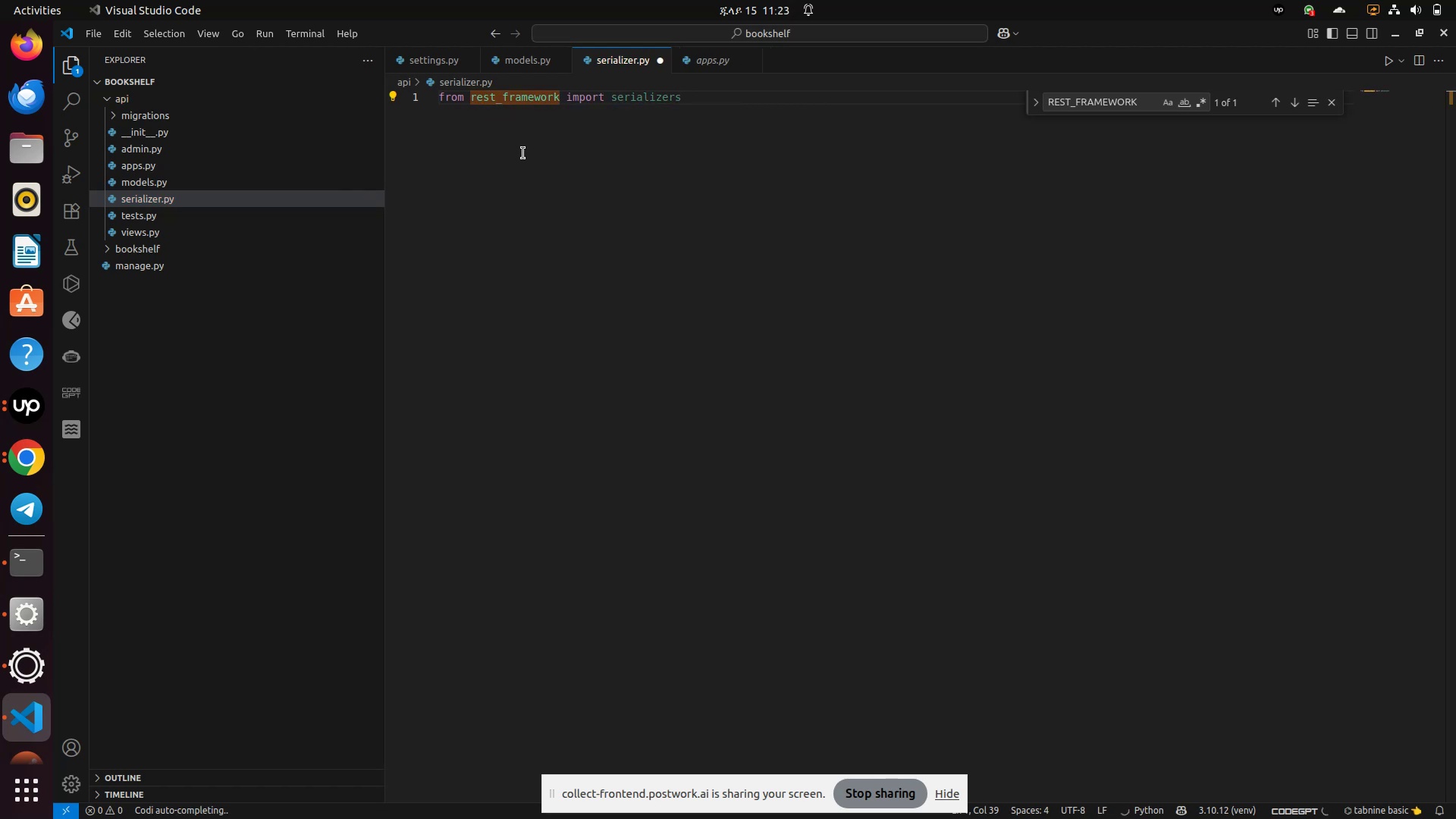 
key(Enter)
 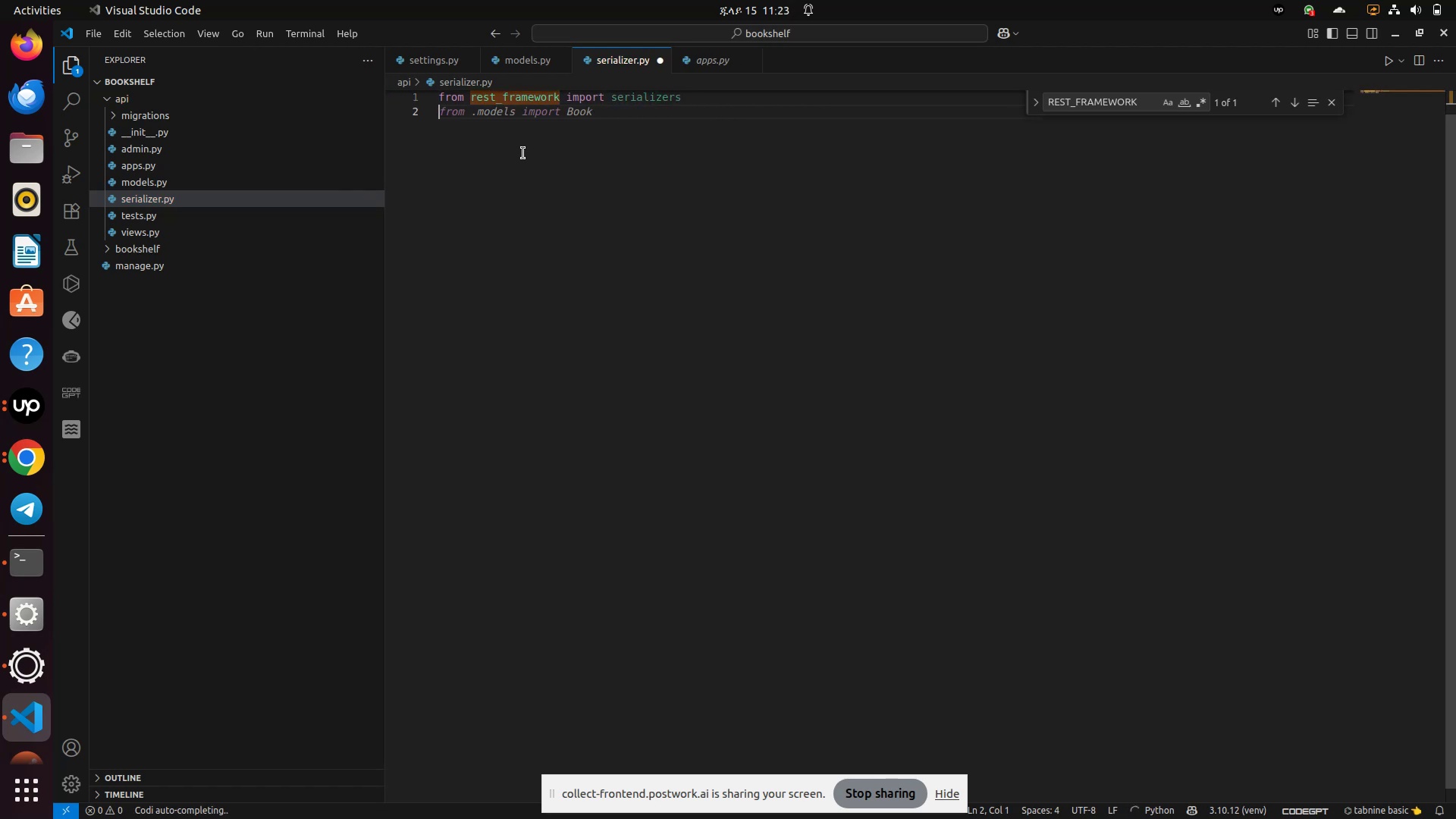 
key(Tab)
 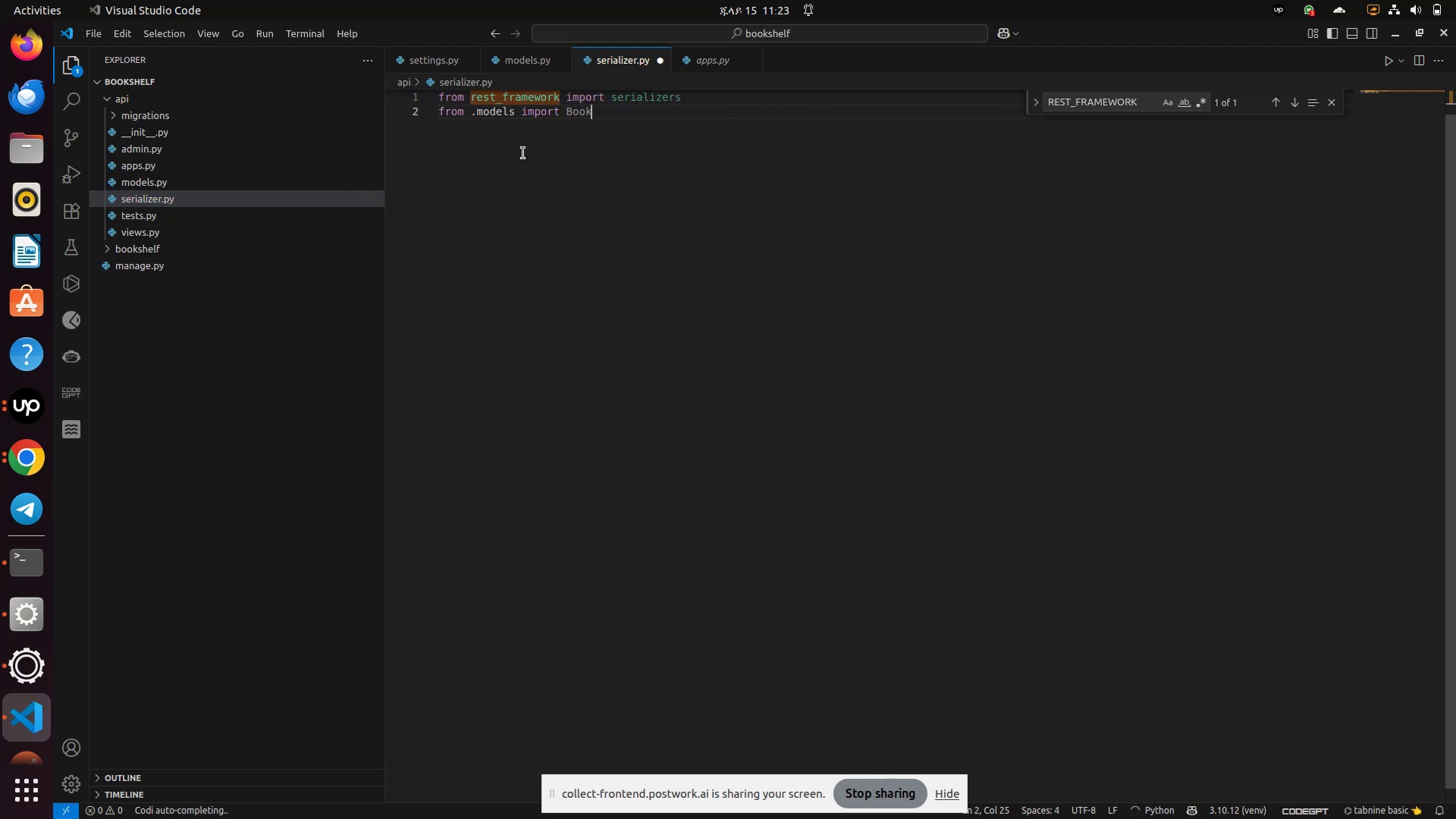 
key(Enter)
 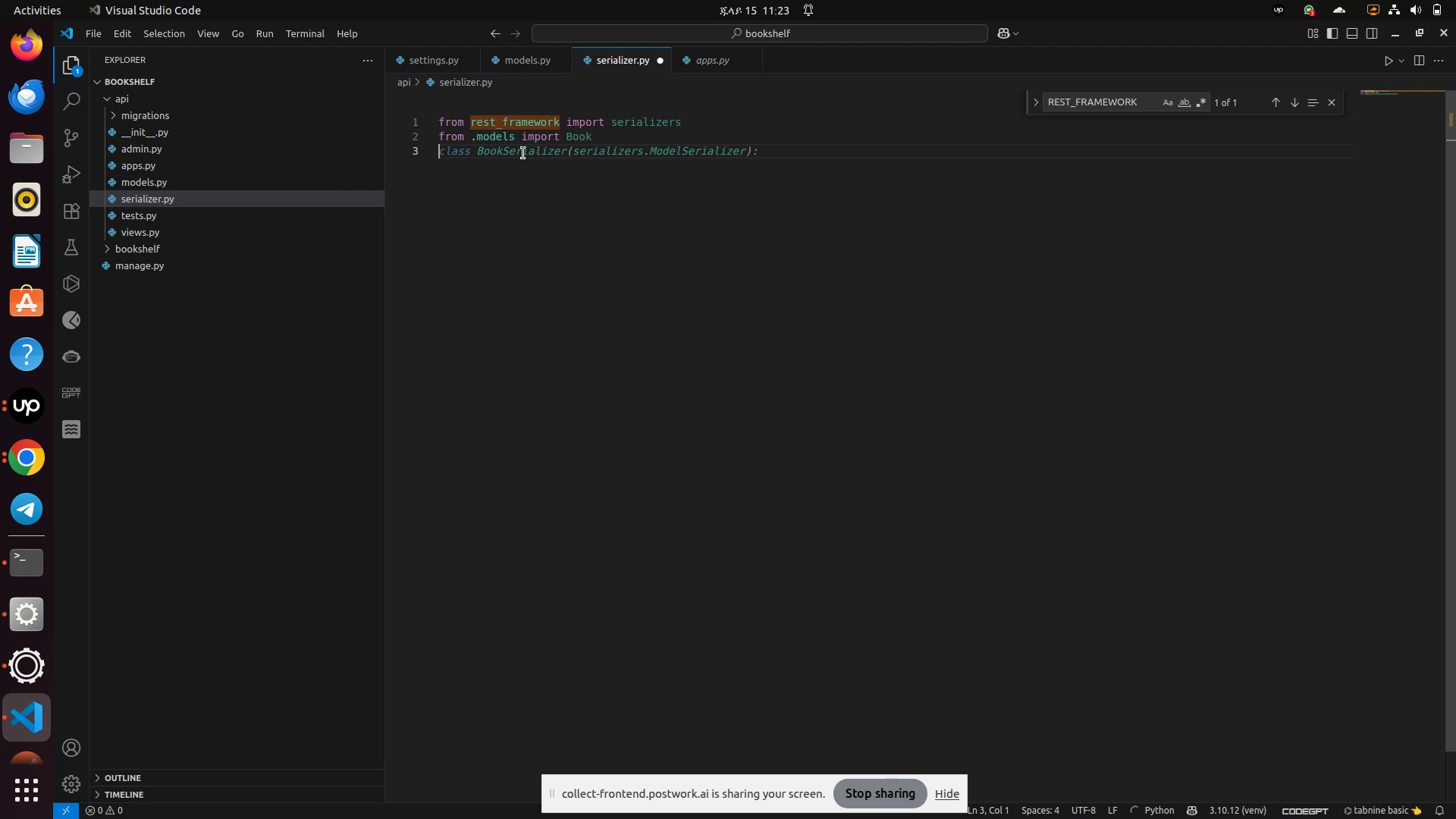 
wait(7.52)
 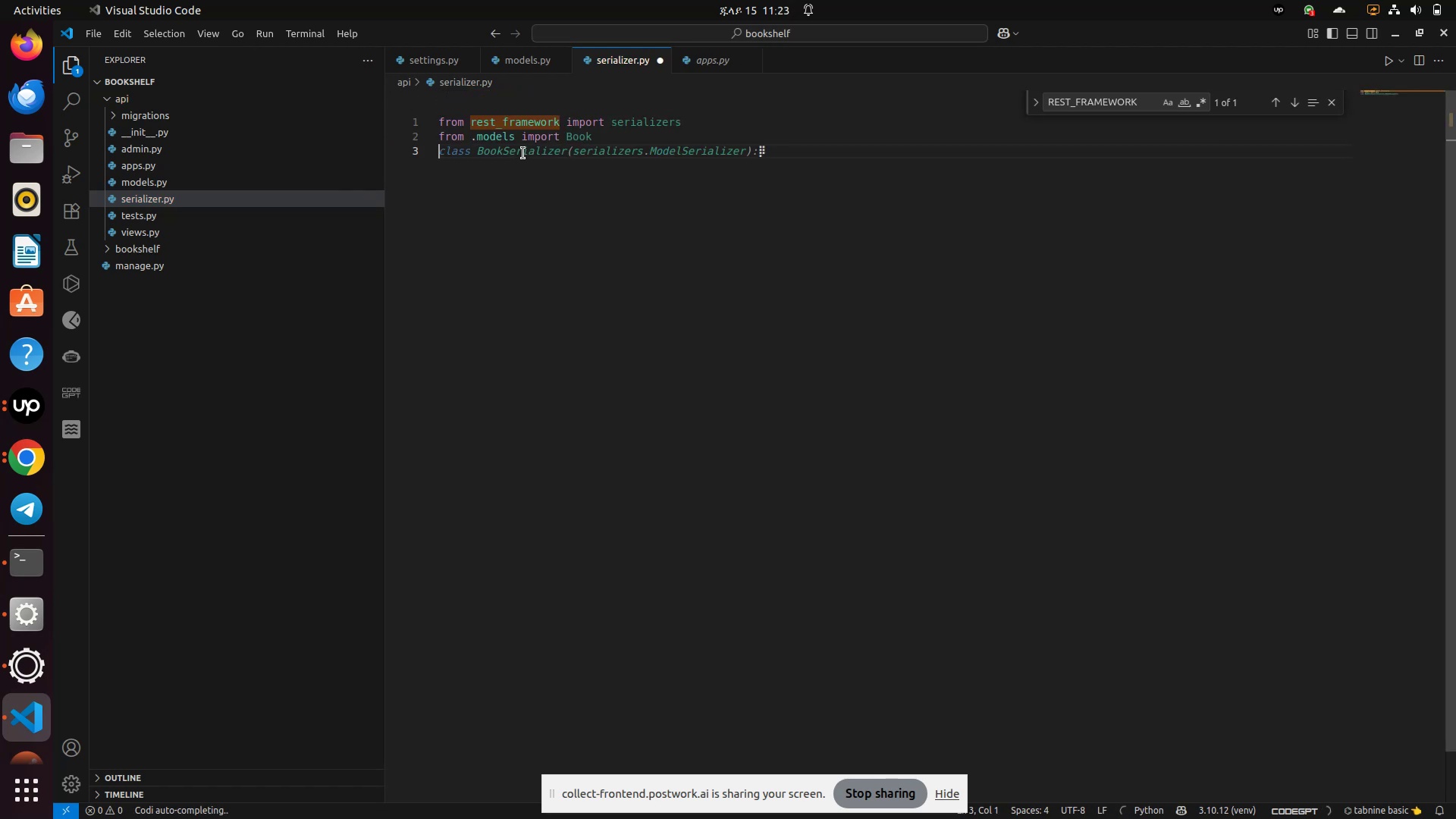 
type(from d)
key(Tab)
 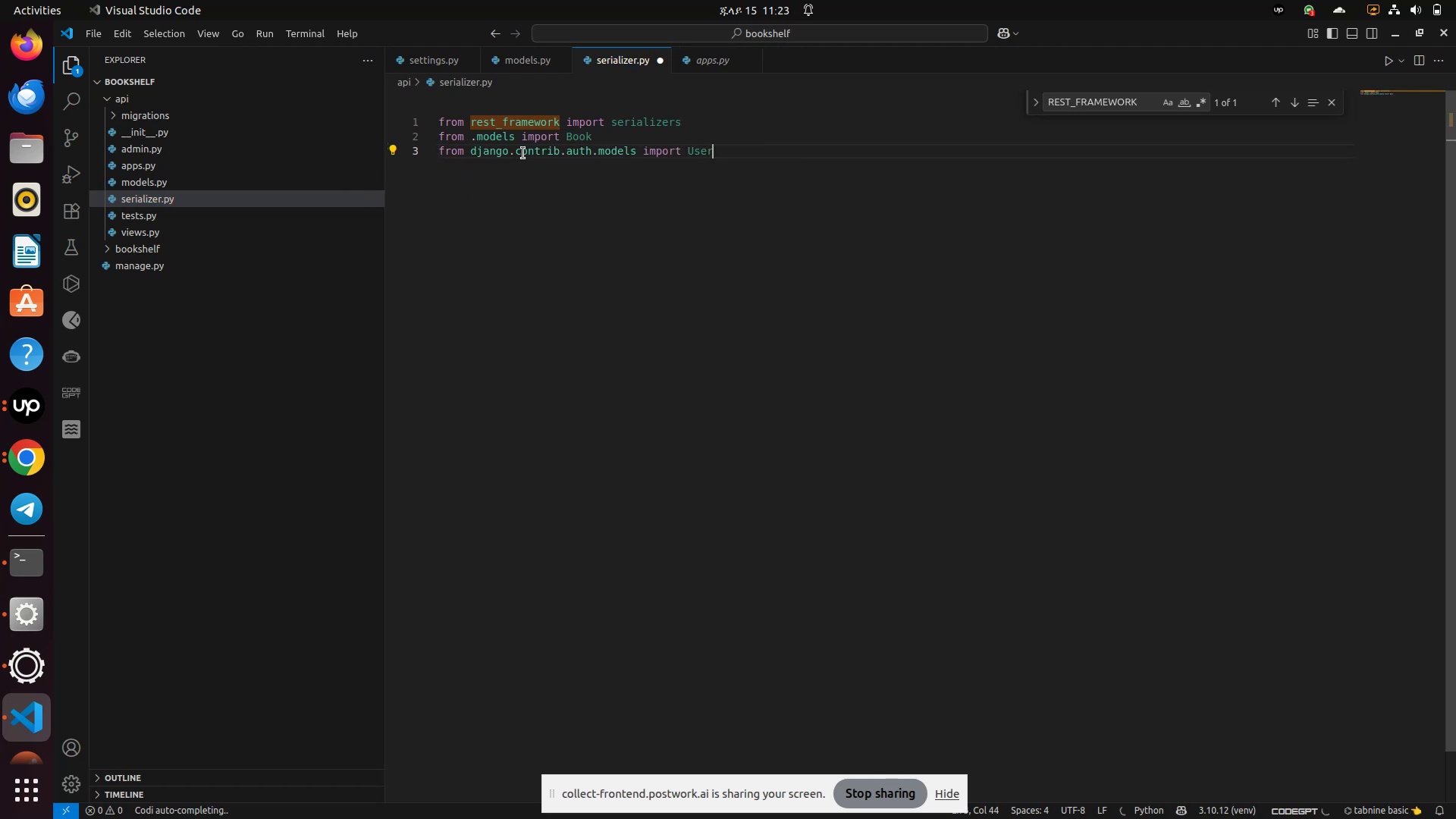 
key(Enter)
 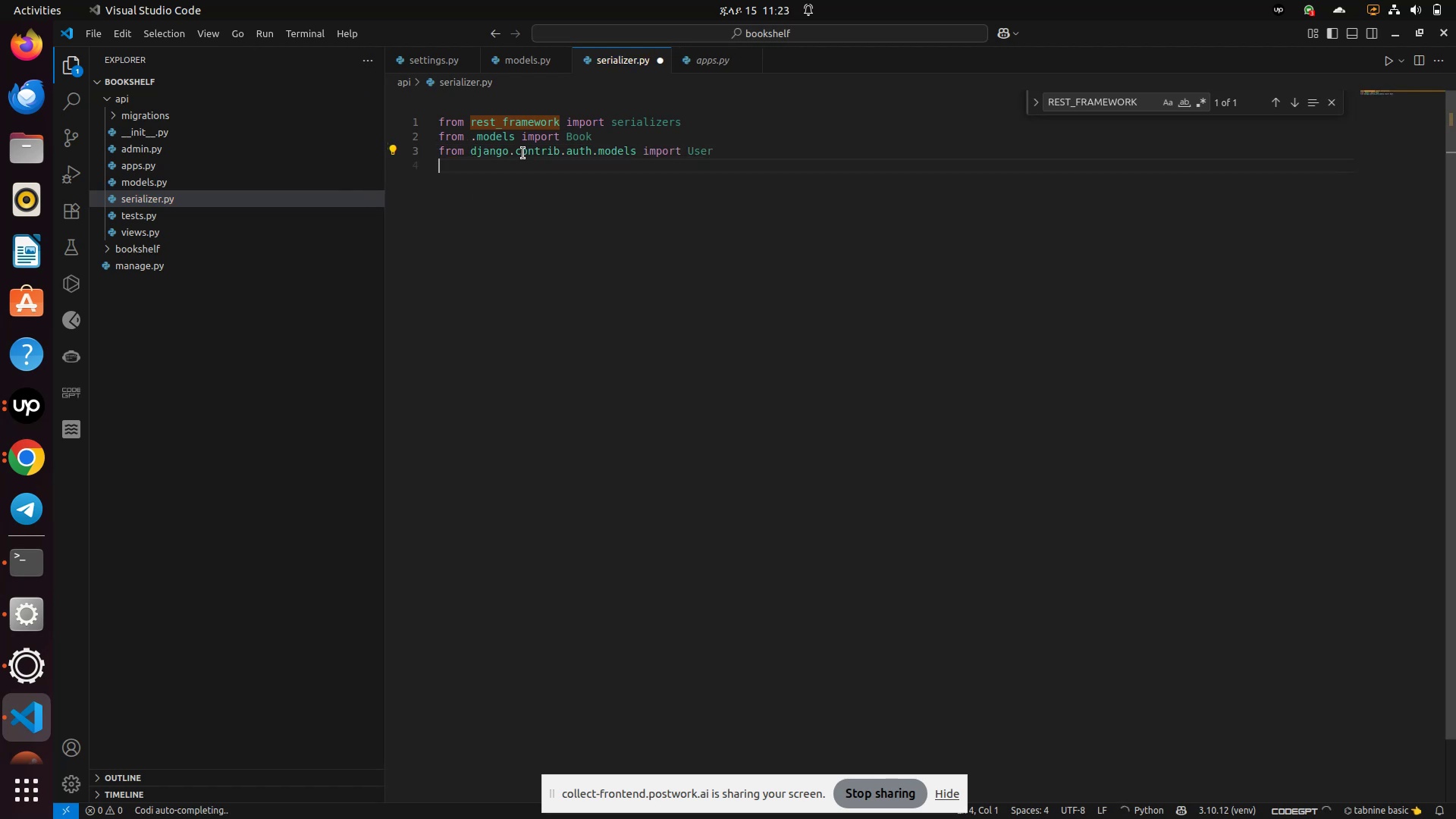 
key(Enter)
 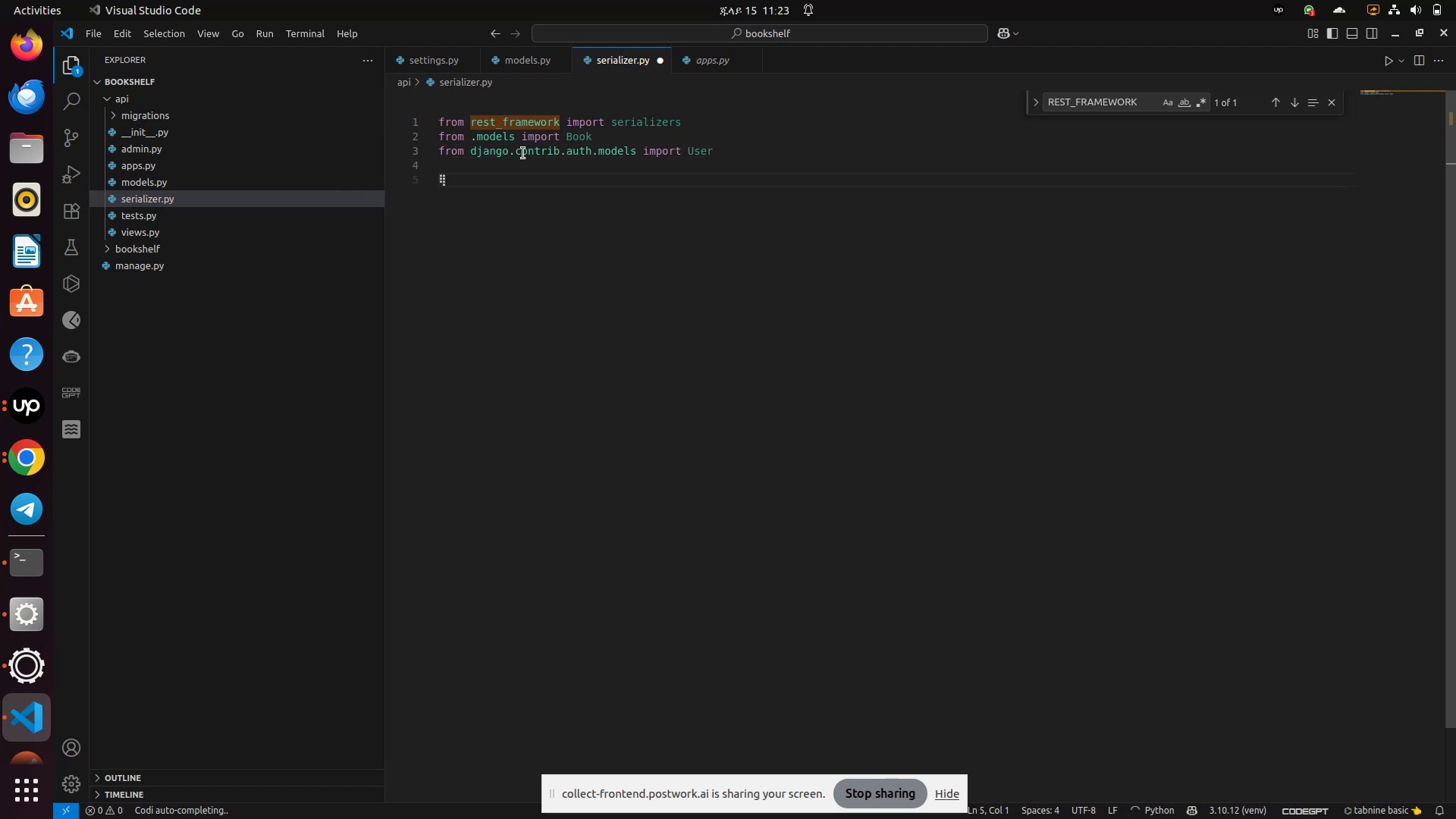 
key(Enter)
 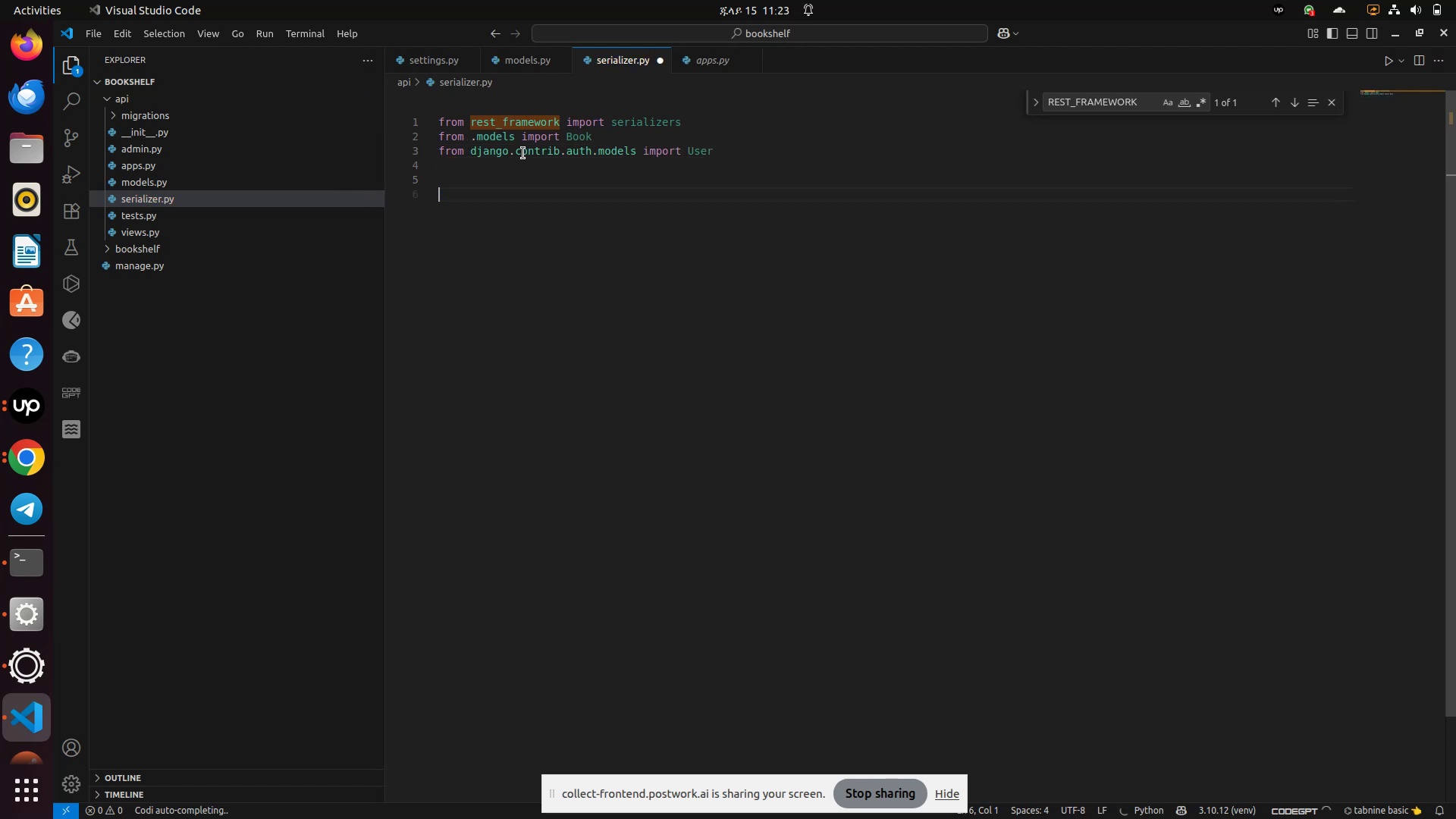 
key(Enter)
 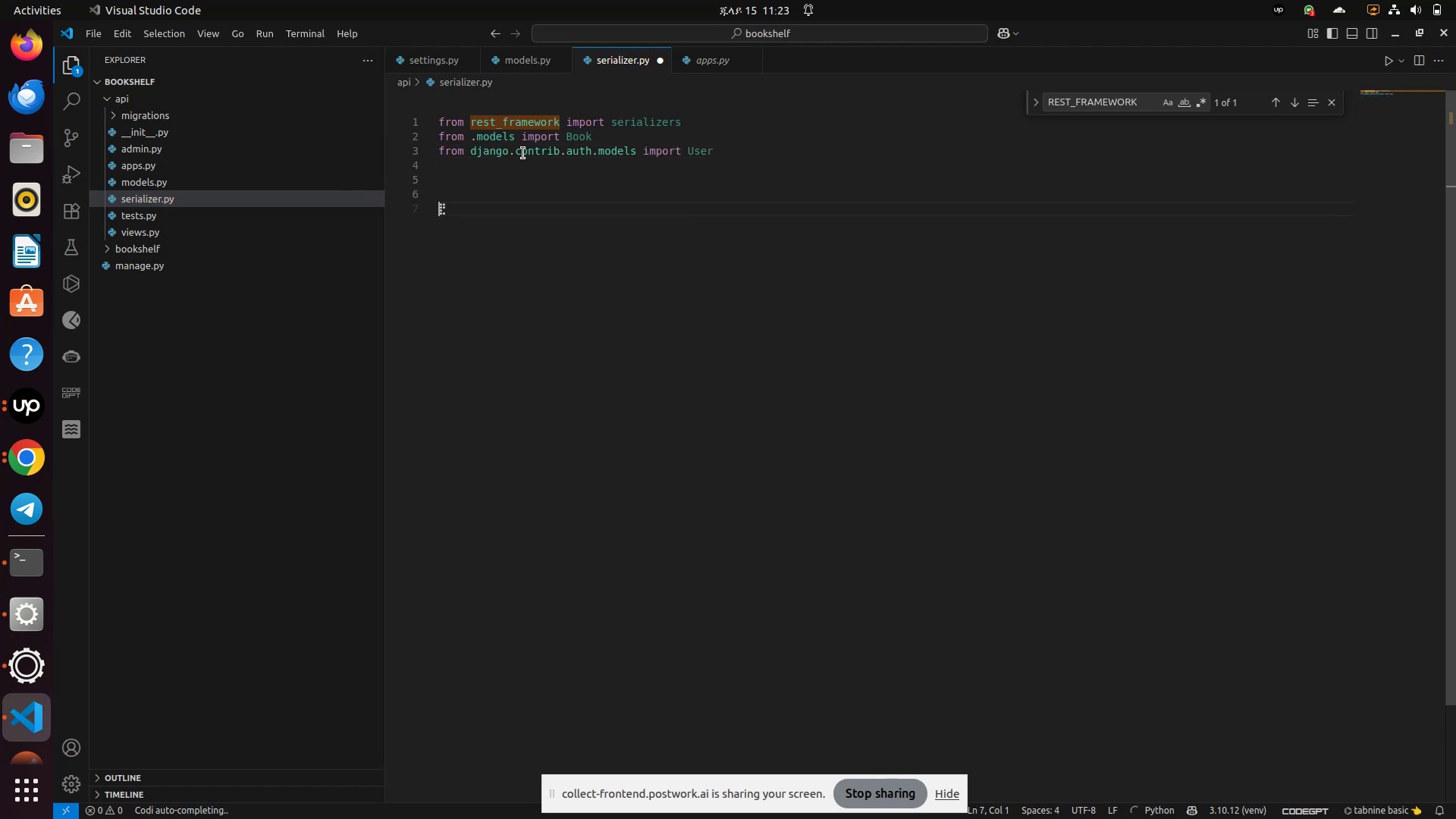 
key(Enter)
 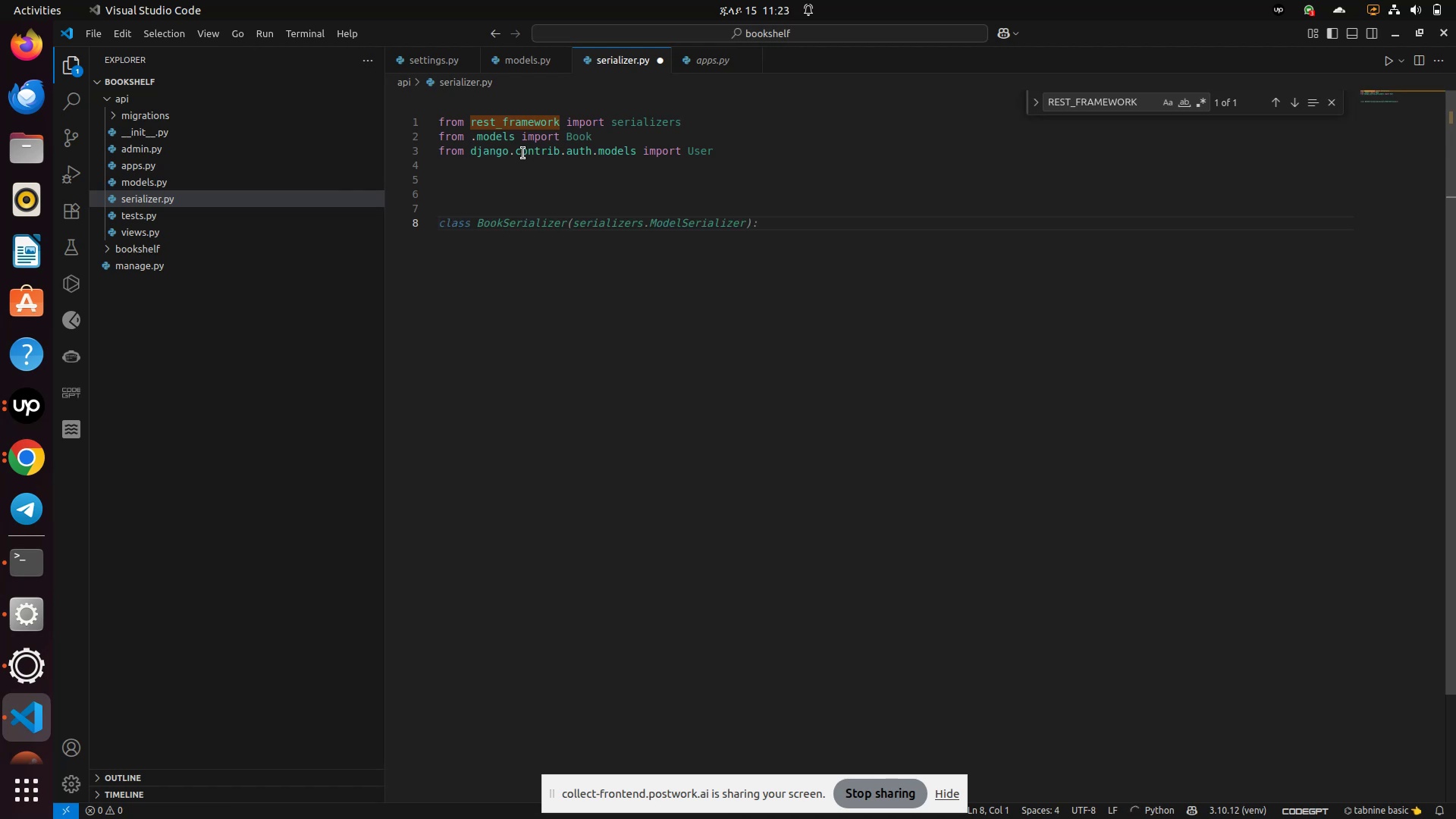 
key(Tab)
 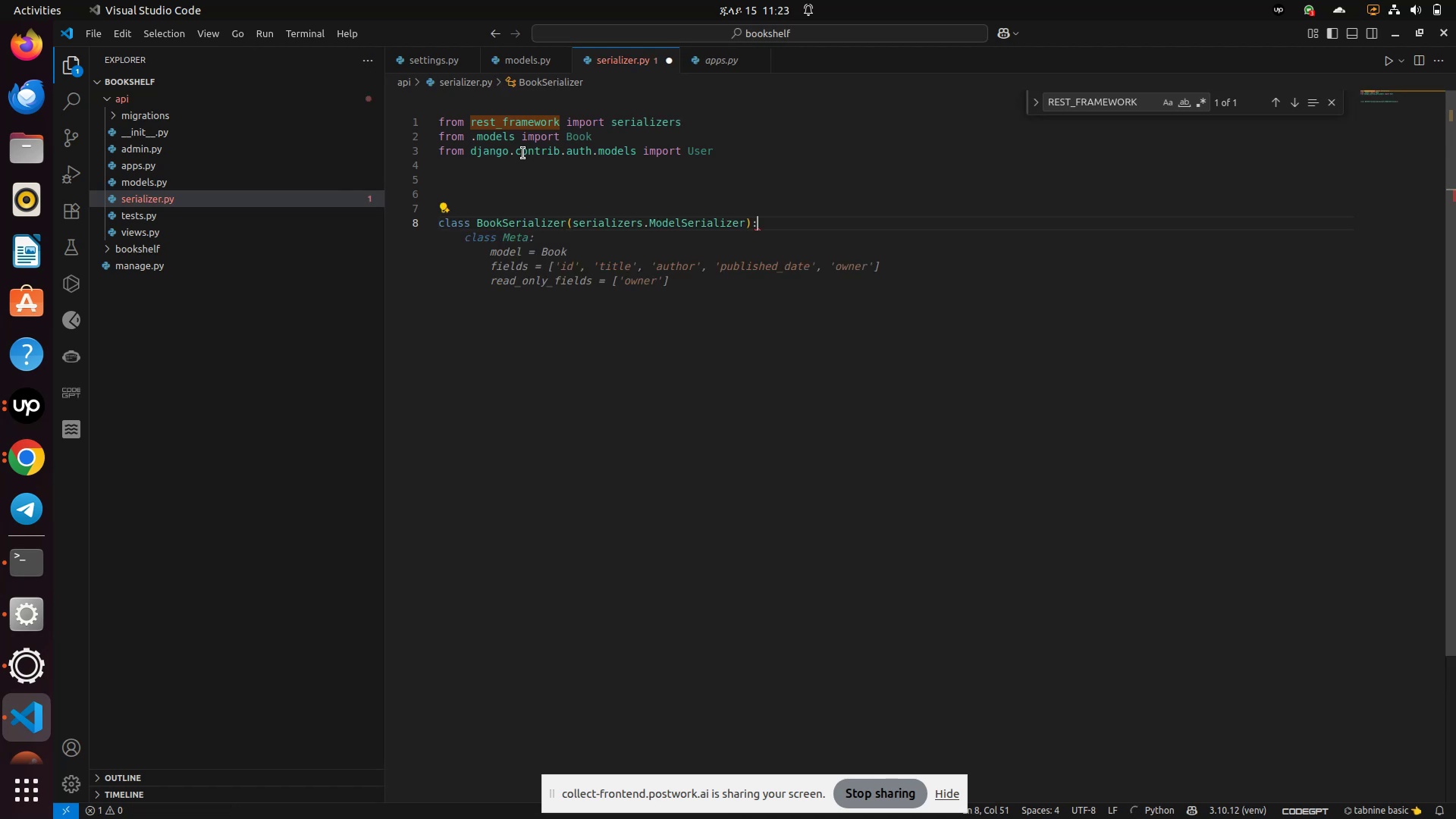 
wait(6.96)
 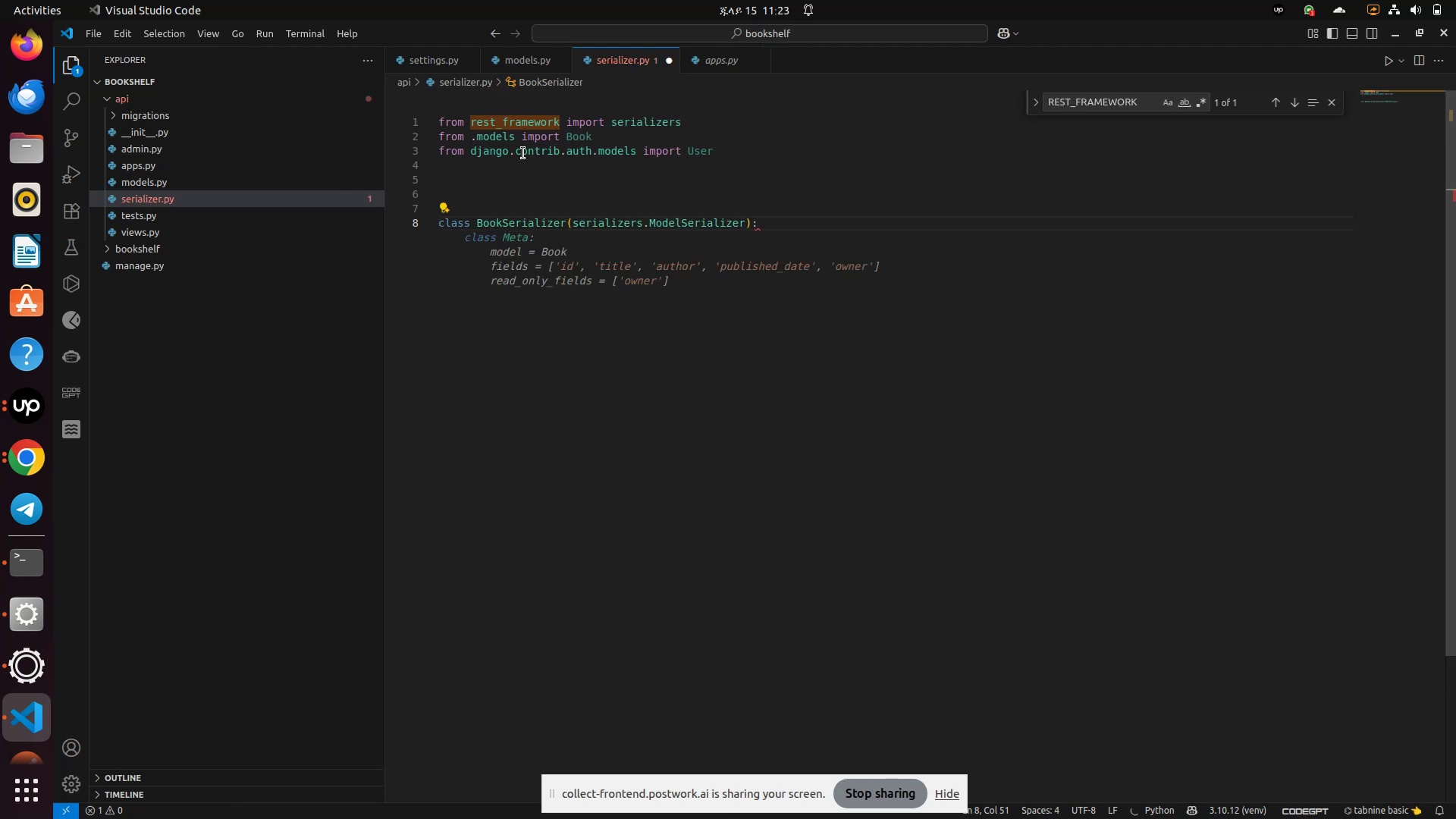 
hold_key(key=Backspace, duration=1.52)
 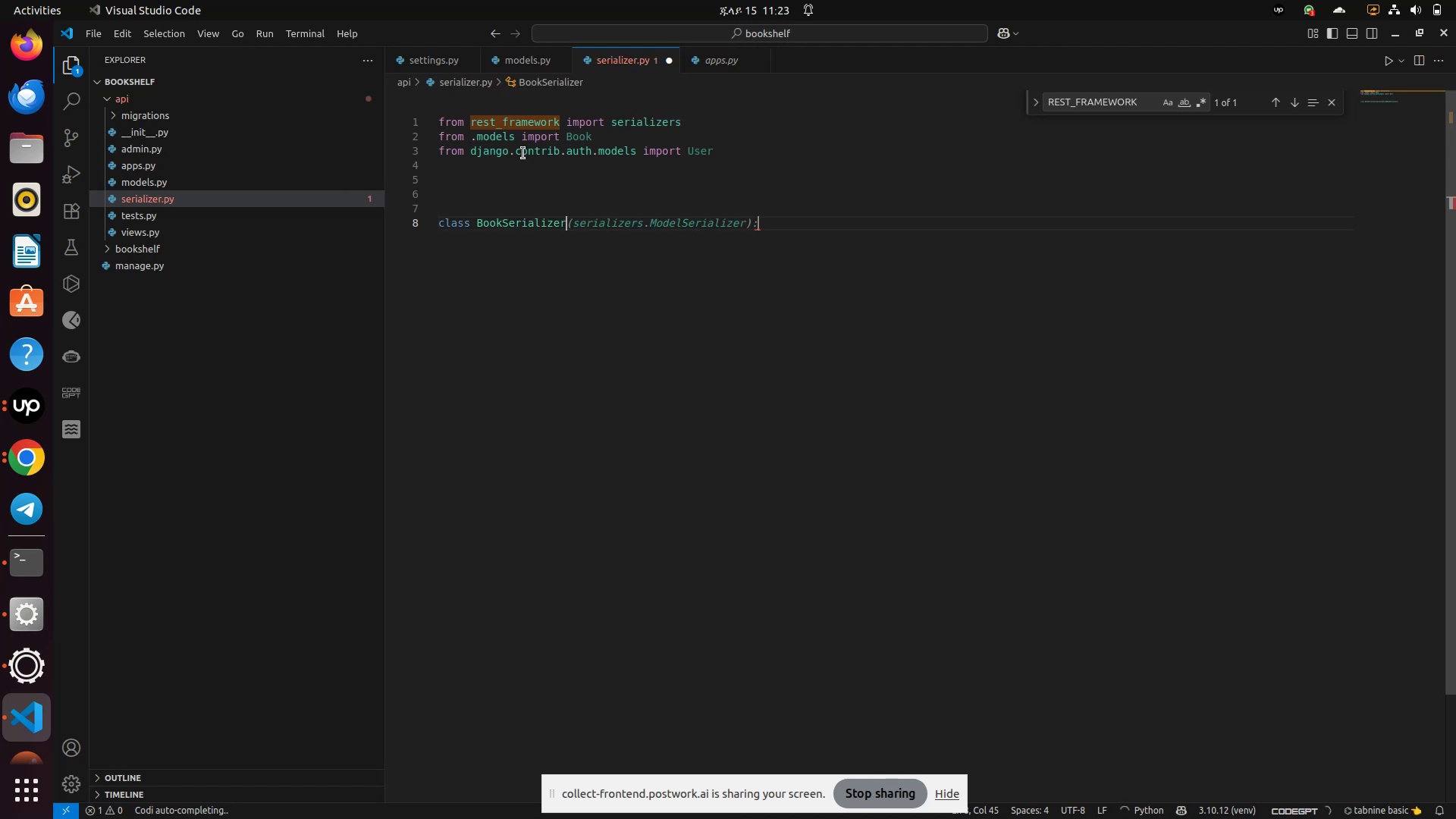 
key(Backspace)
key(Backspace)
key(Backspace)
key(Backspace)
key(Backspace)
key(Backspace)
key(Backspace)
key(Backspace)
key(Backspace)
type(Regi)
 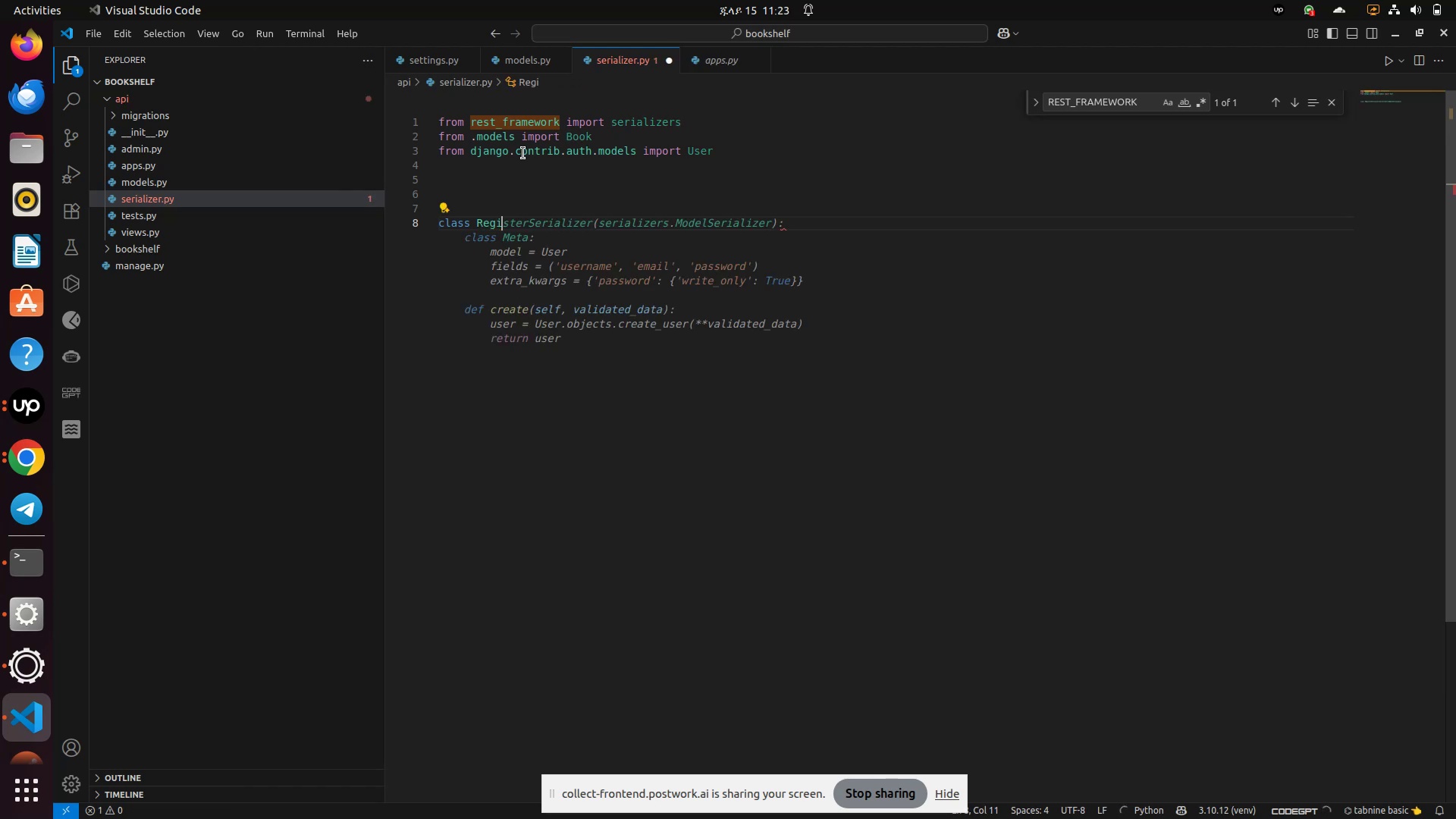 
key(Tab)
 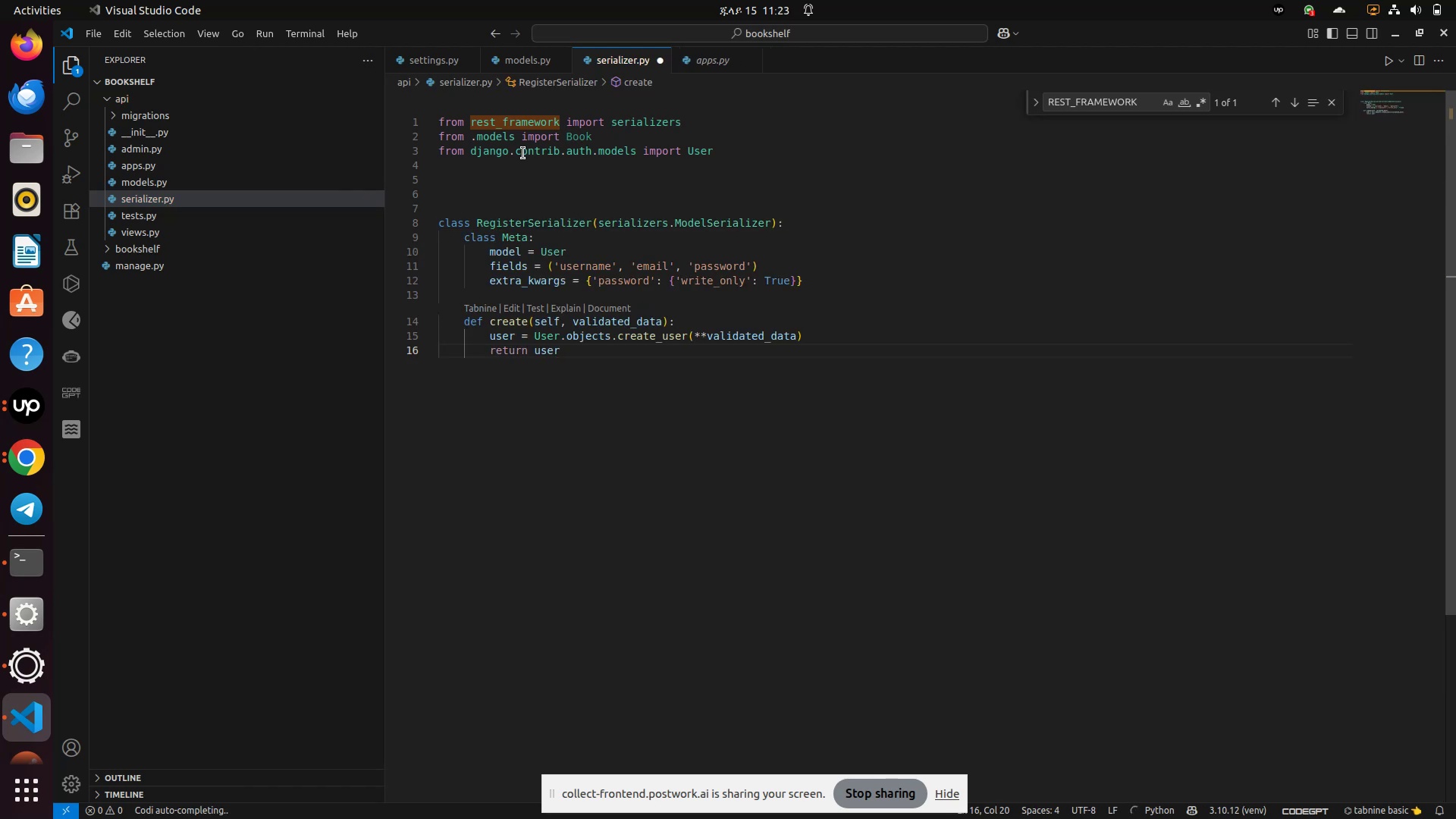 
key(Enter)
 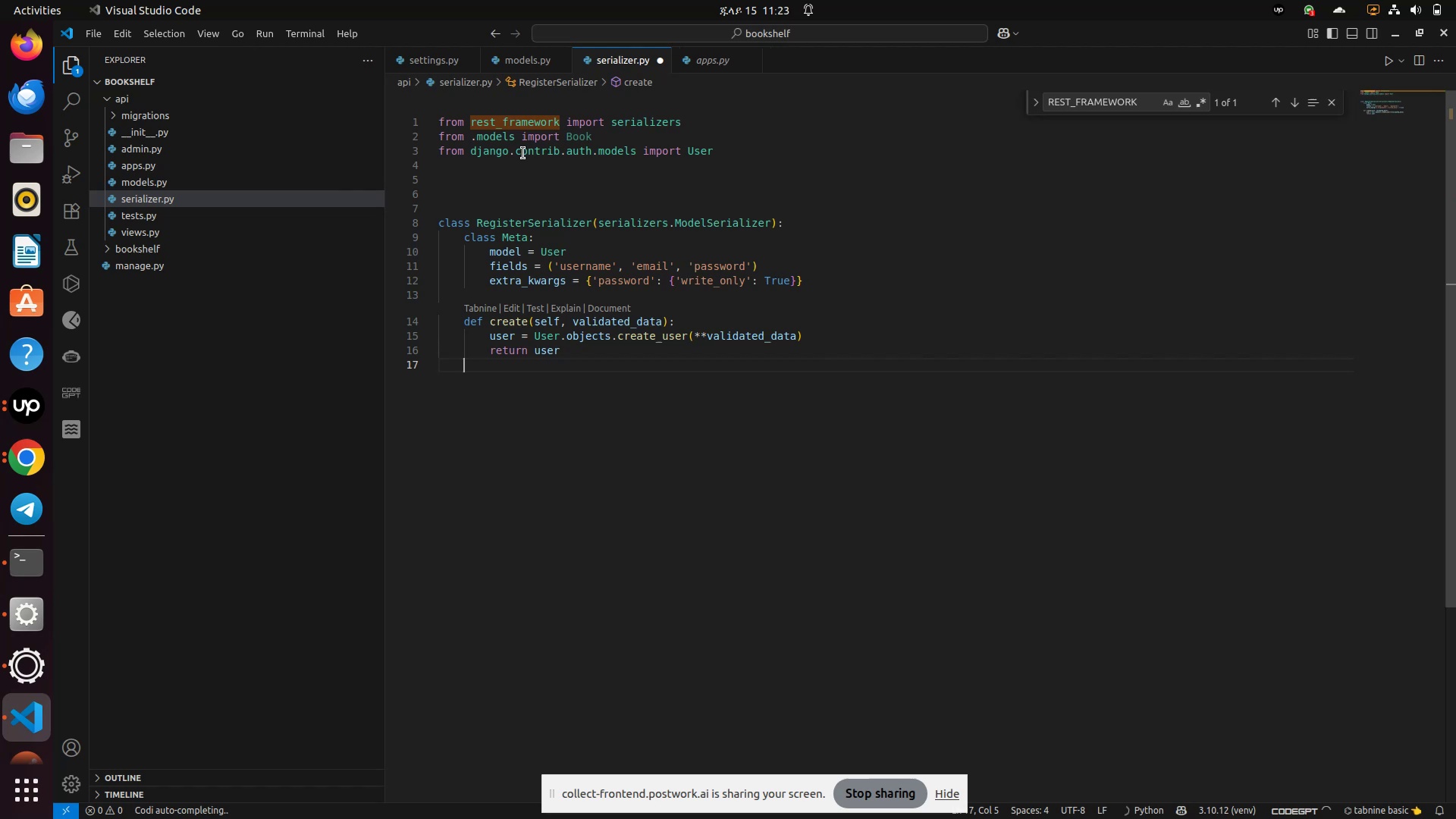 
key(Enter)
 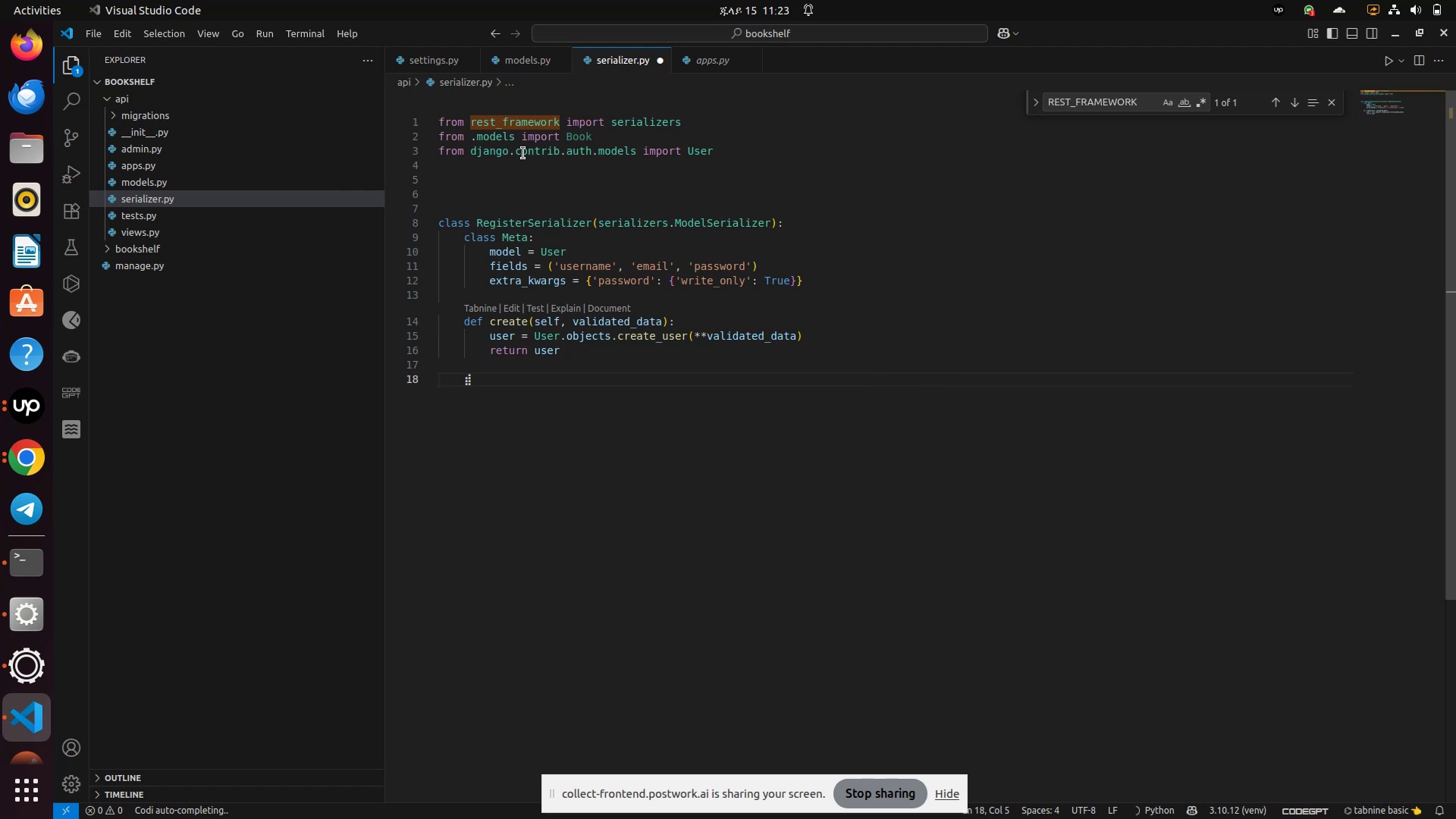 
key(Backspace)
type(clas)
 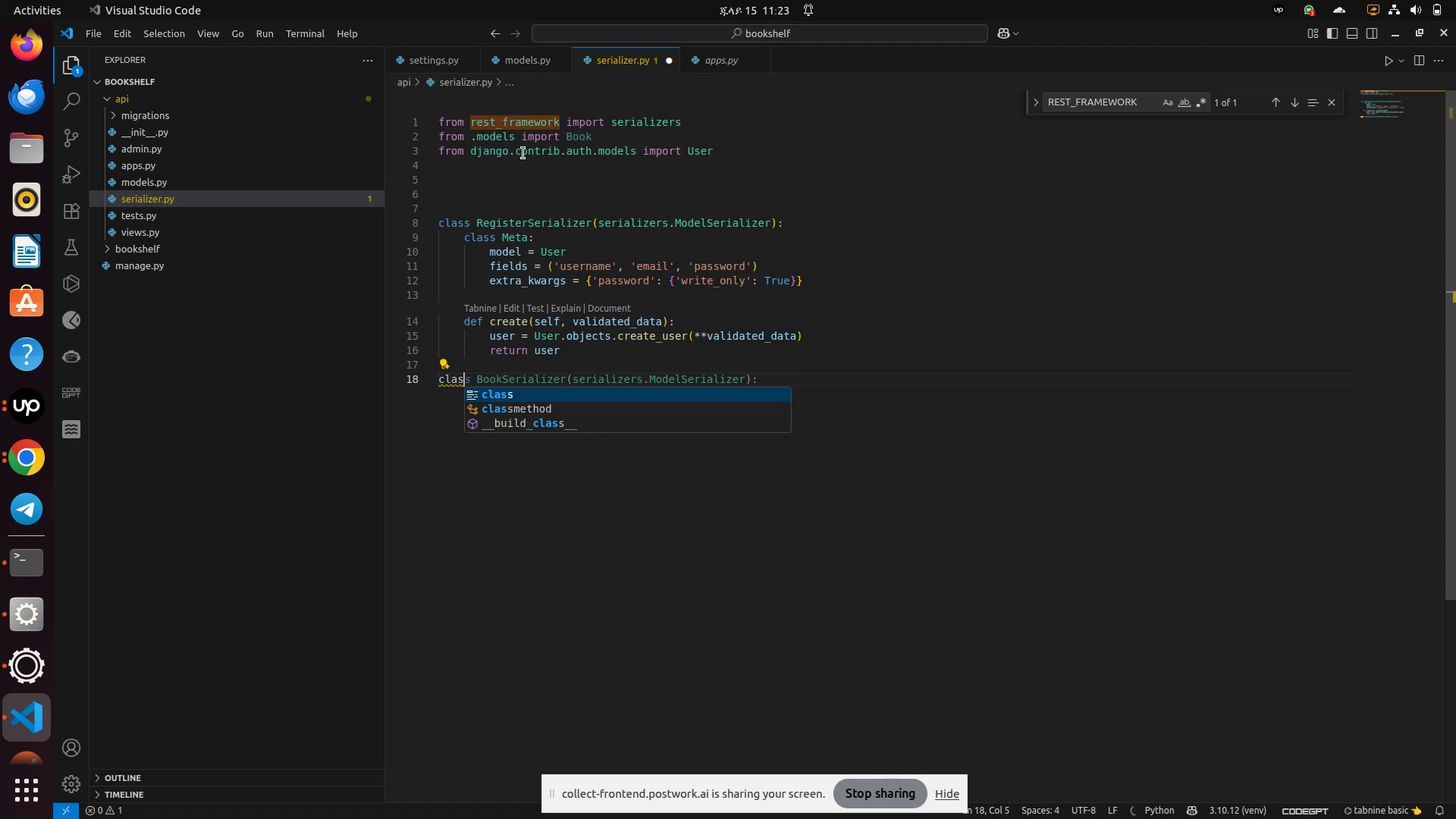 
wait(19.27)
 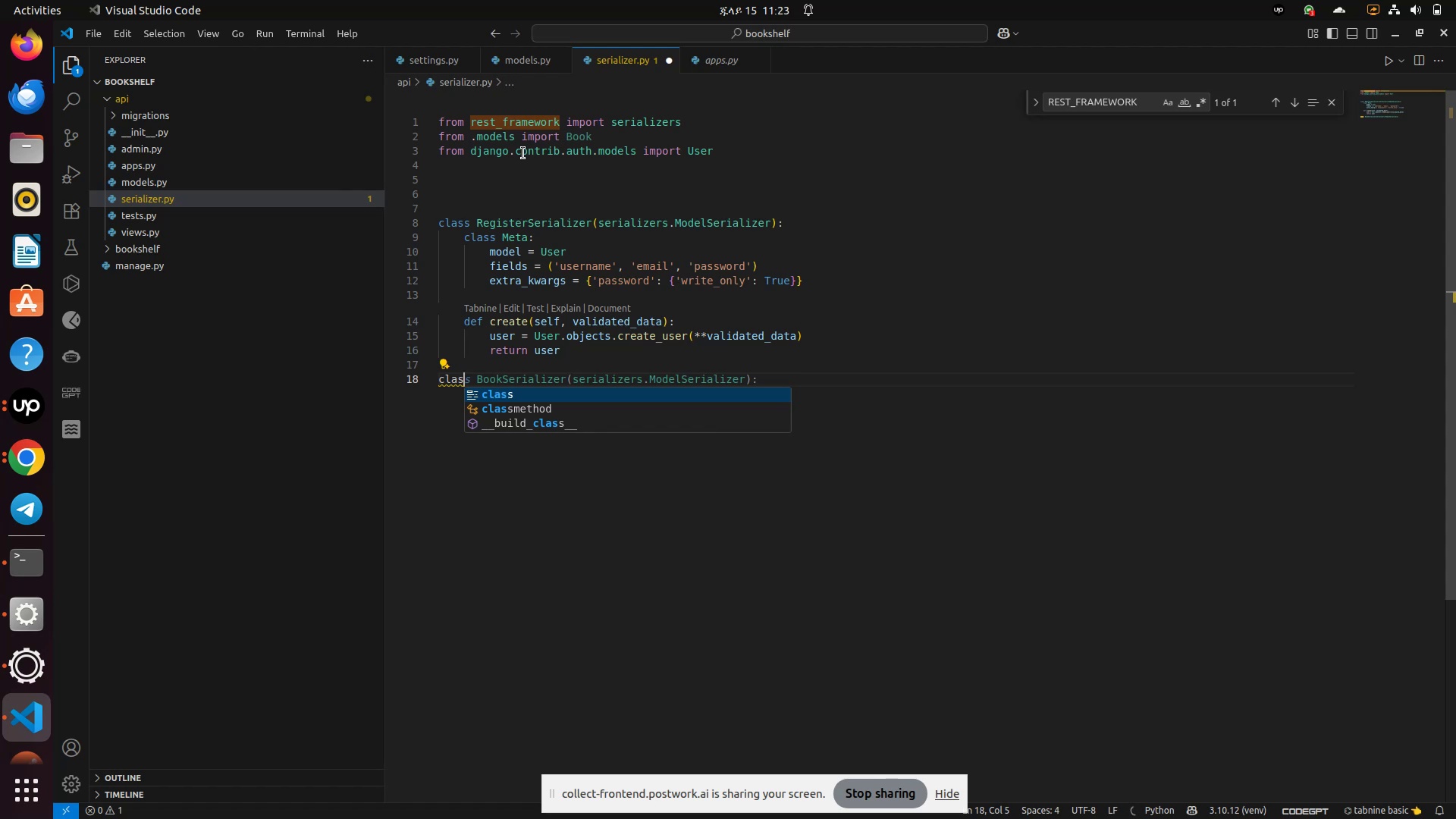 
type(ss BookSEr)
key(Backspace)
key(Backspace)
type(erializer)
 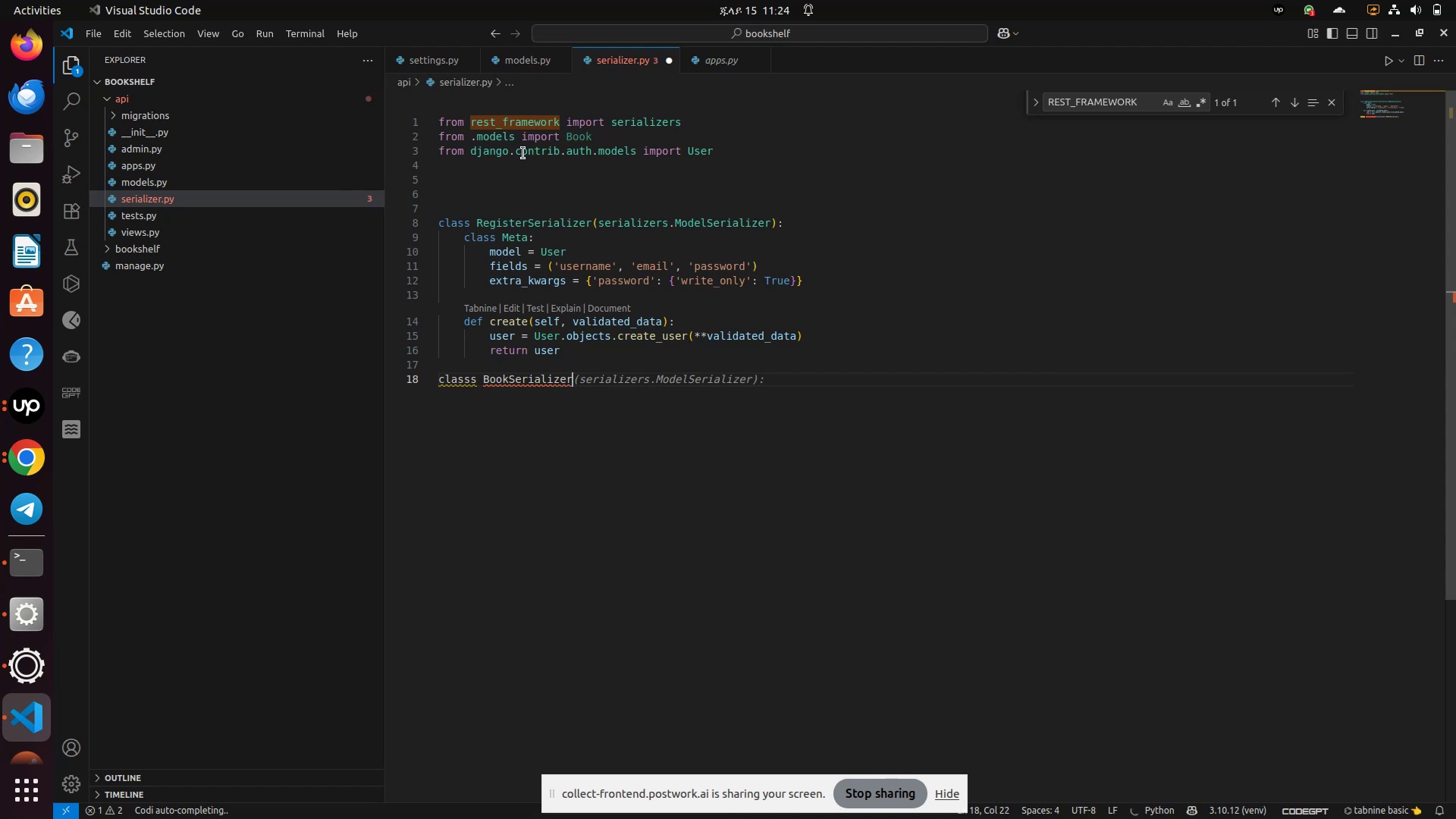 
wait(6.0)
 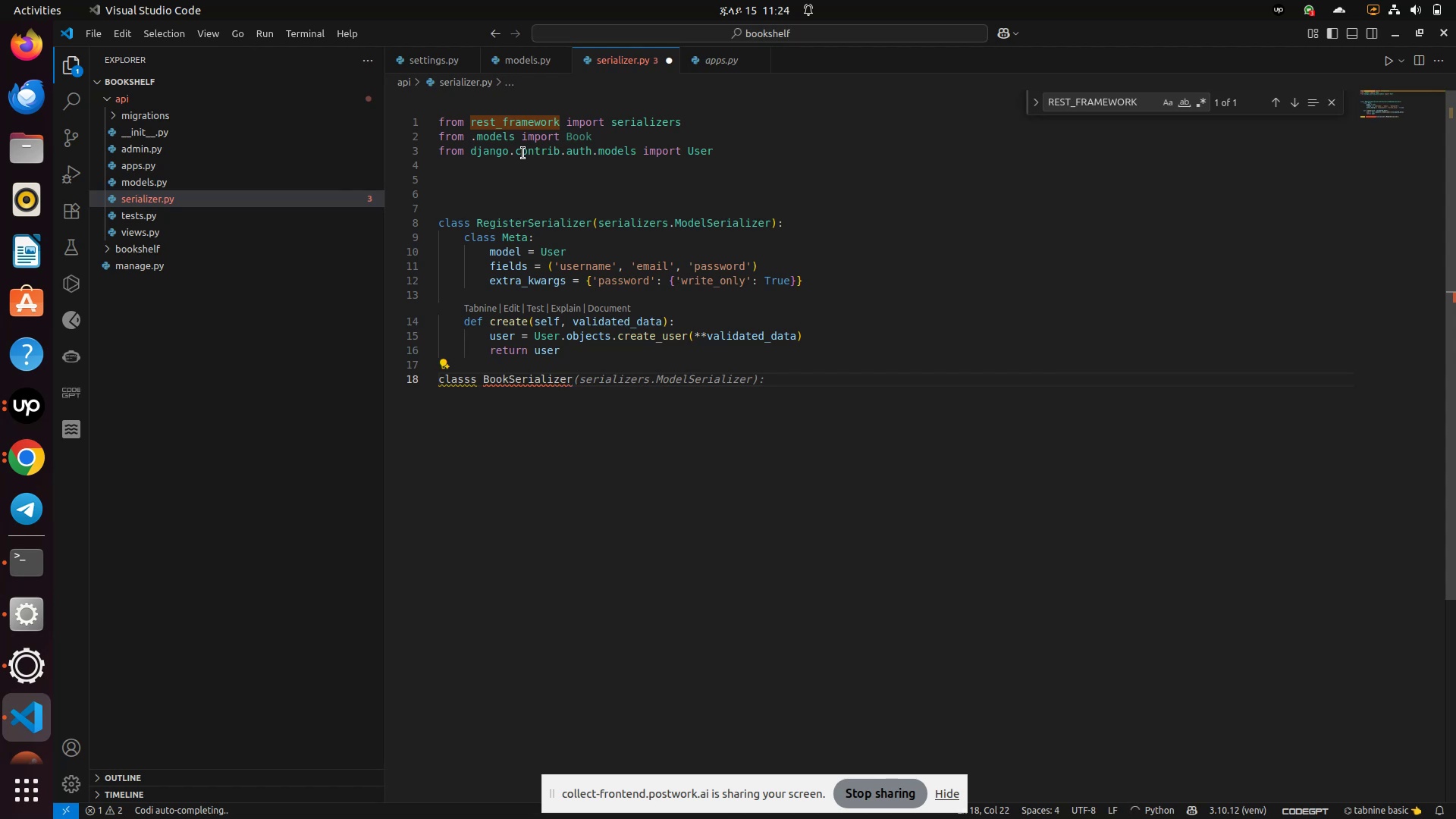 
key(Tab)
 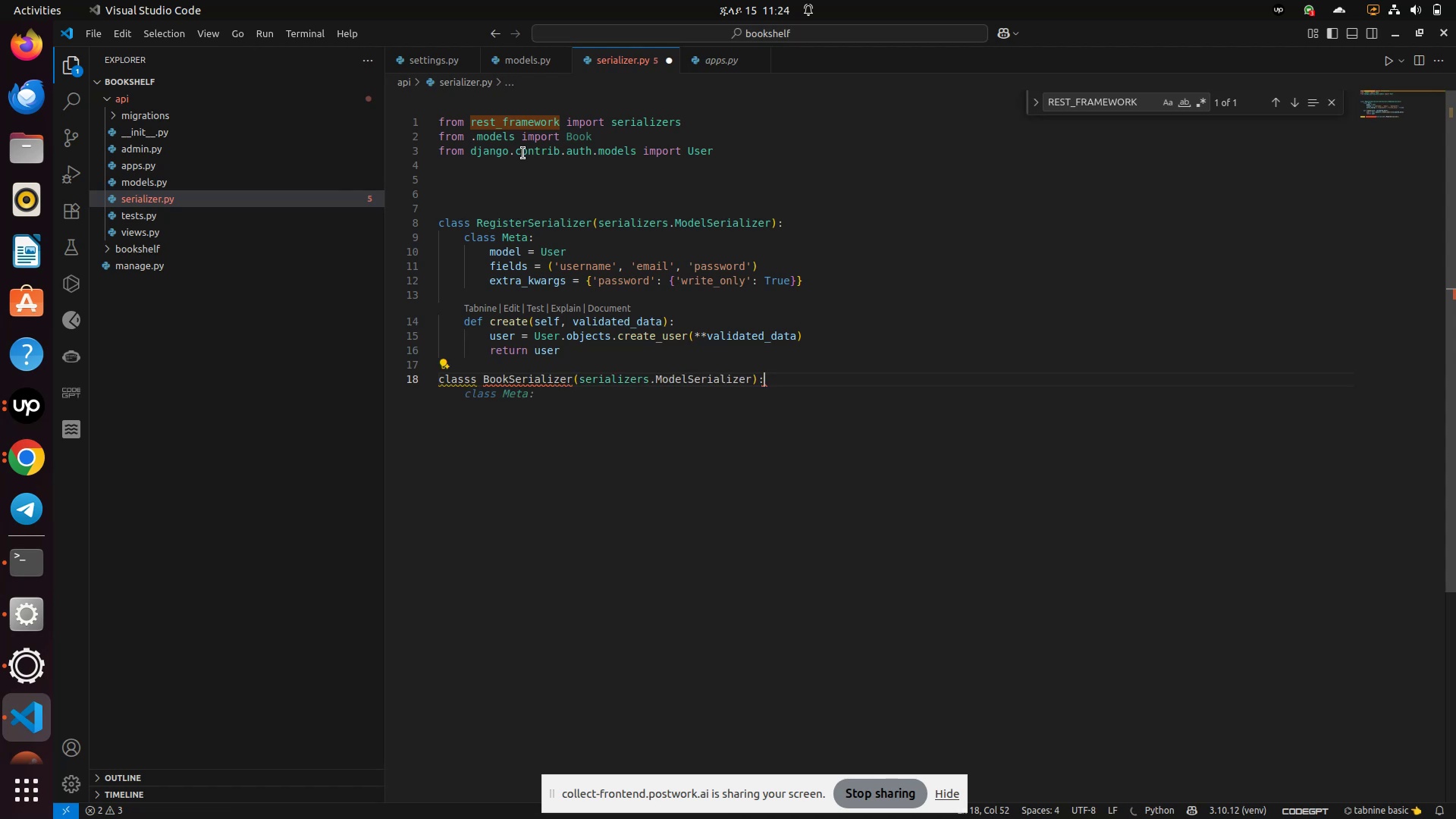 
key(Tab)
 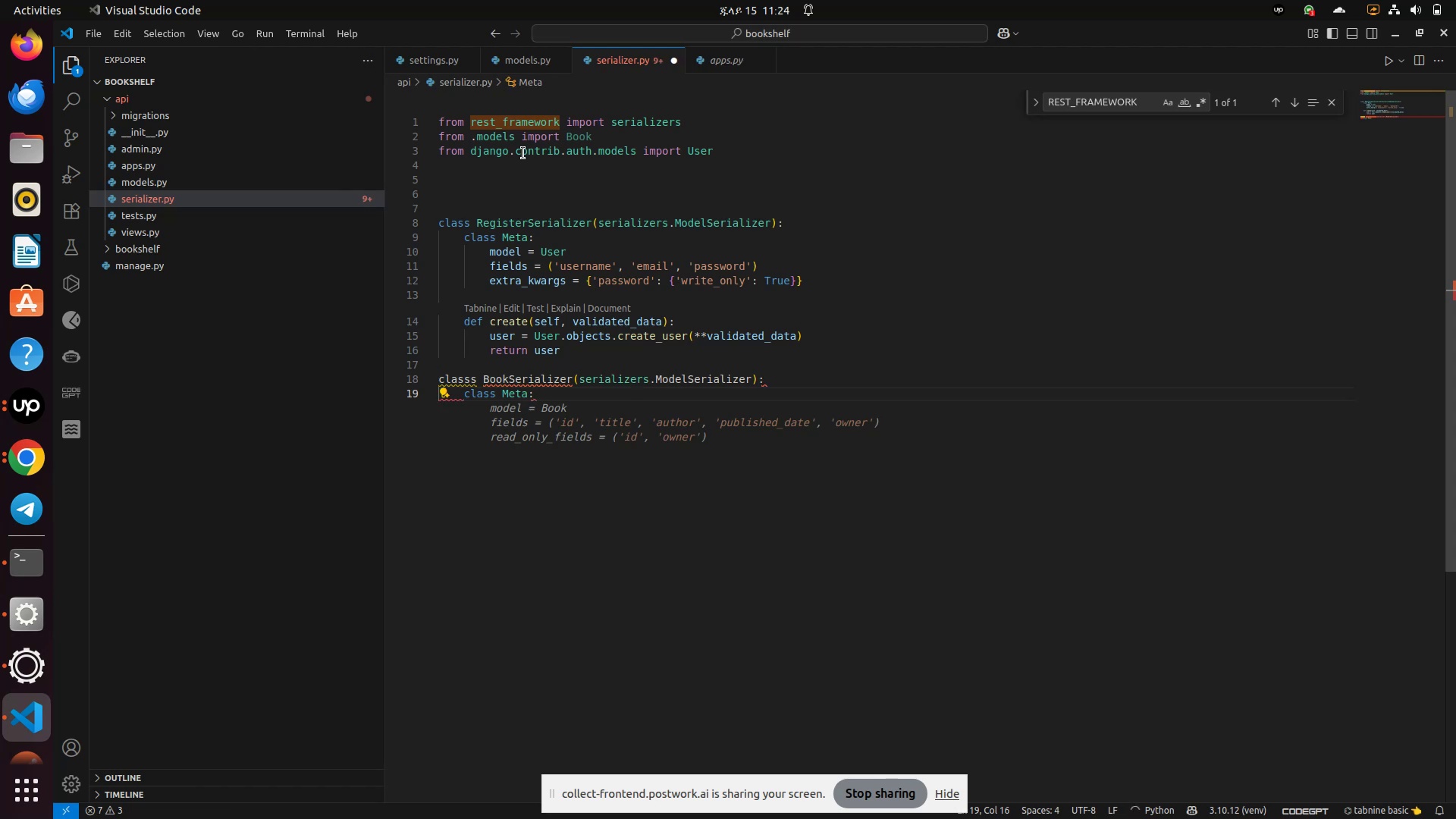 
wait(5.25)
 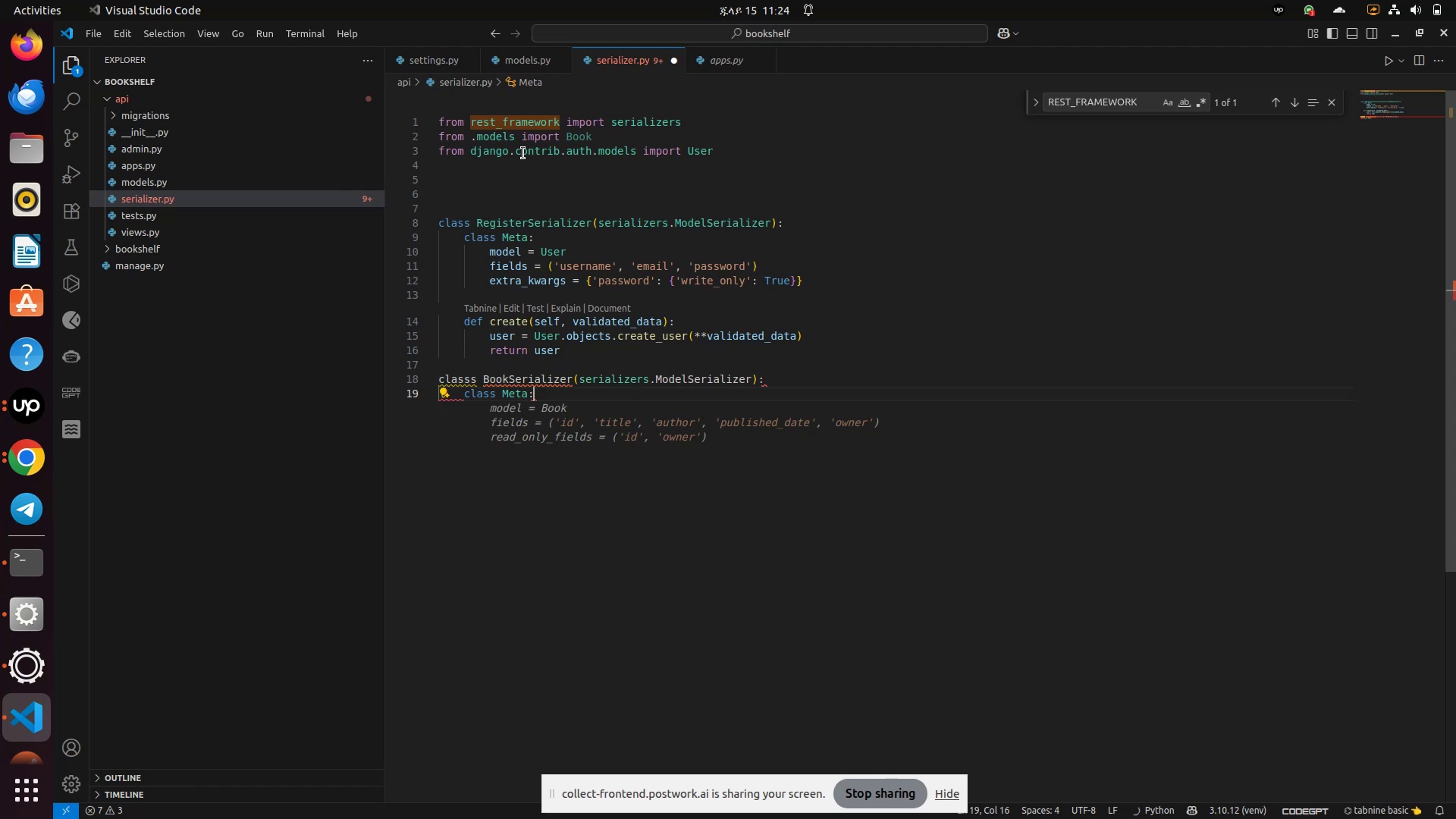 
key(Enter)
 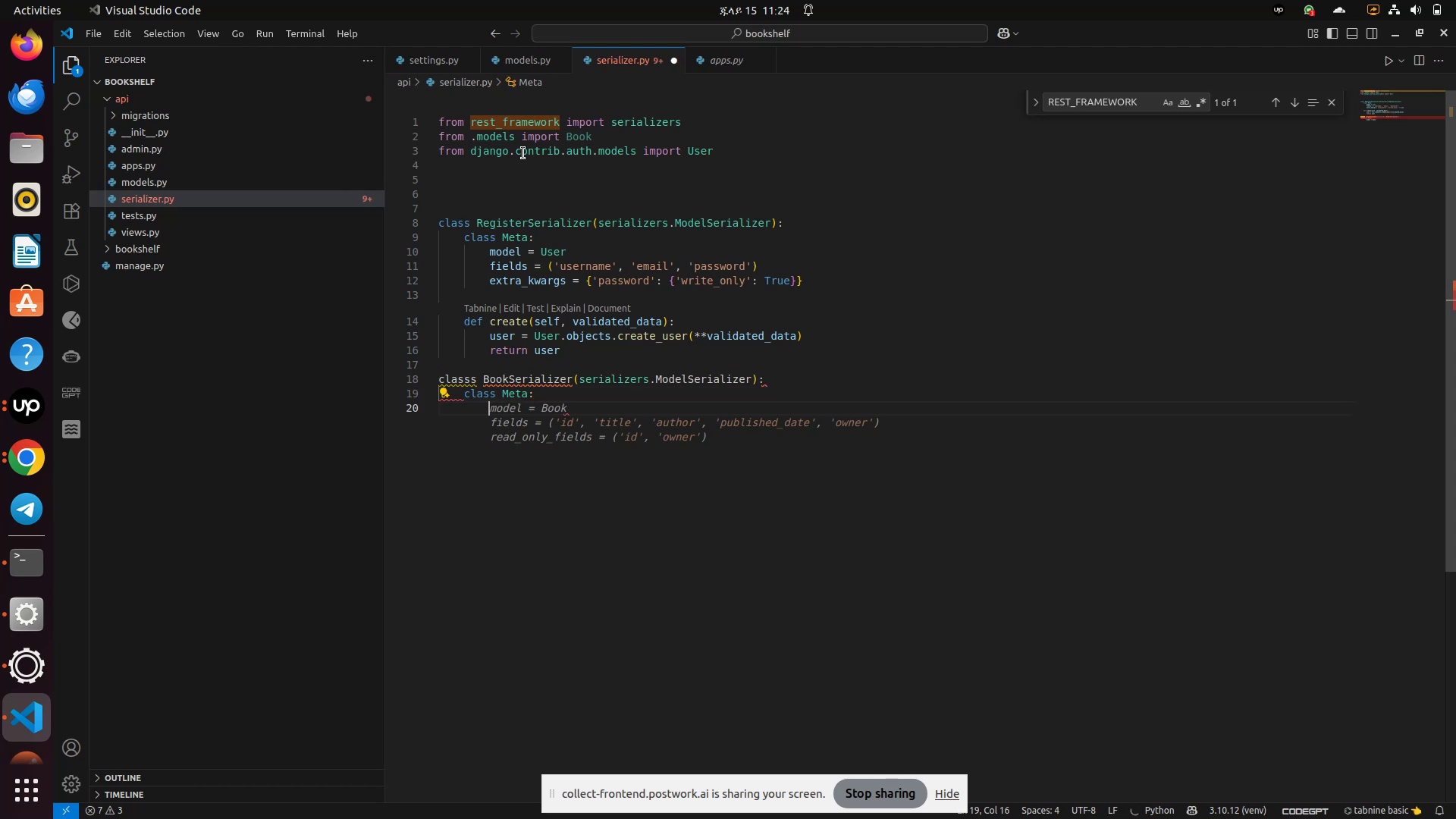 
type(mod)
 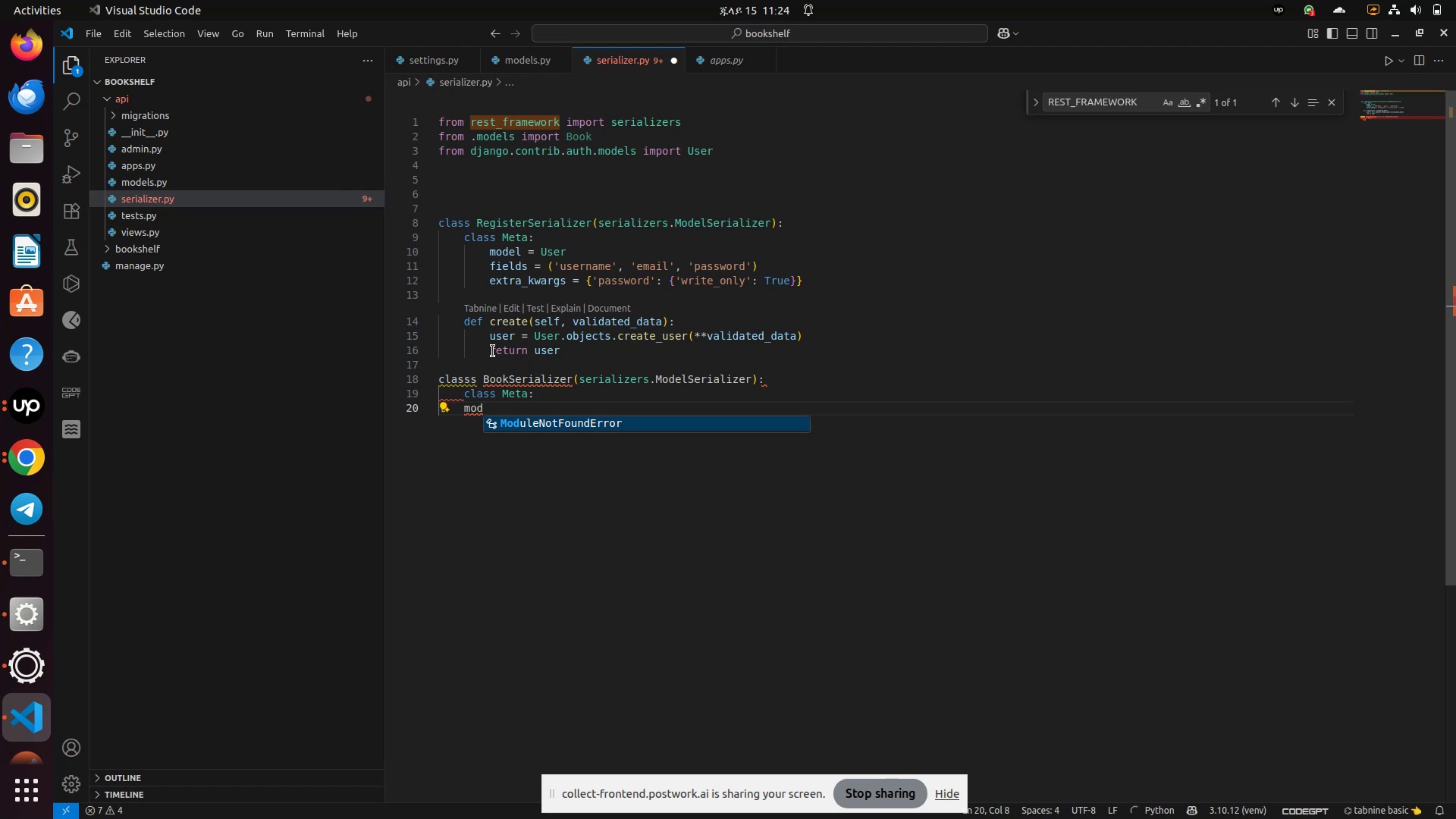 
wait(6.42)
 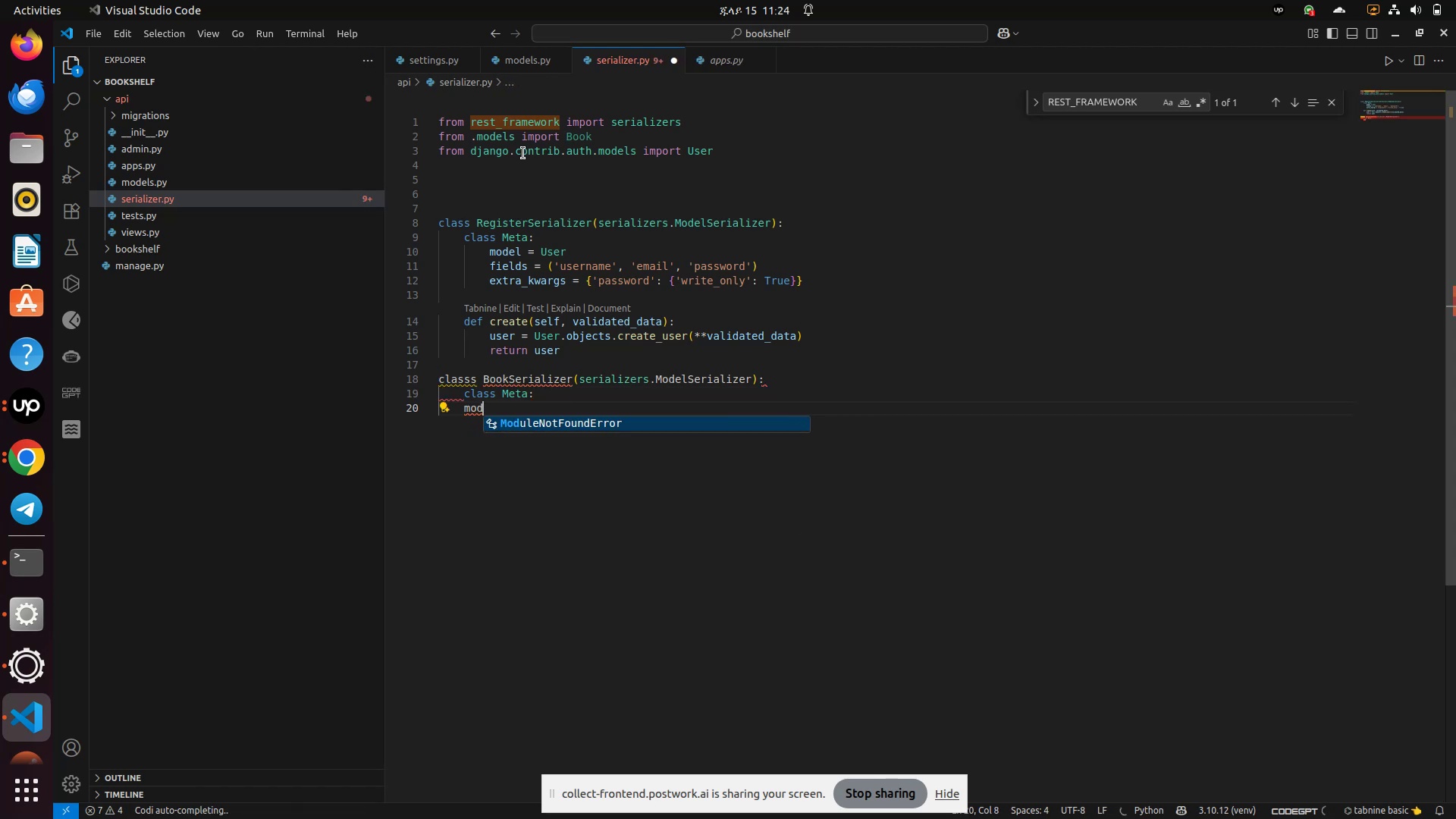 
left_click([481, 379])
 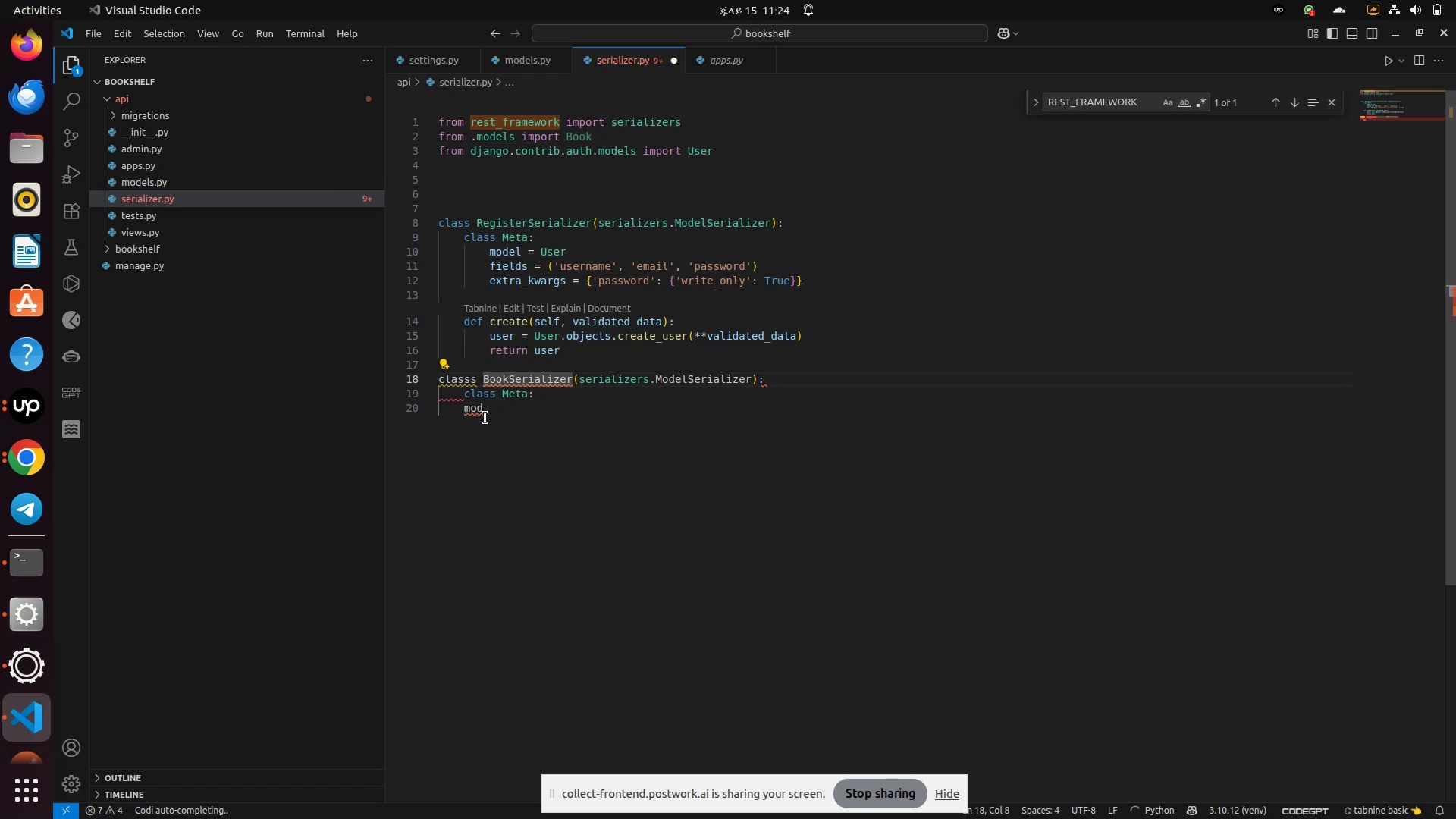 
key(Alt+AltRight)
 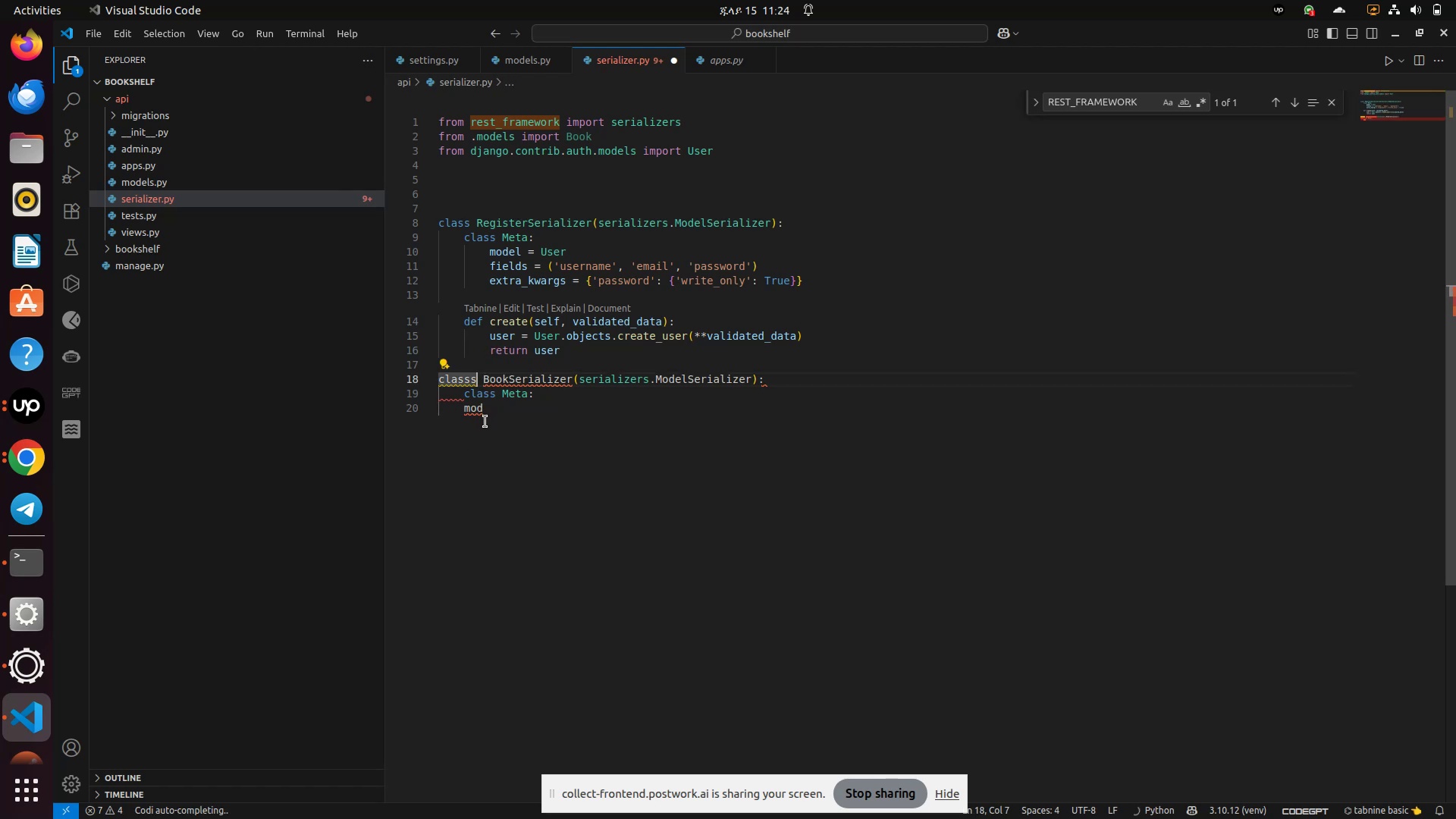 
key(Backspace)
 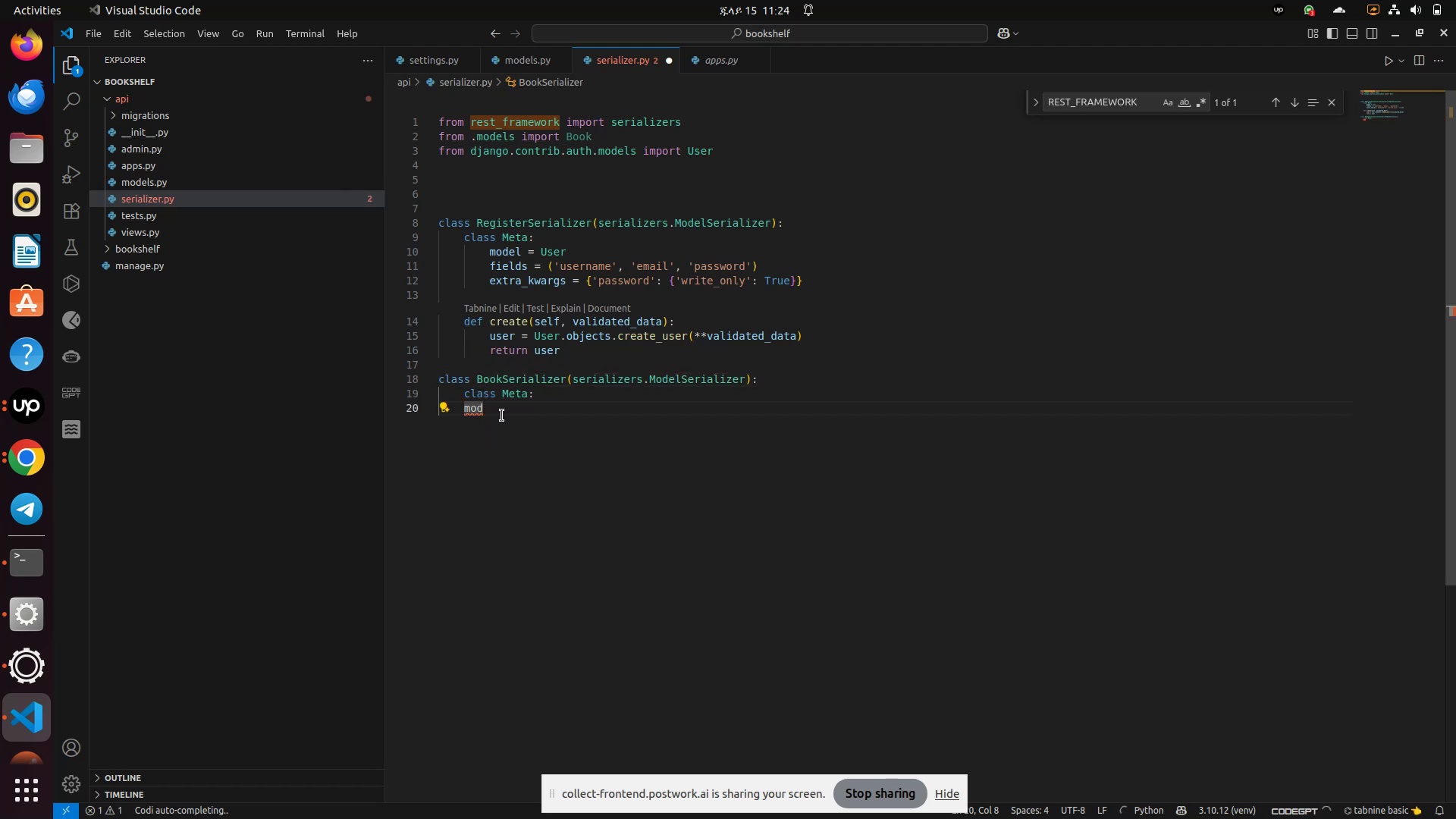 
key(Backspace)
 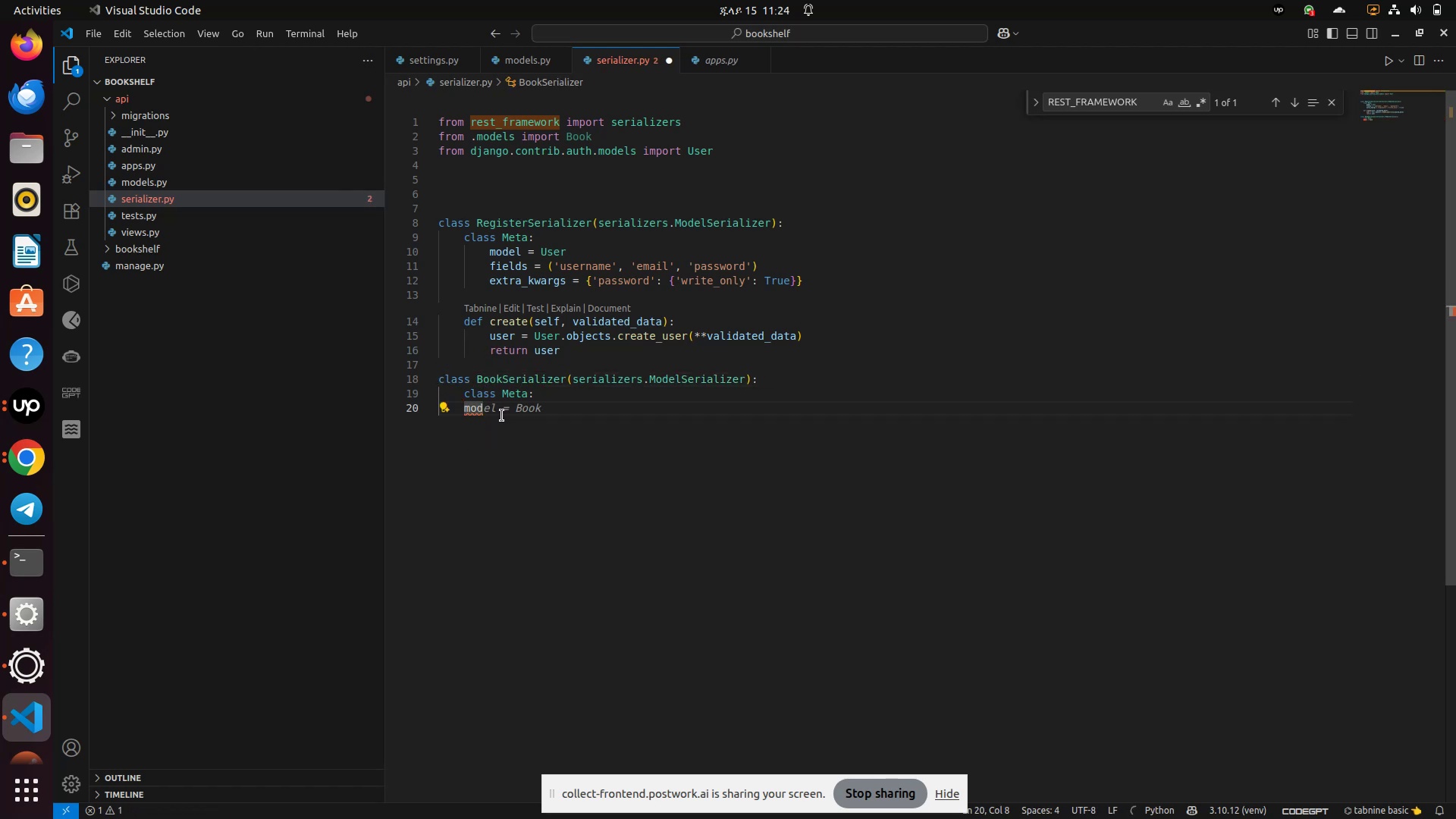 
key(Backspace)
 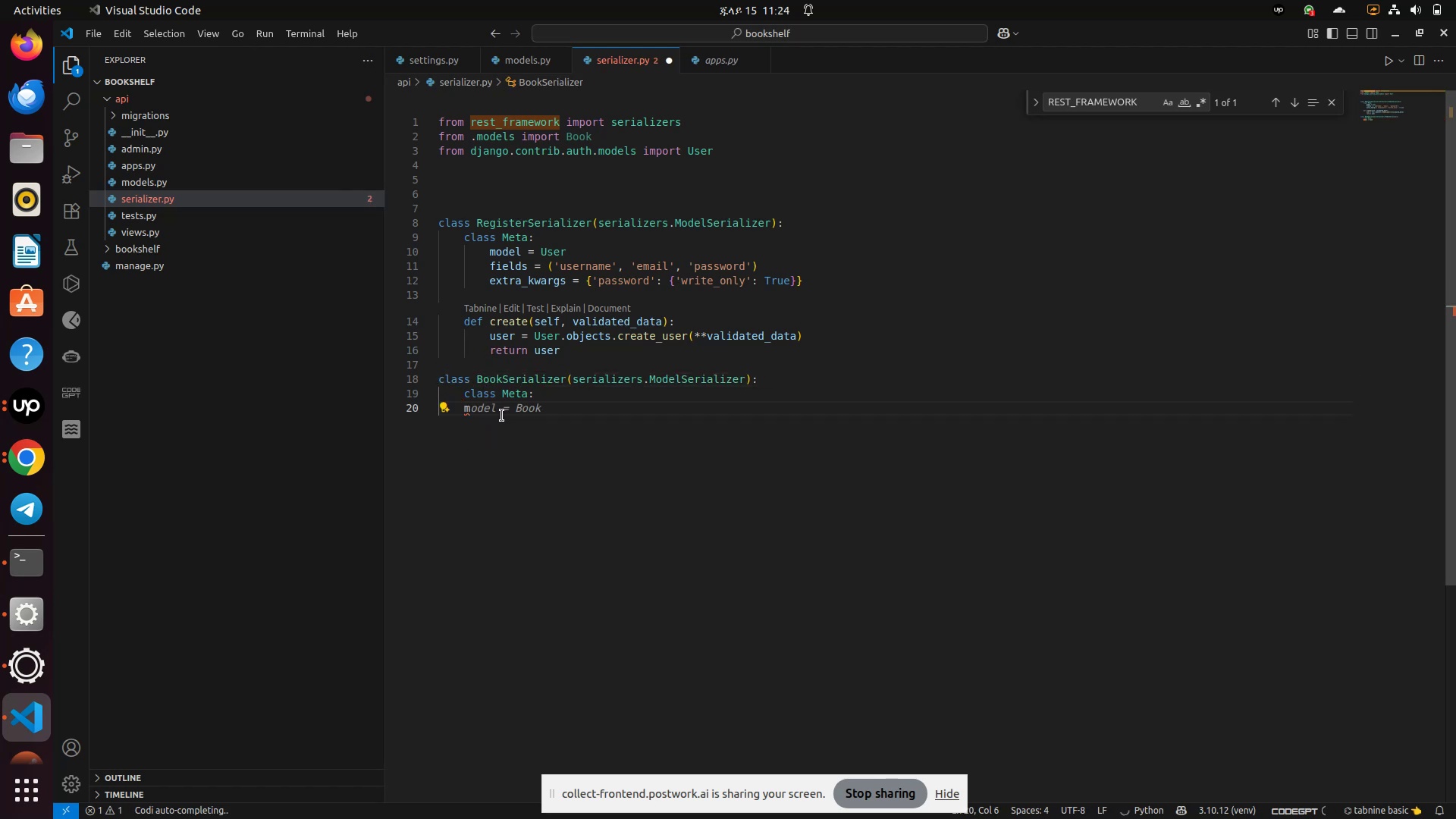 
key(Tab)
 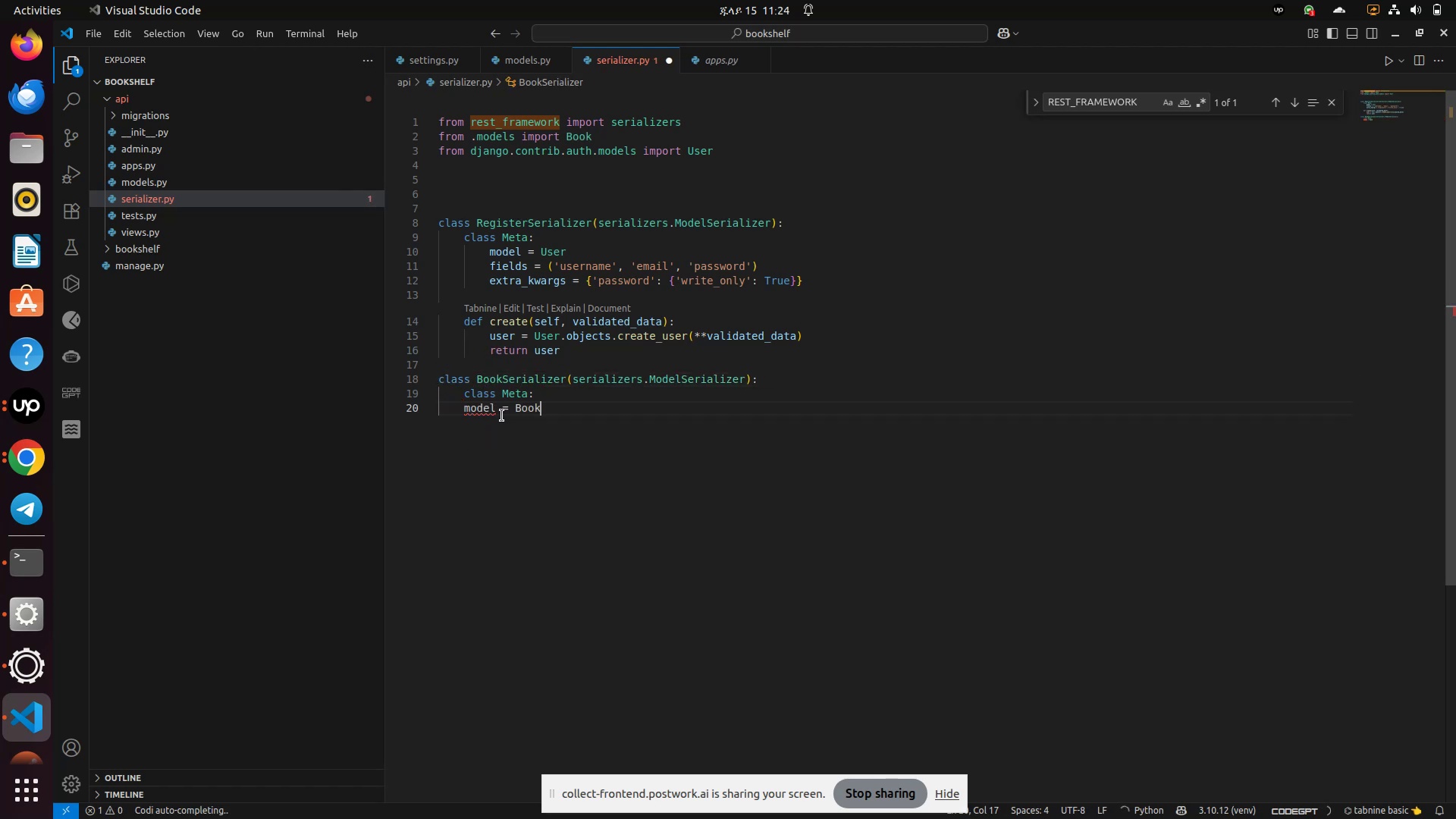 
key(Enter)
 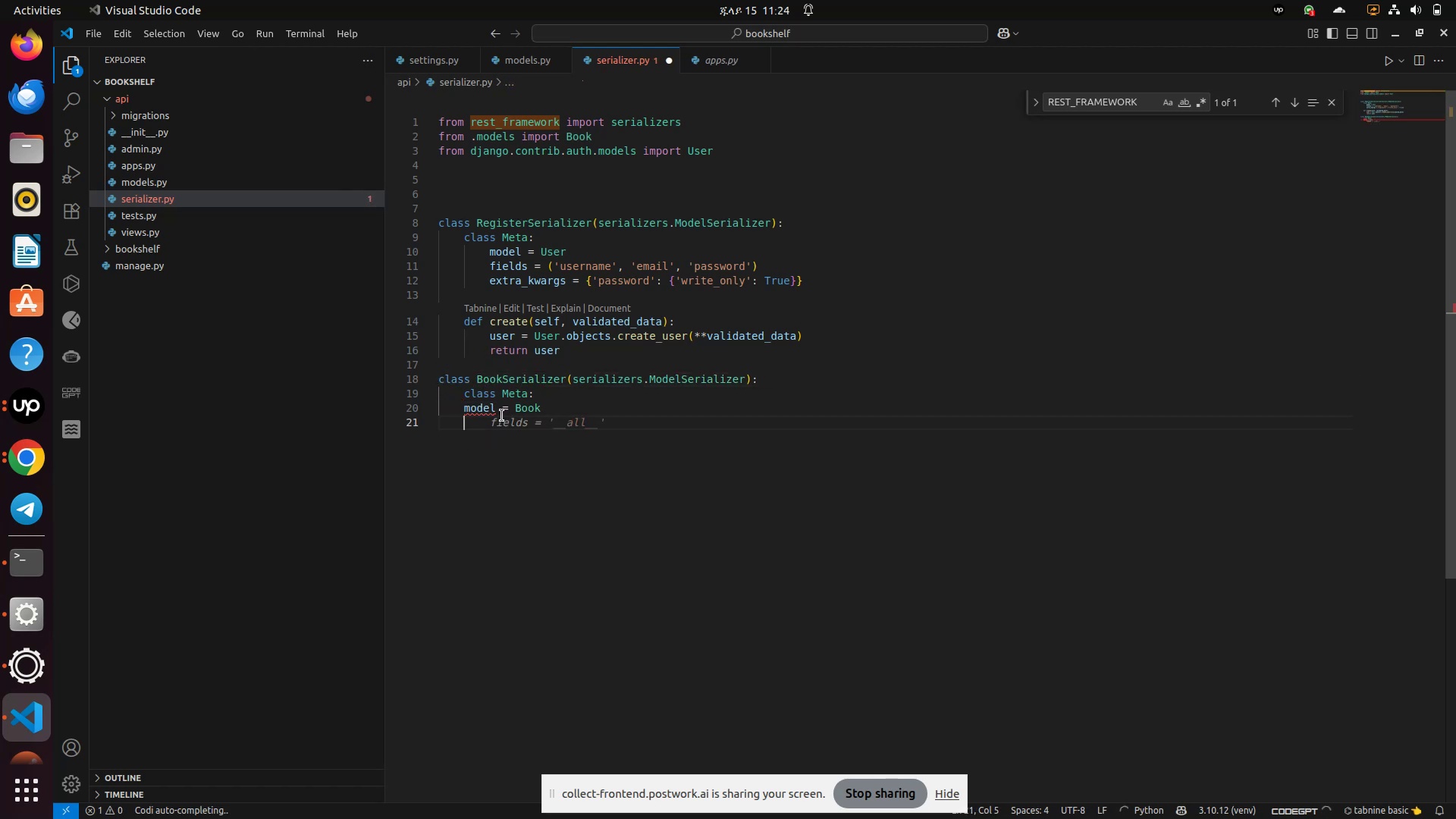 
key(Tab)
 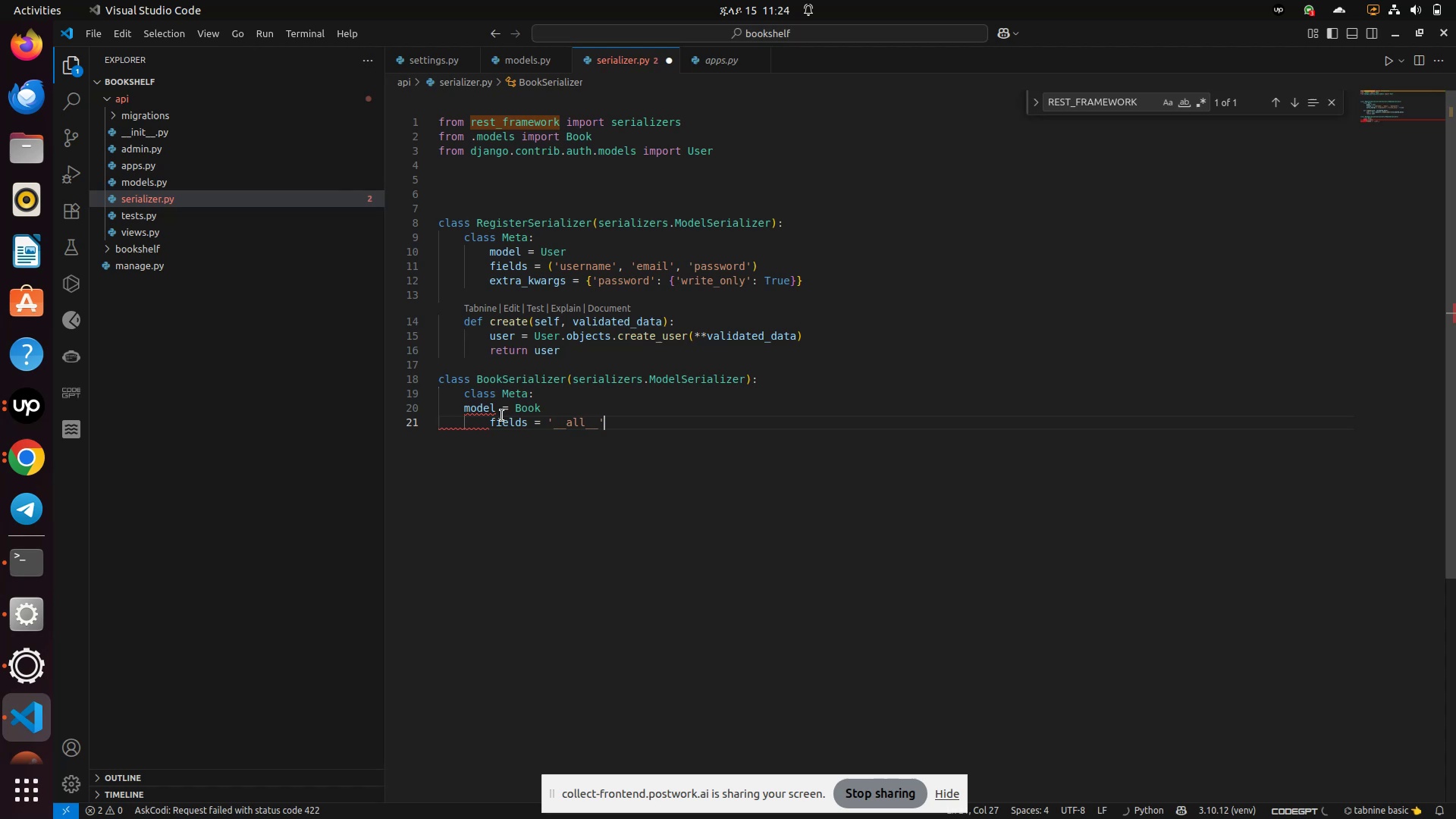 
scroll: coordinate [482, 403], scroll_direction: up, amount: 1.0
 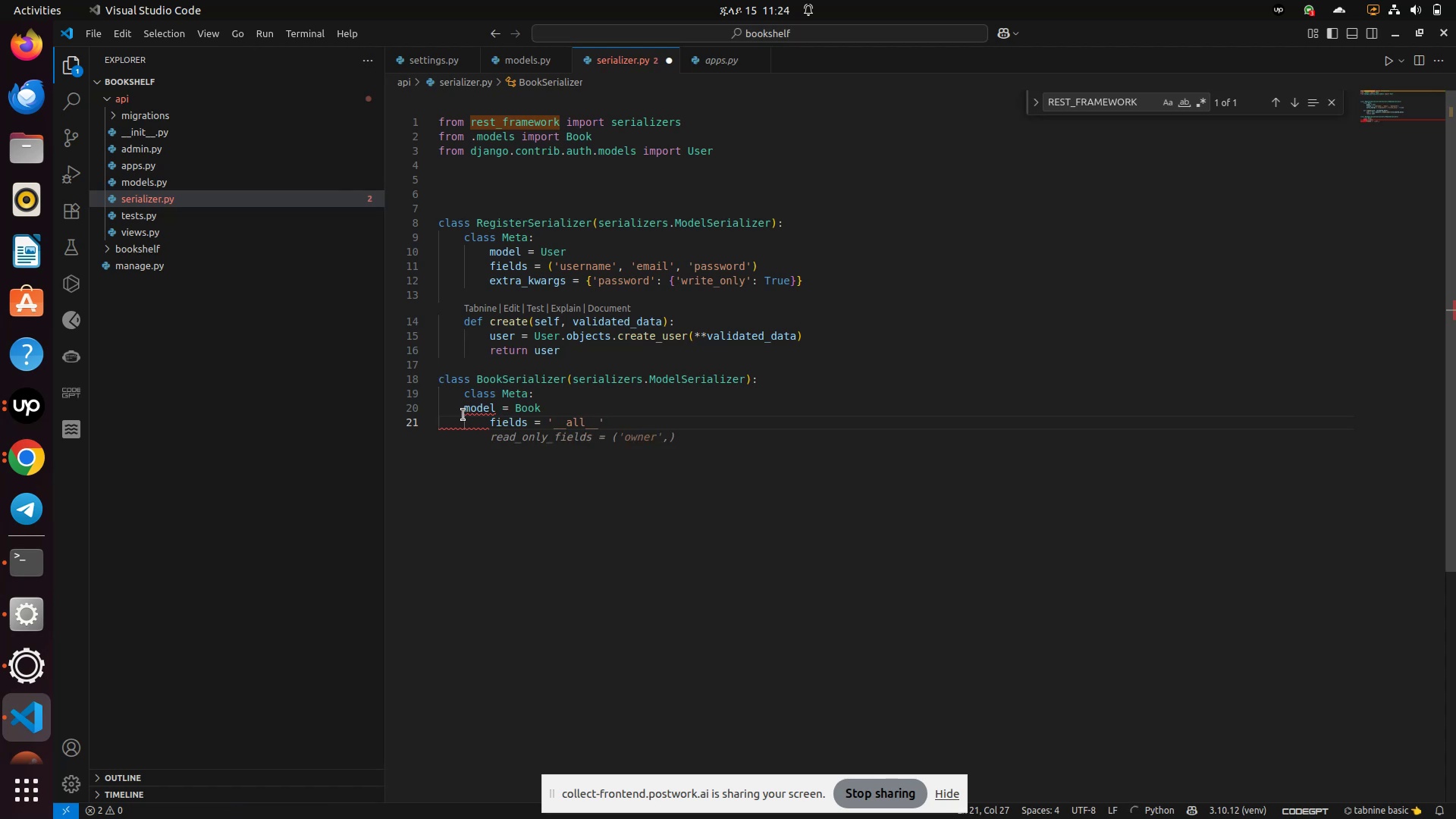 
left_click([460, 413])
 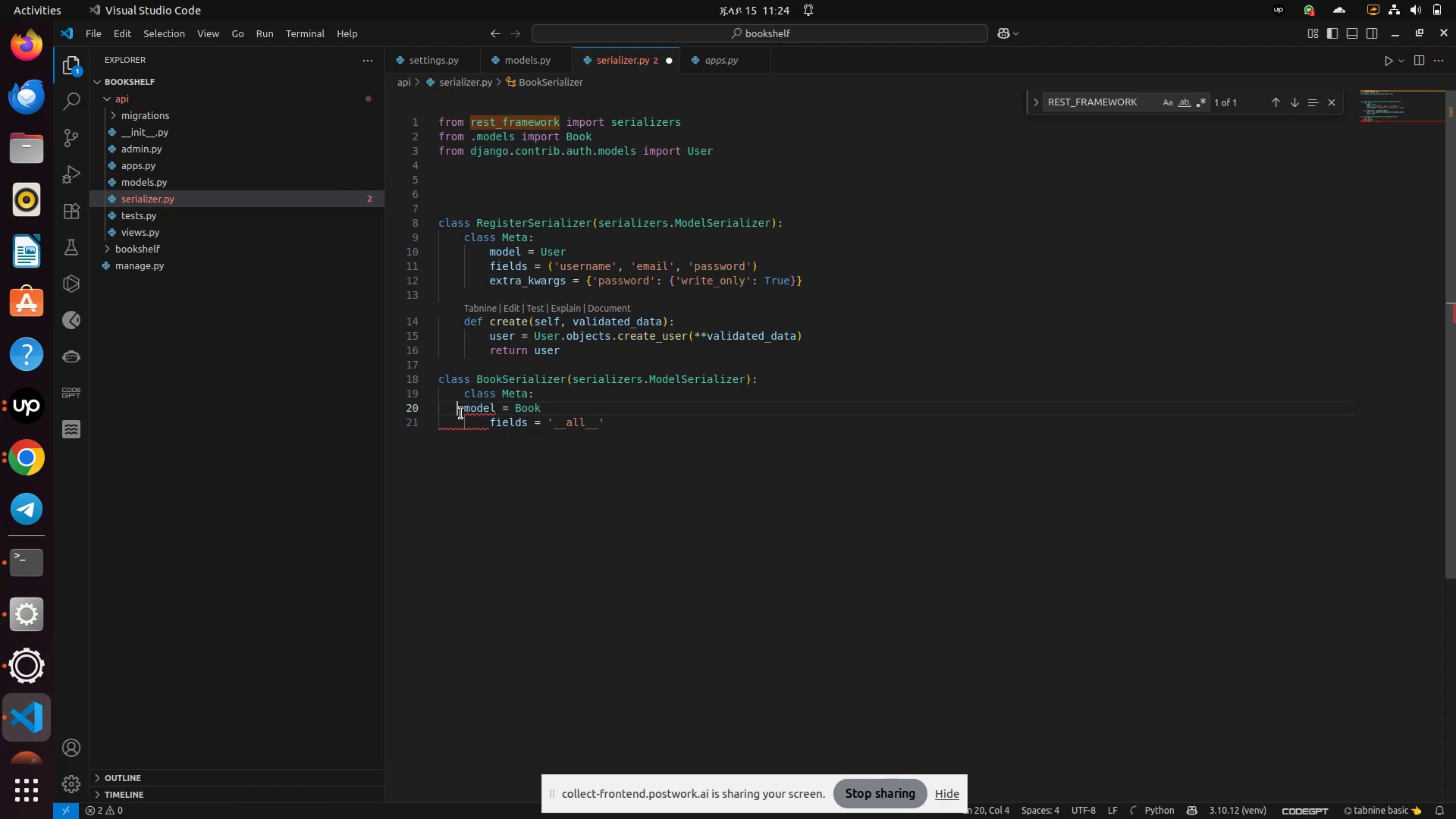 
key(Tab)
 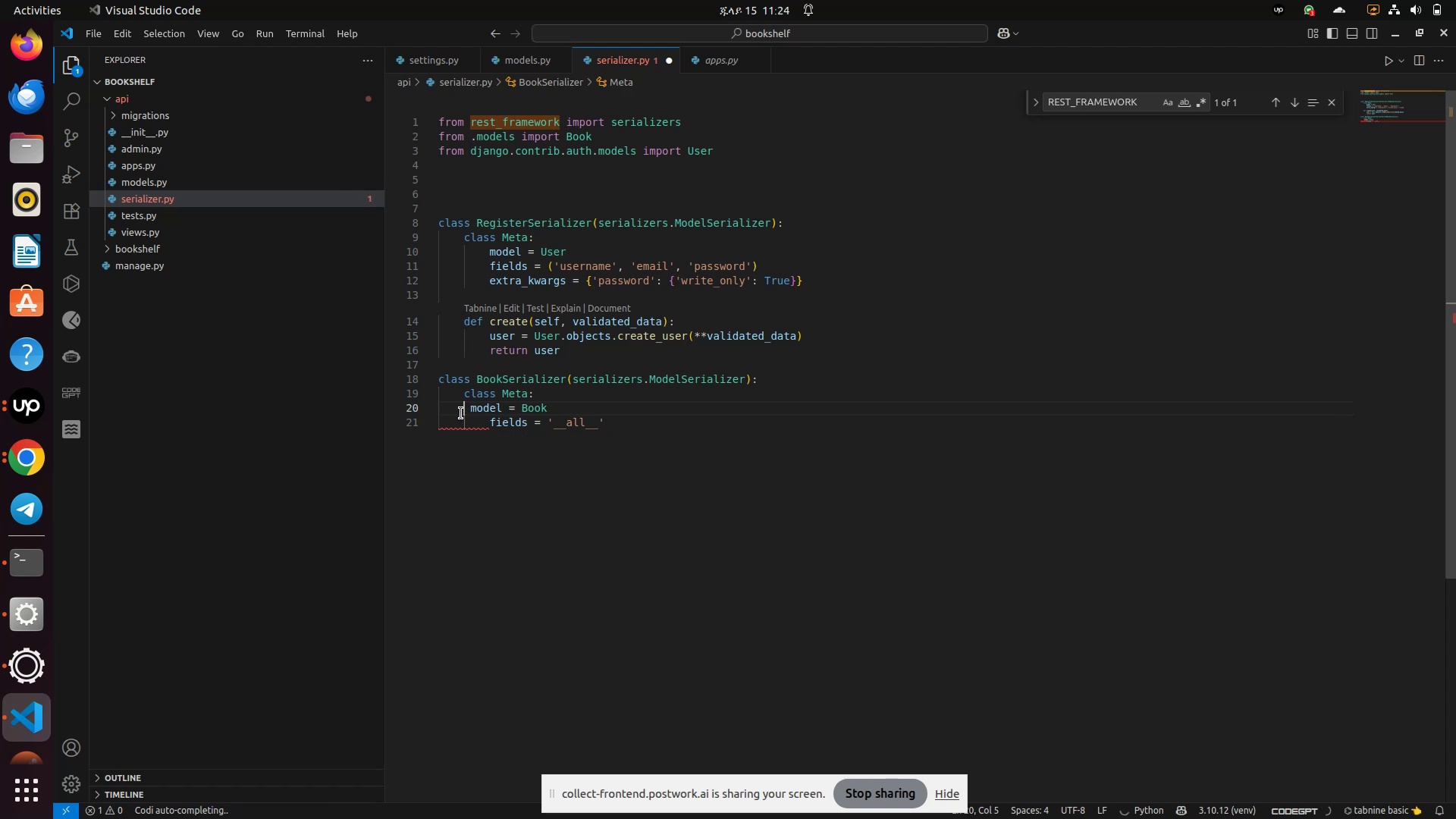 
key(Tab)
 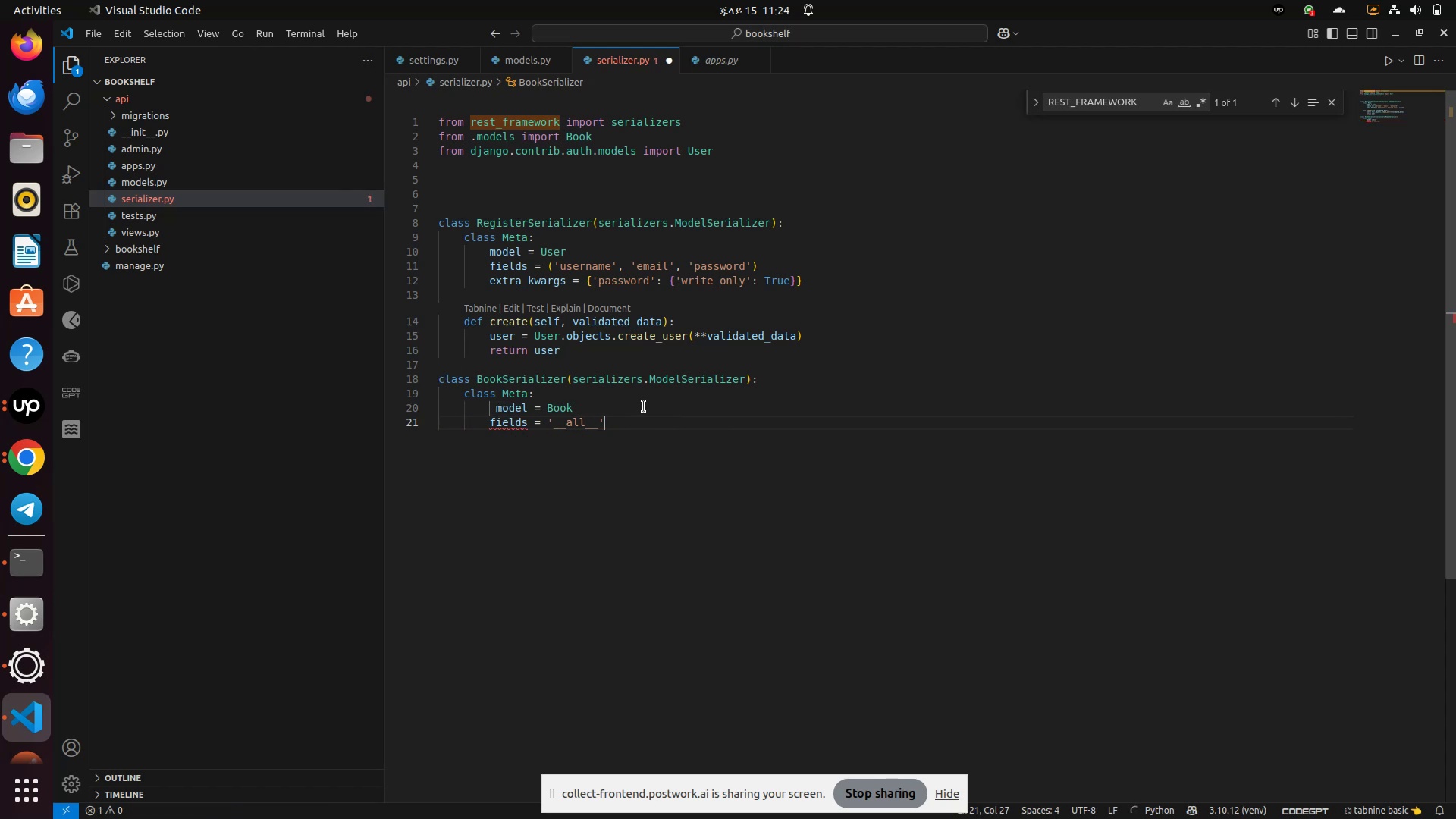 
wait(9.12)
 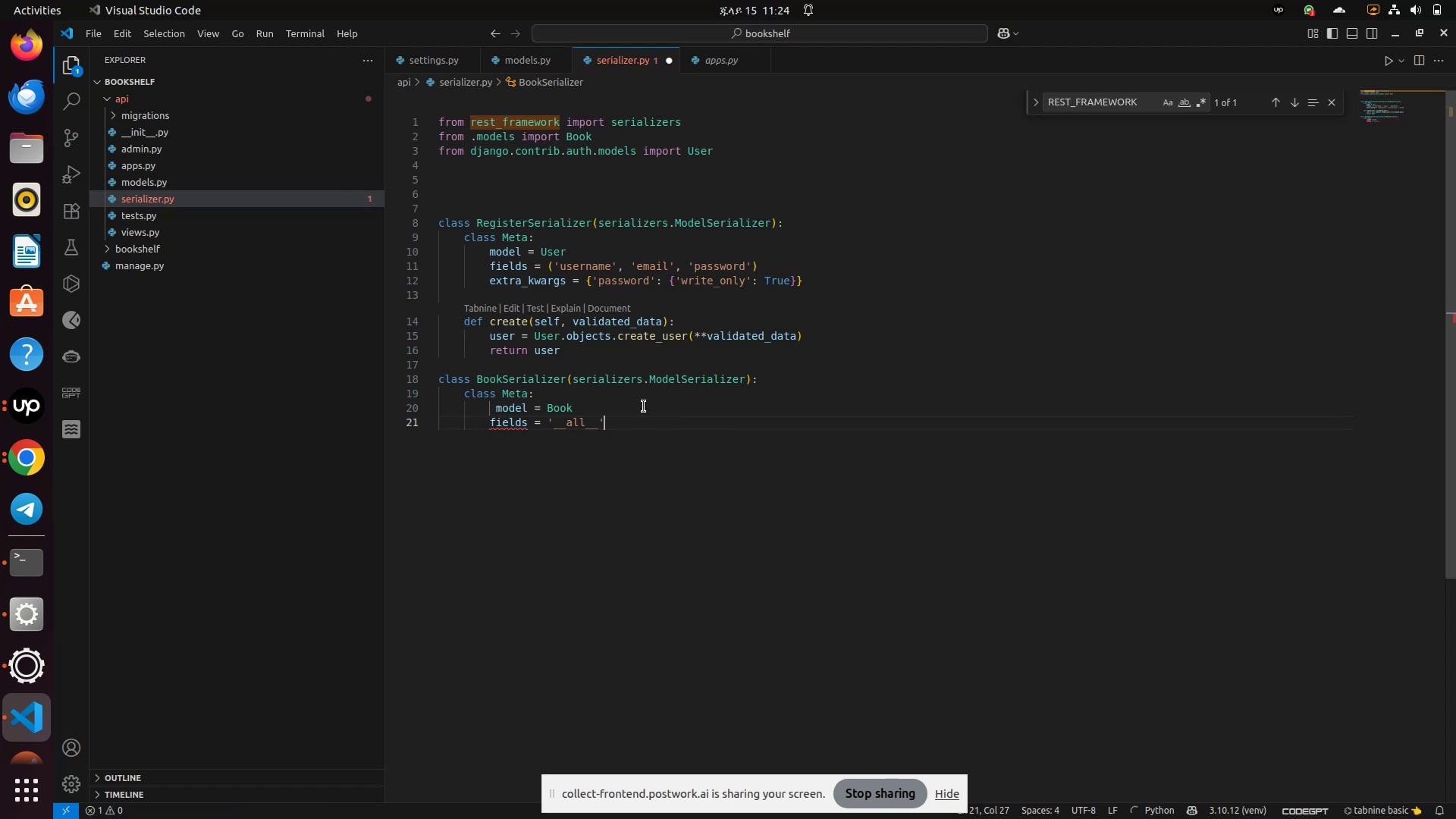 
left_click([452, 428])
 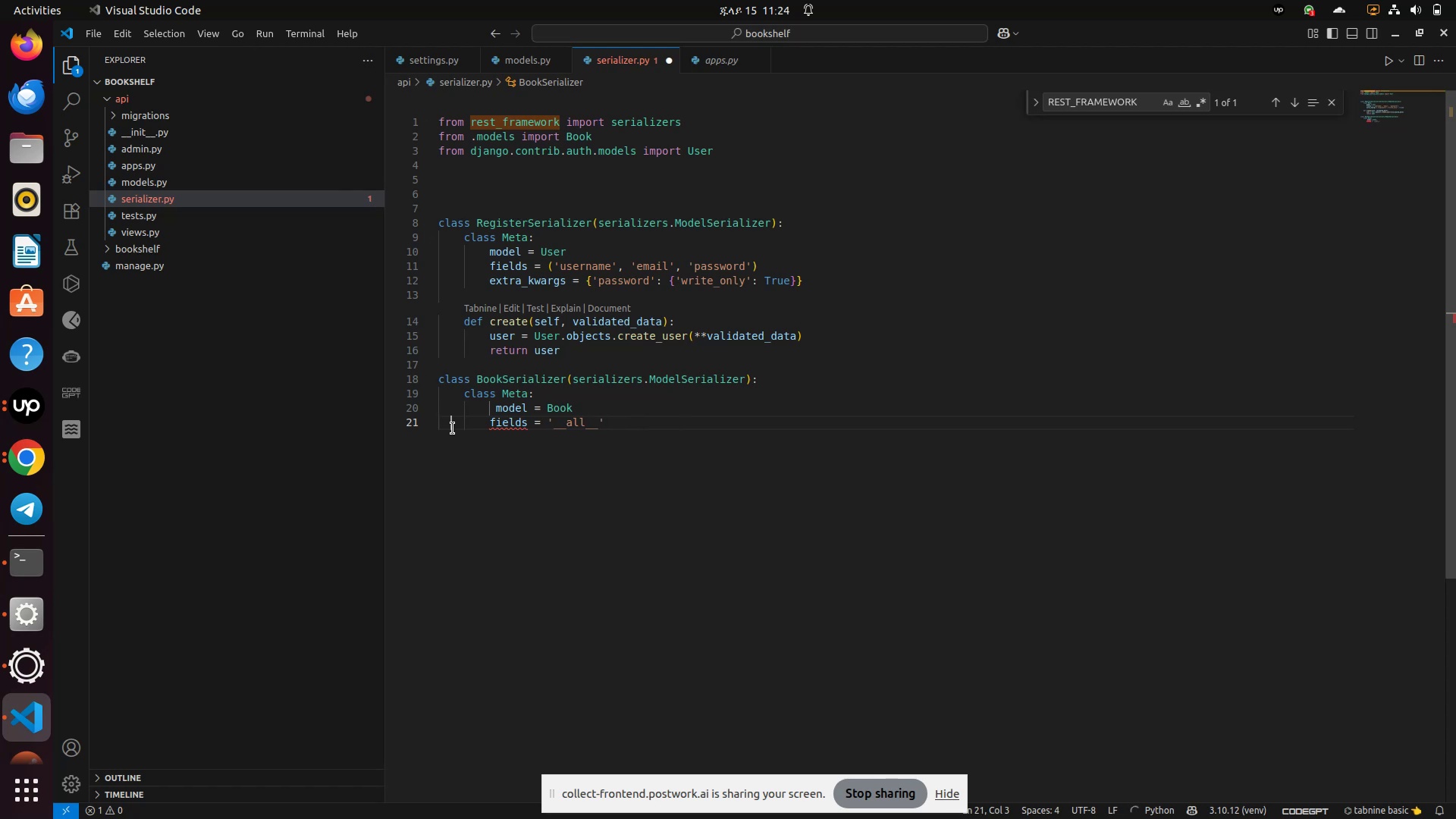 
key(Space)
 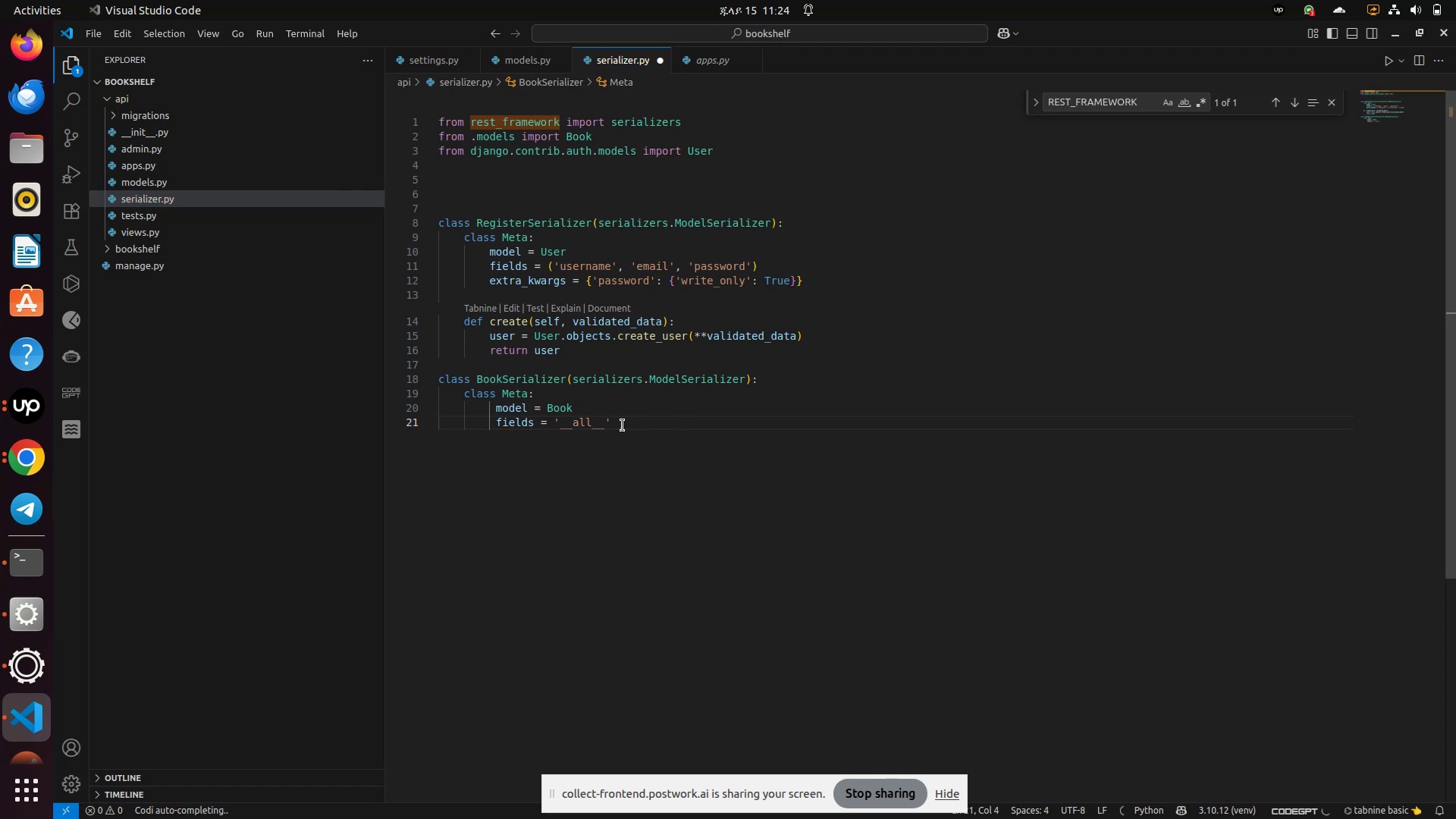 
left_click([624, 424])
 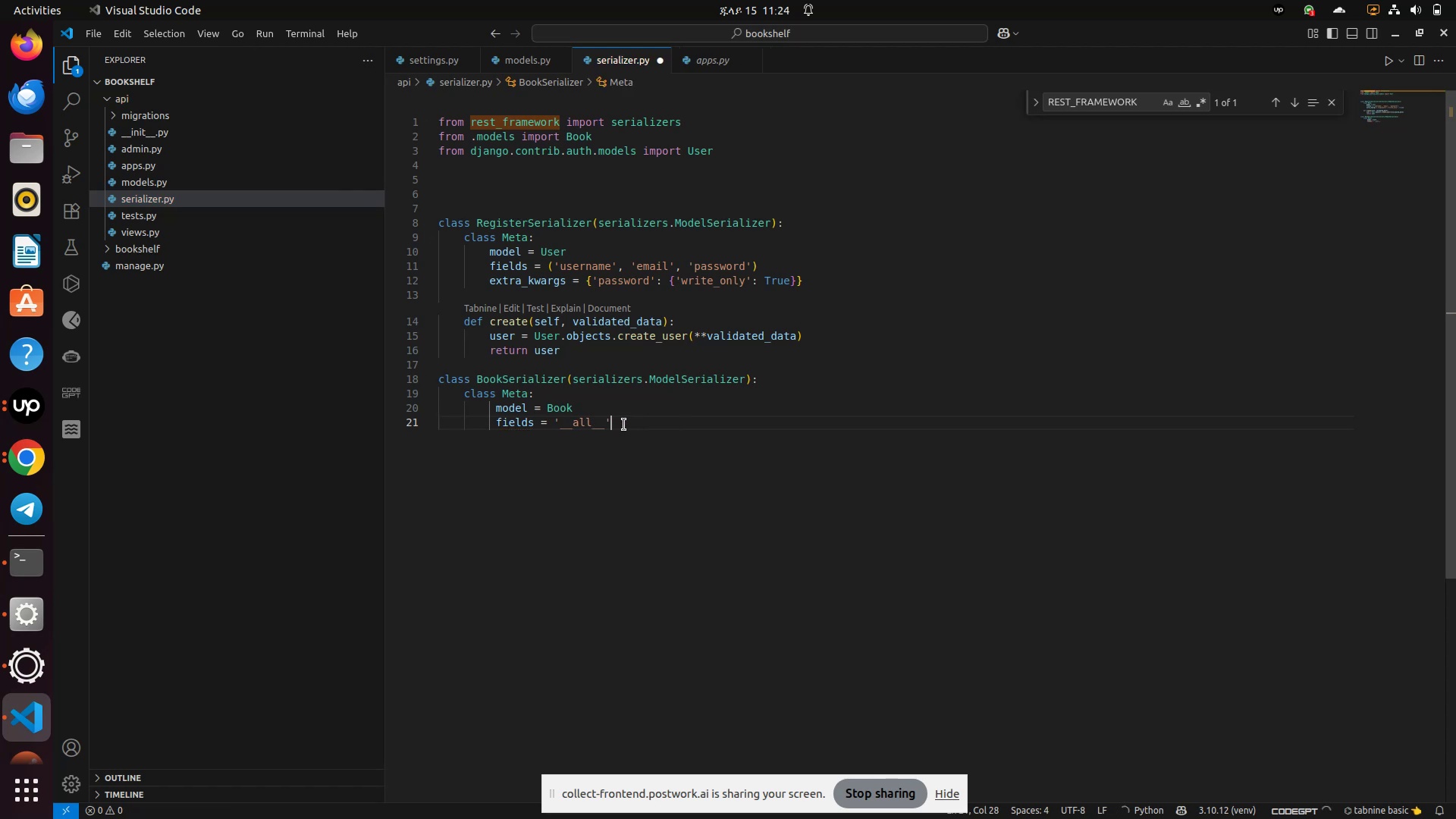 
key(Enter)
 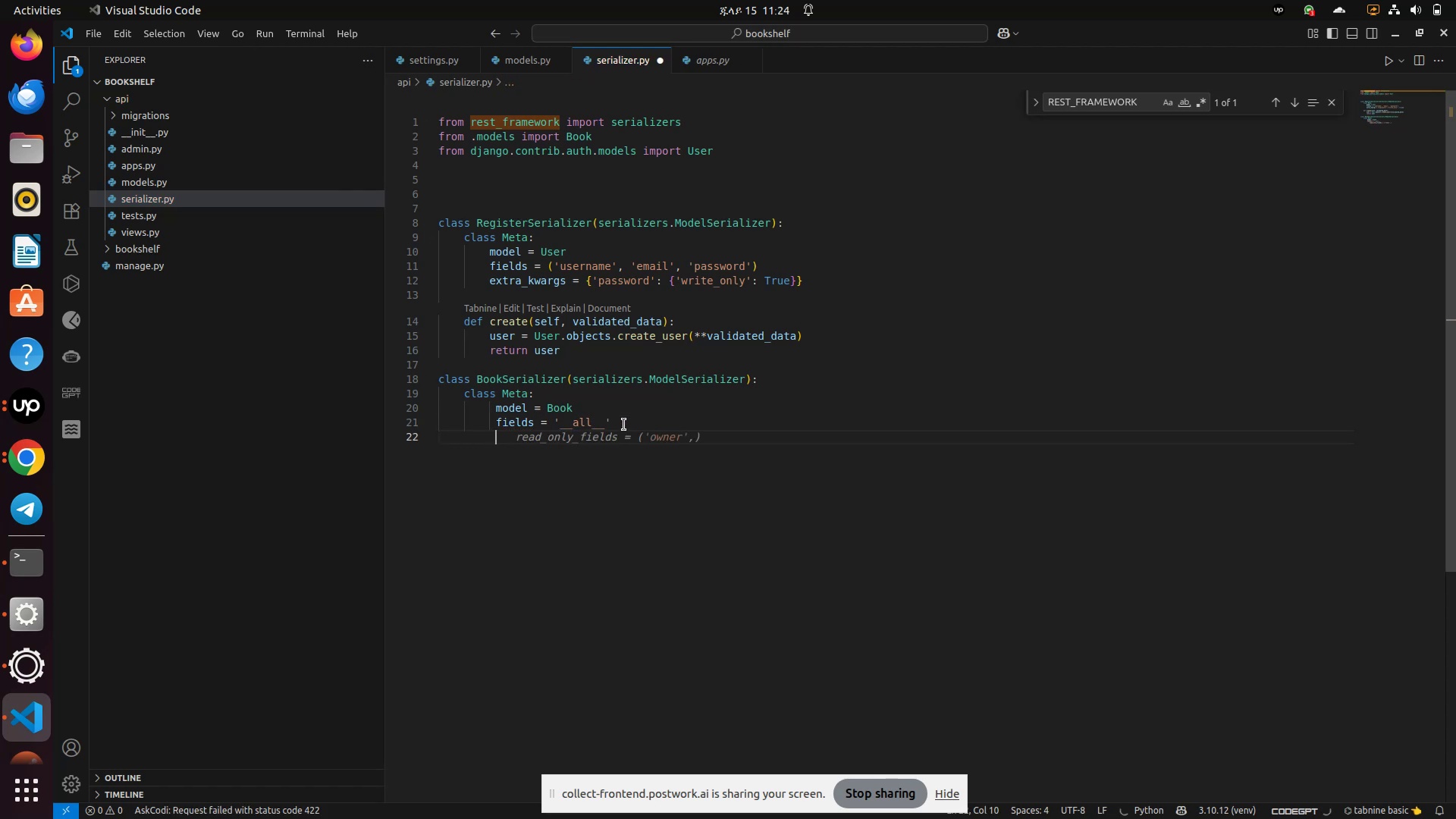 
key(Tab)
 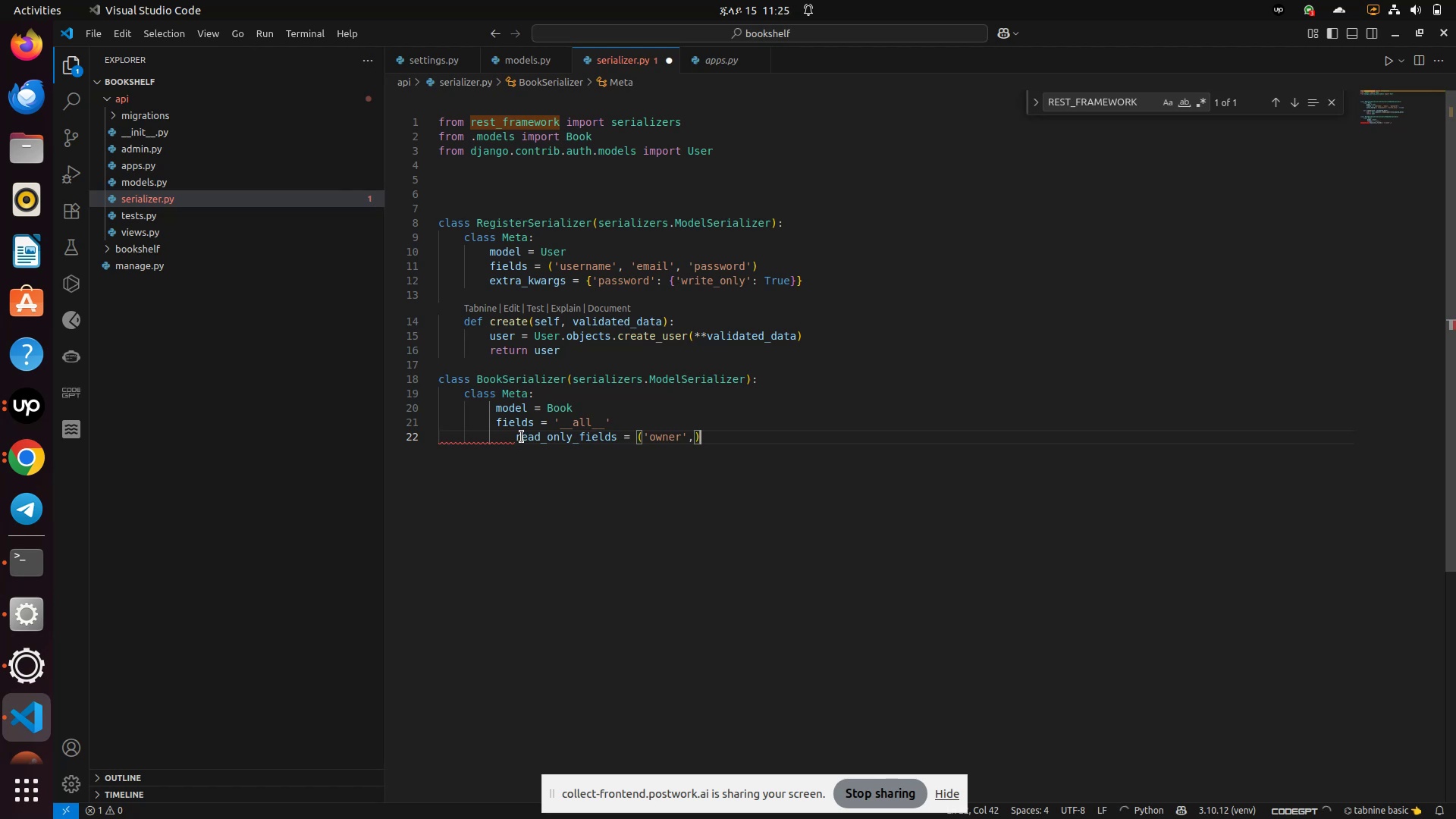 
left_click([510, 443])
 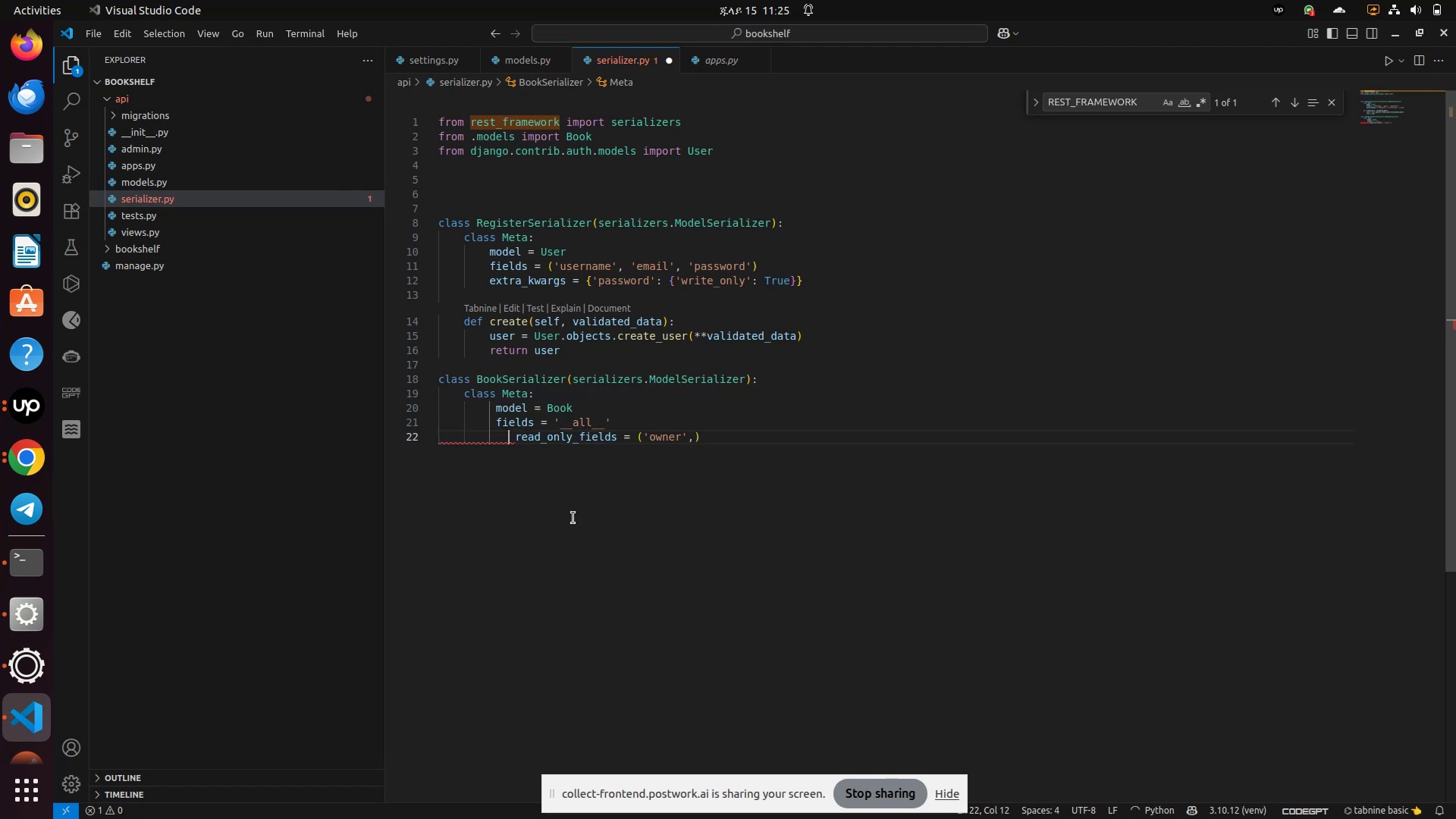 
key(Unknown)
 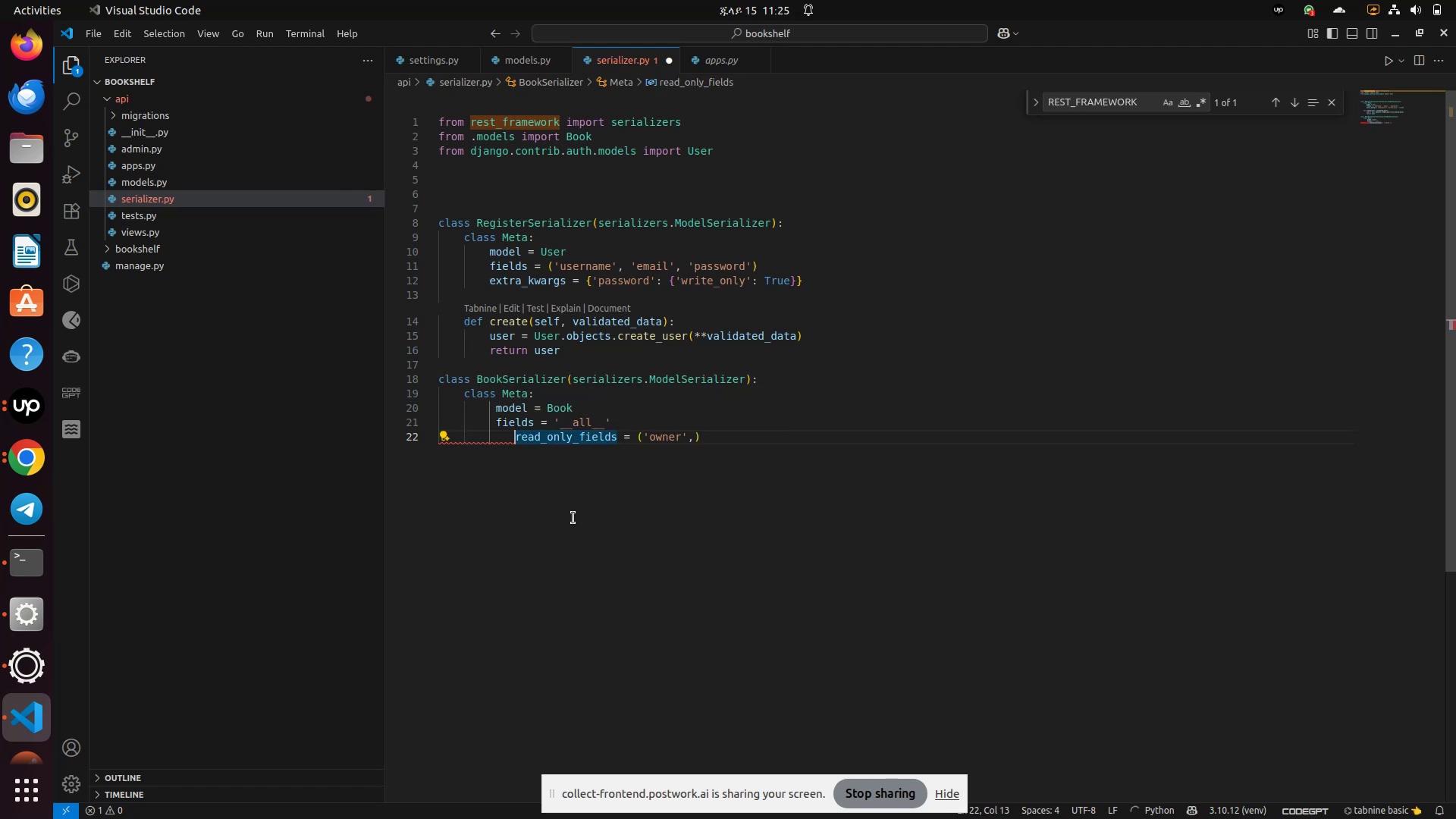 
key(Backspace)
 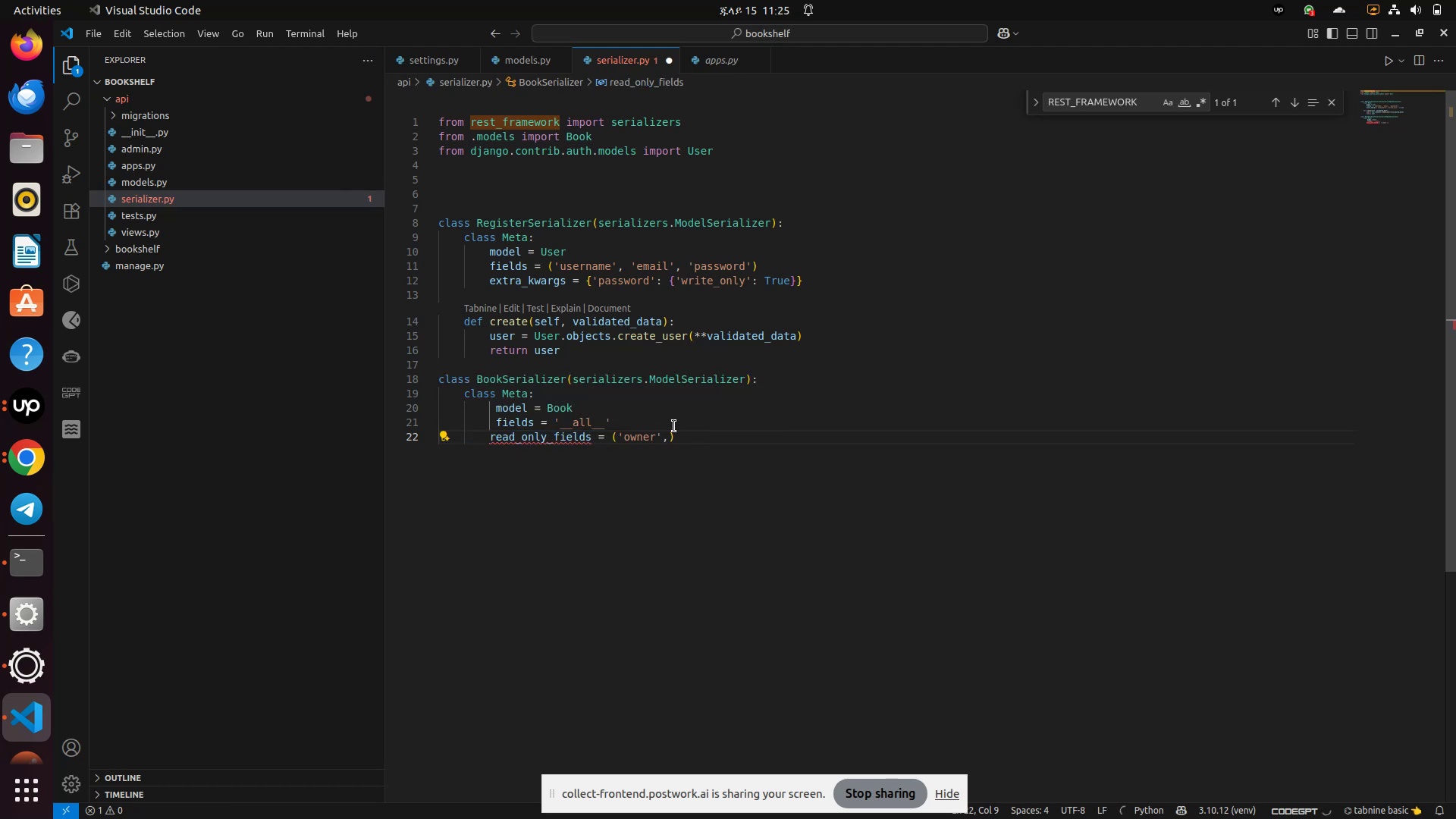 
left_click([710, 438])
 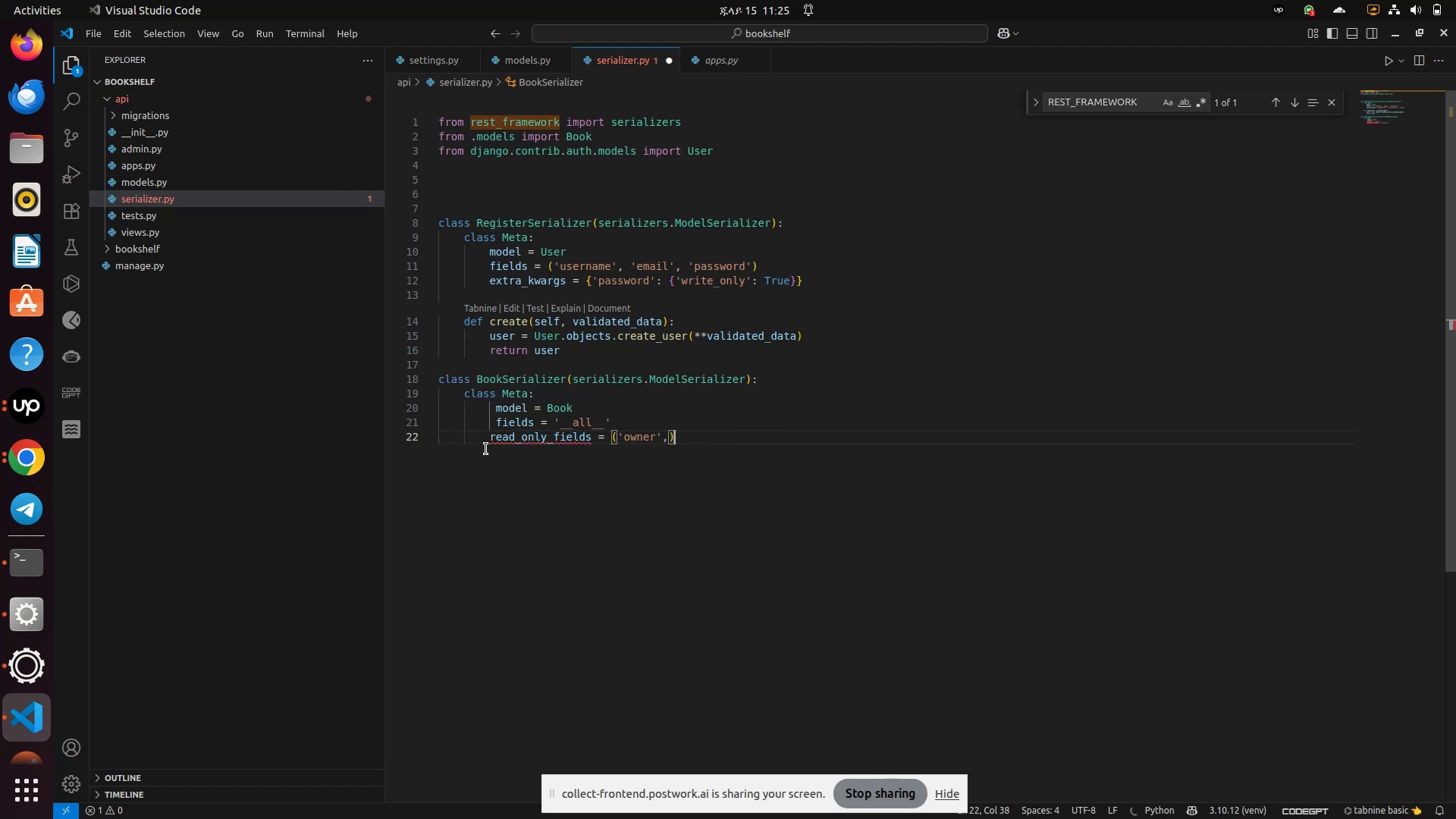 
left_click([486, 440])
 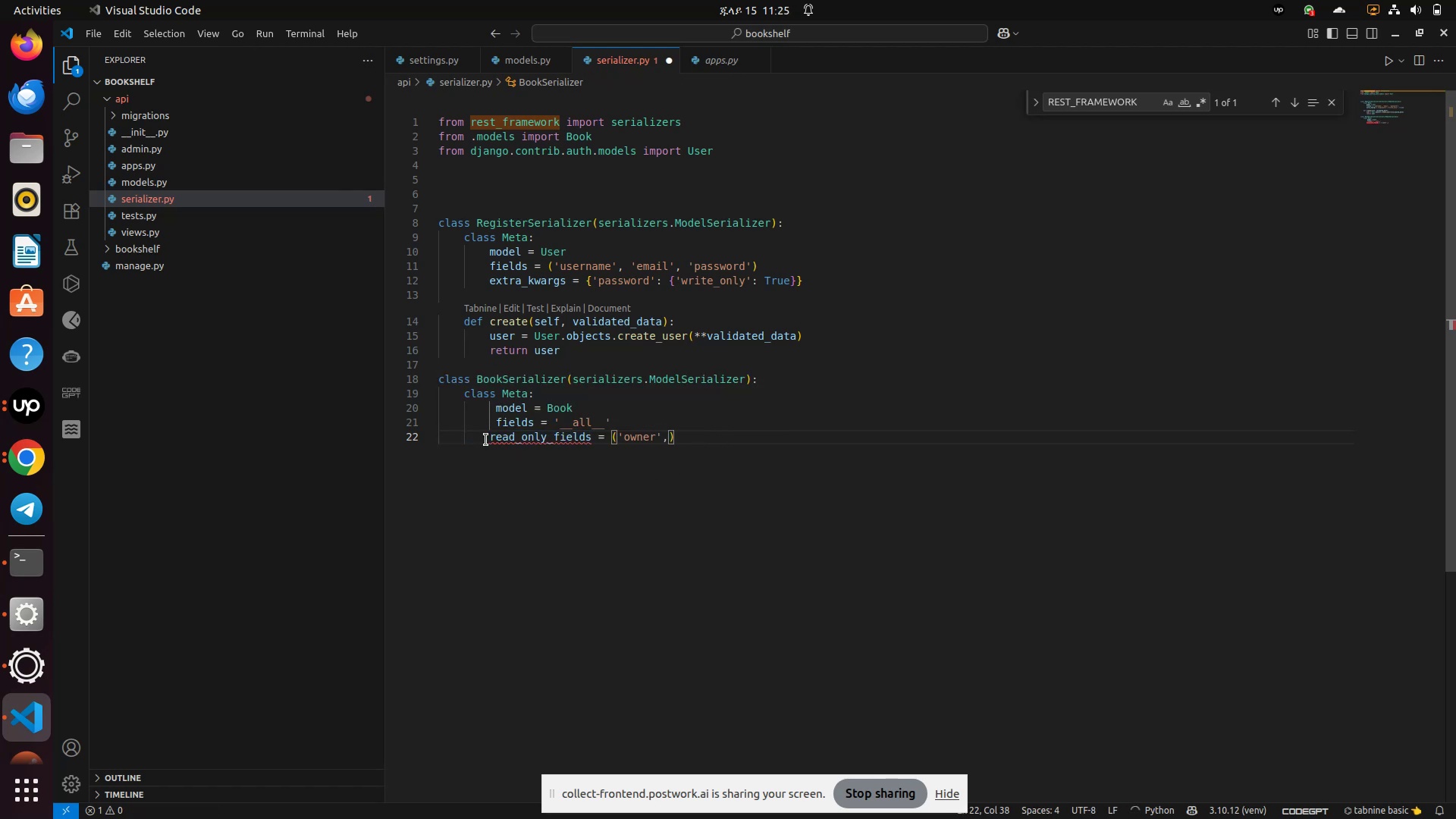 
key(Space)
 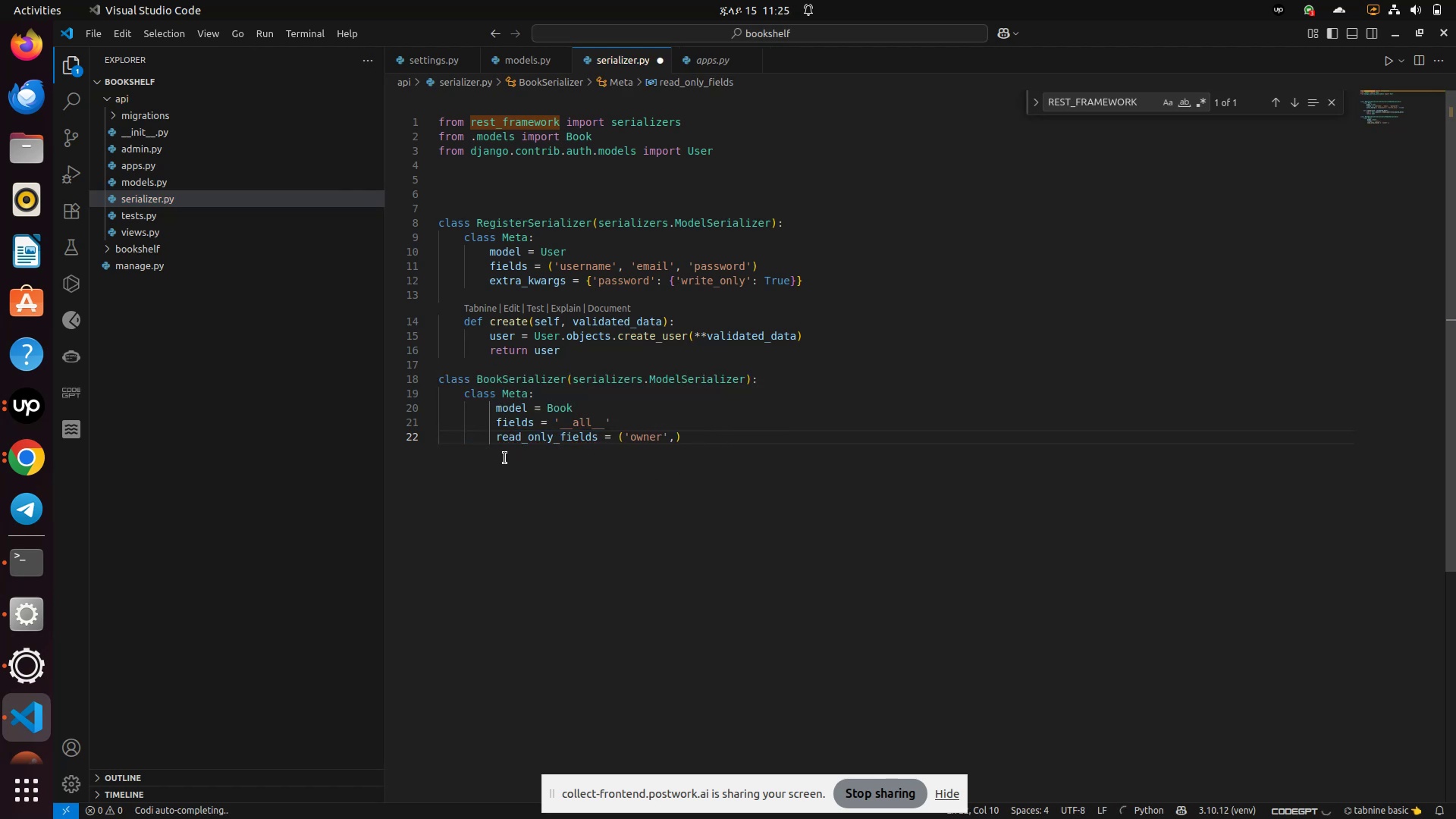 
left_click([507, 458])
 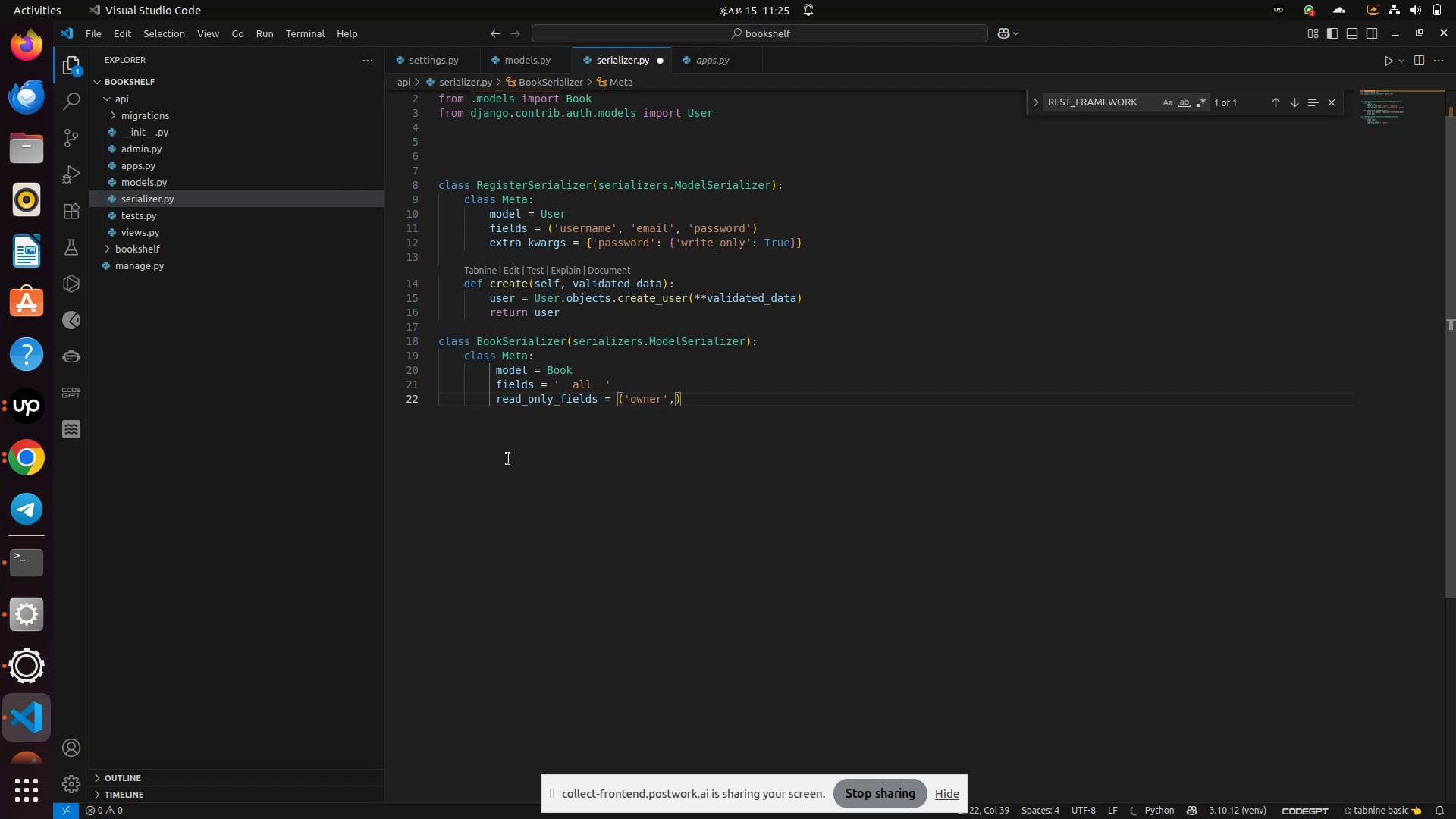 
wait(11.59)
 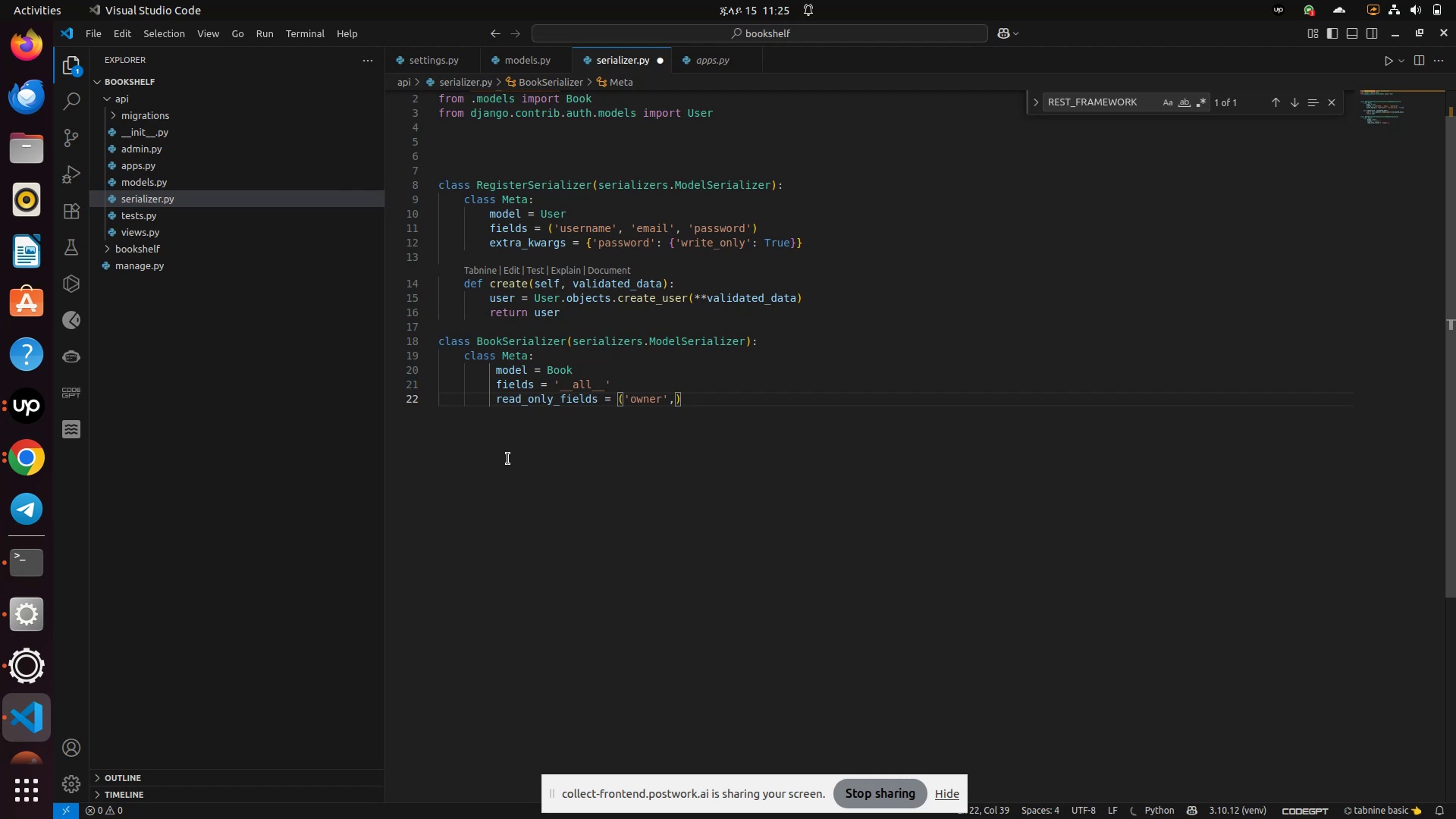 
left_click([131, 230])
 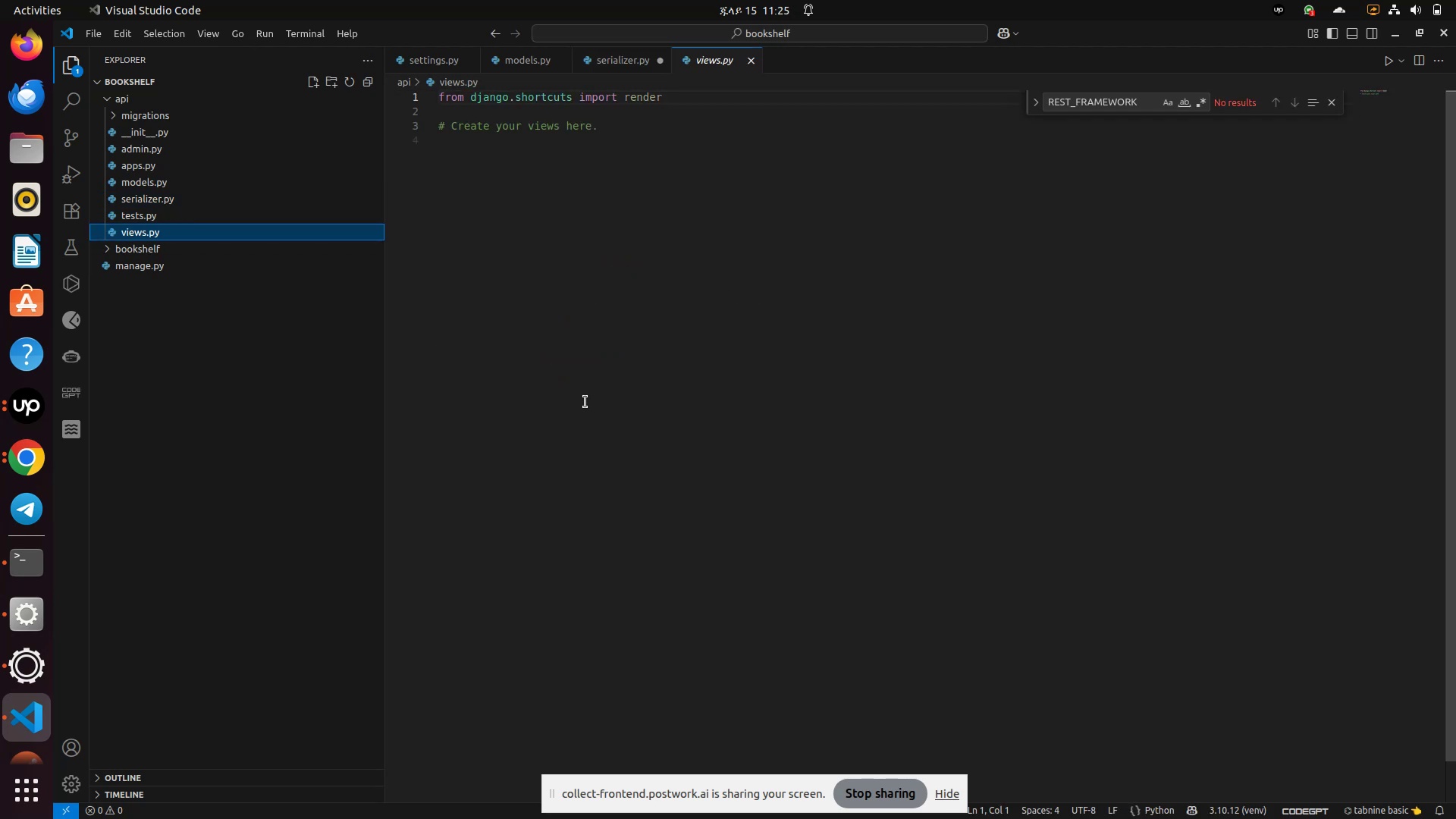 
left_click([586, 338])
 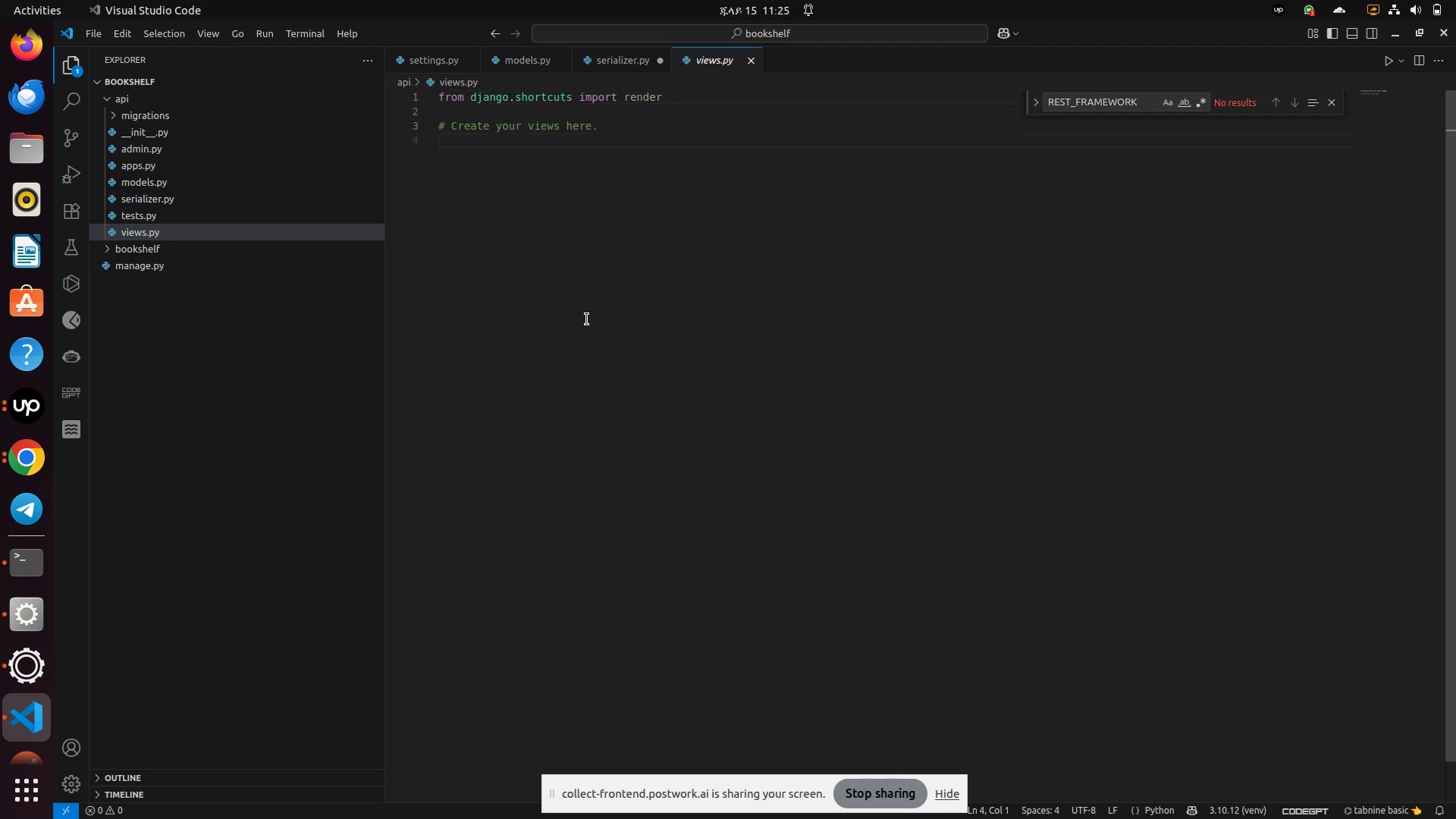 
type(from)
 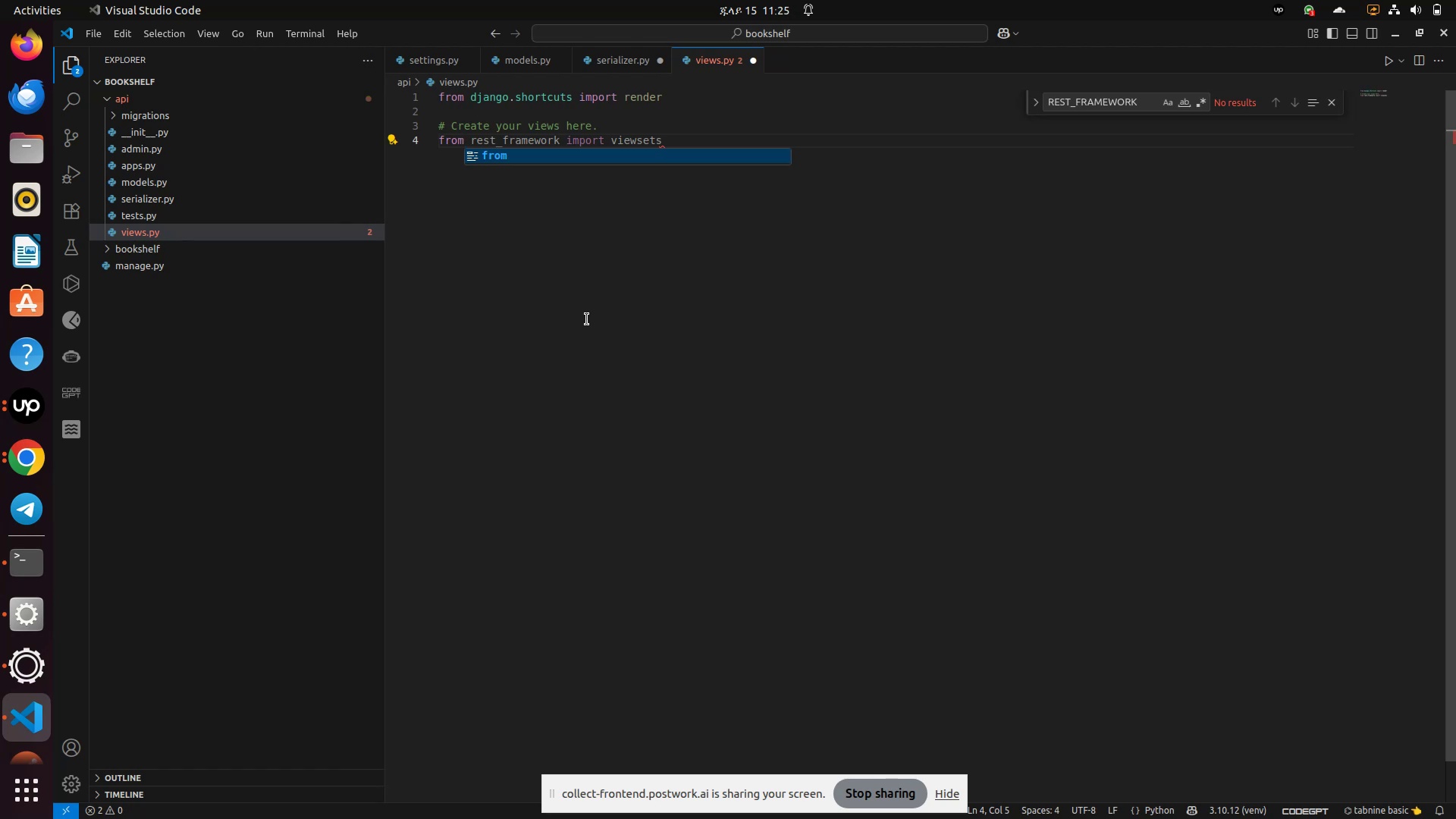 
type( rest_framework import g)
 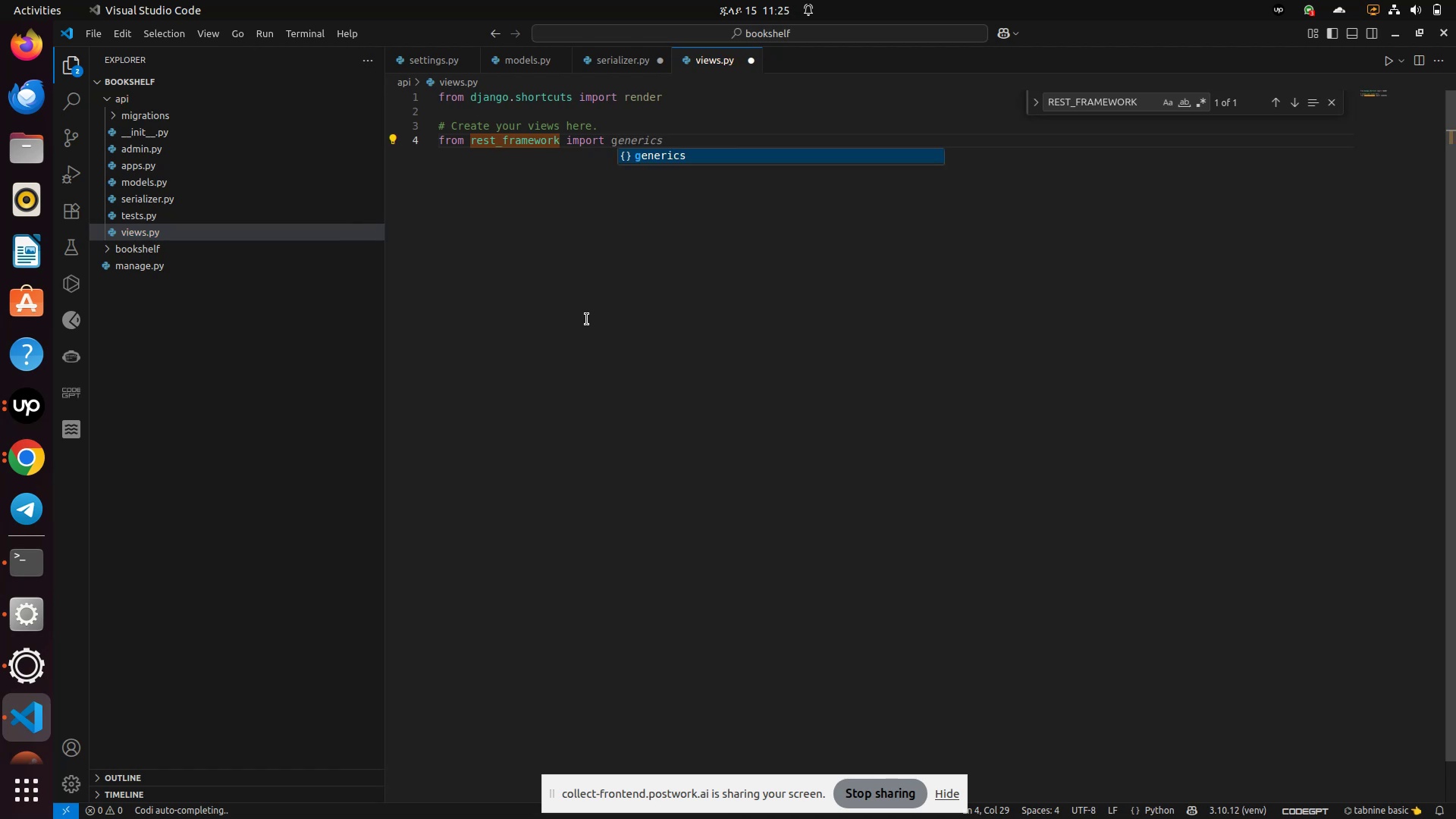 
key(Enter)
 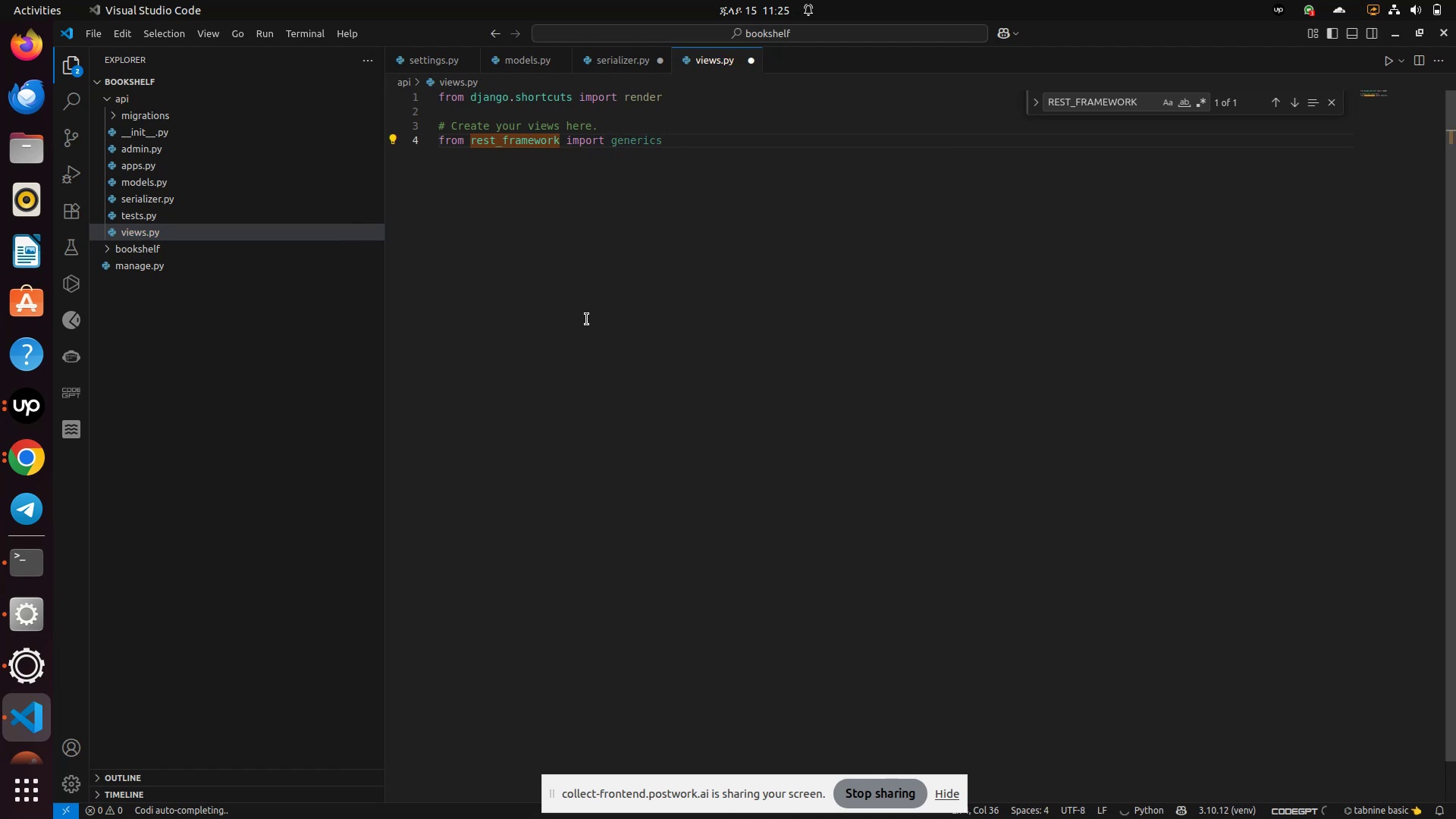 
key(Enter)
 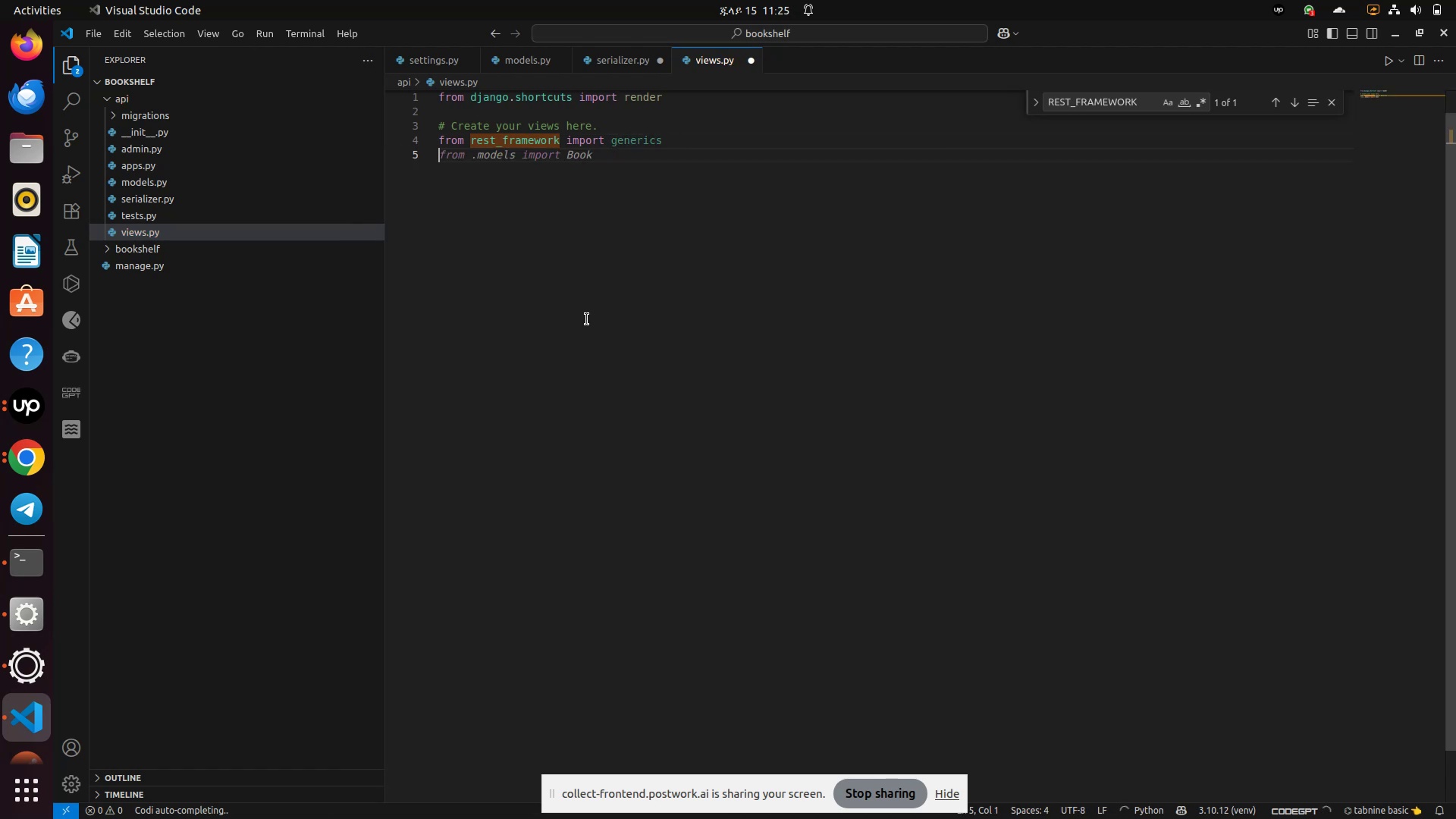 
type(from)
key(Backspace)
key(Backspace)
key(Backspace)
key(Backspace)
key(Backspace)
type(, pr)
key(Backspace)
key(Tab)
 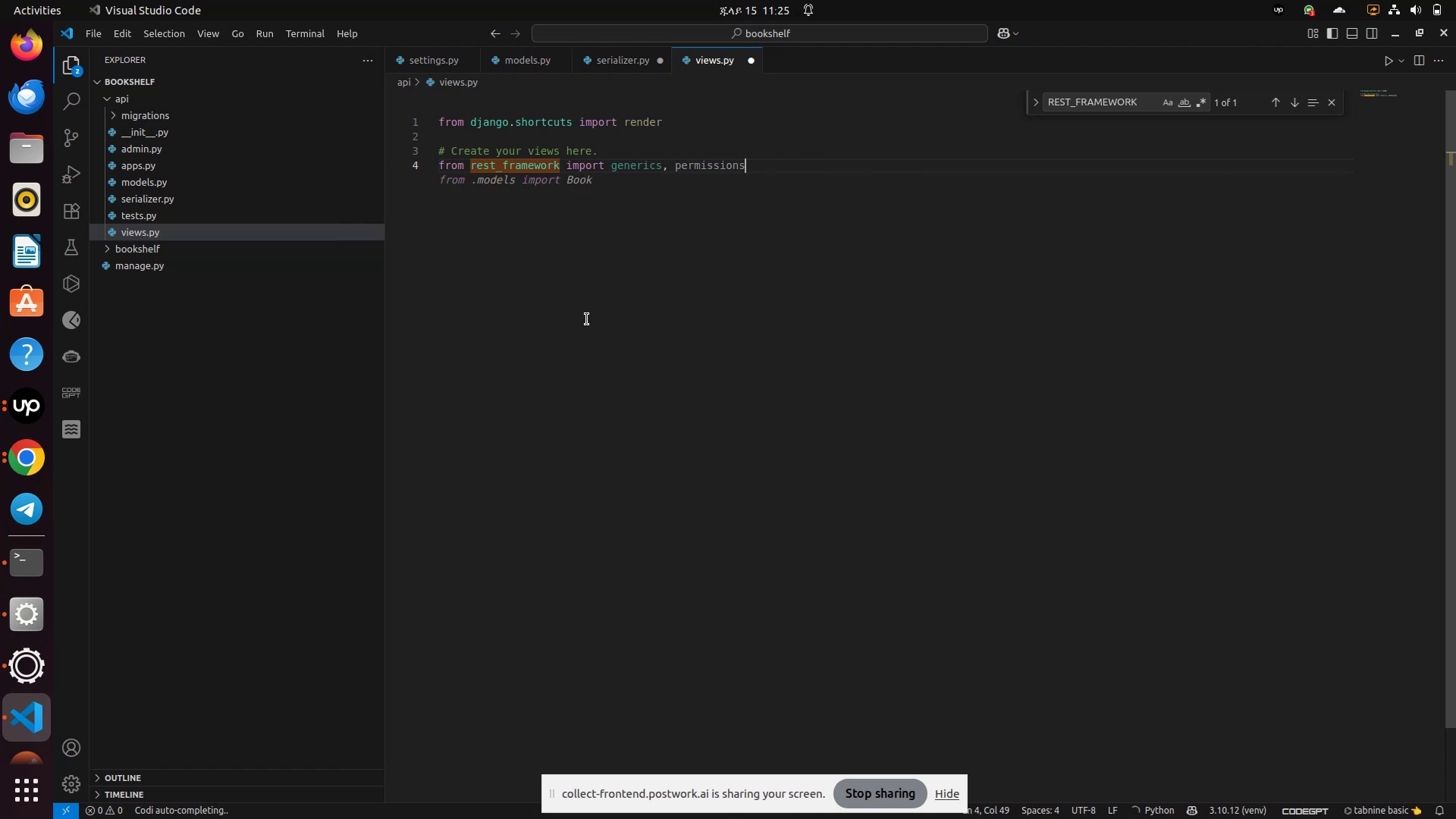 
key(Enter)
 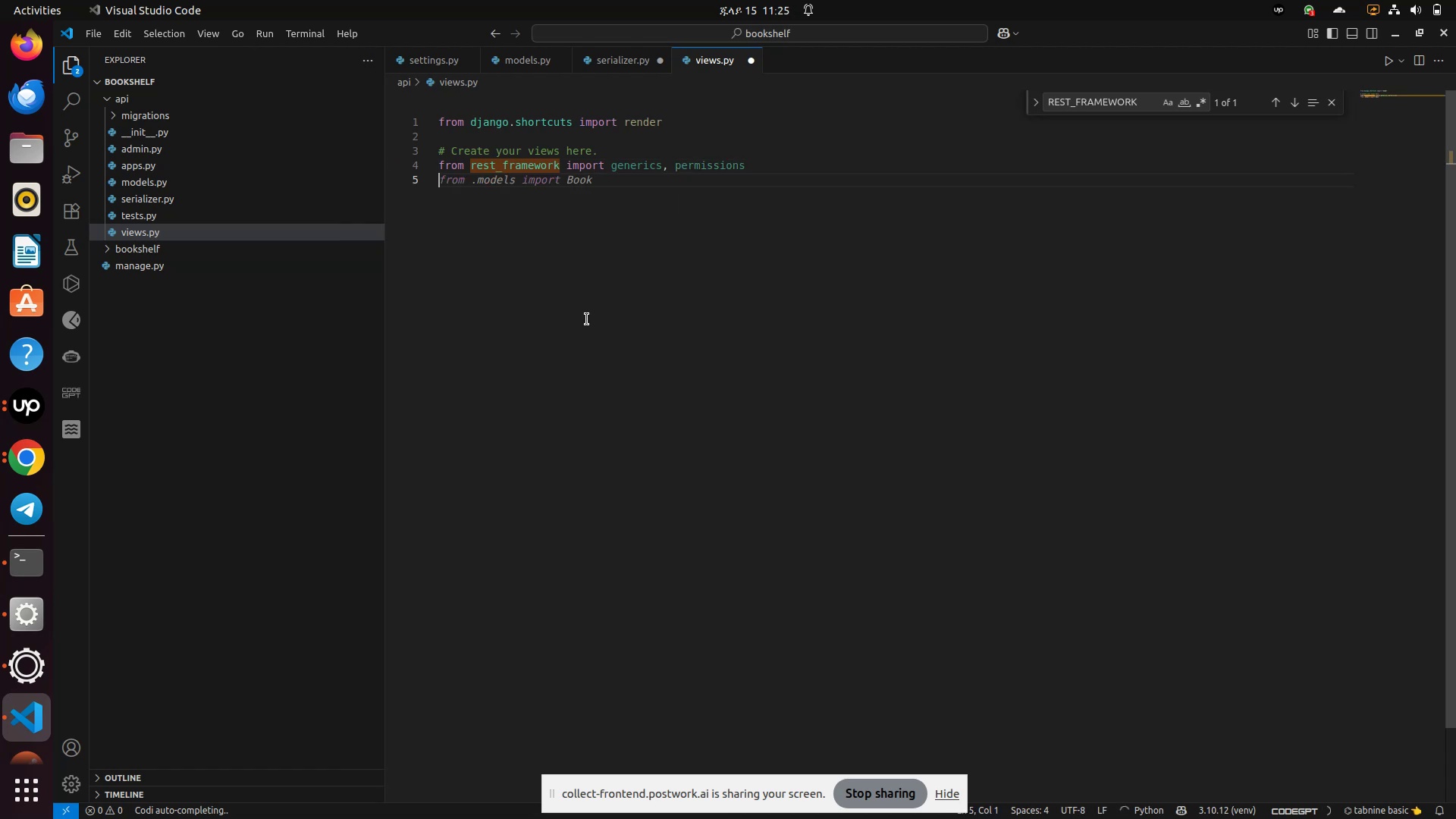 
type(form )
key(Backspace)
key(Backspace)
key(Backspace)
key(Backspace)
type(rom .models import Bo)
key(Tab)
 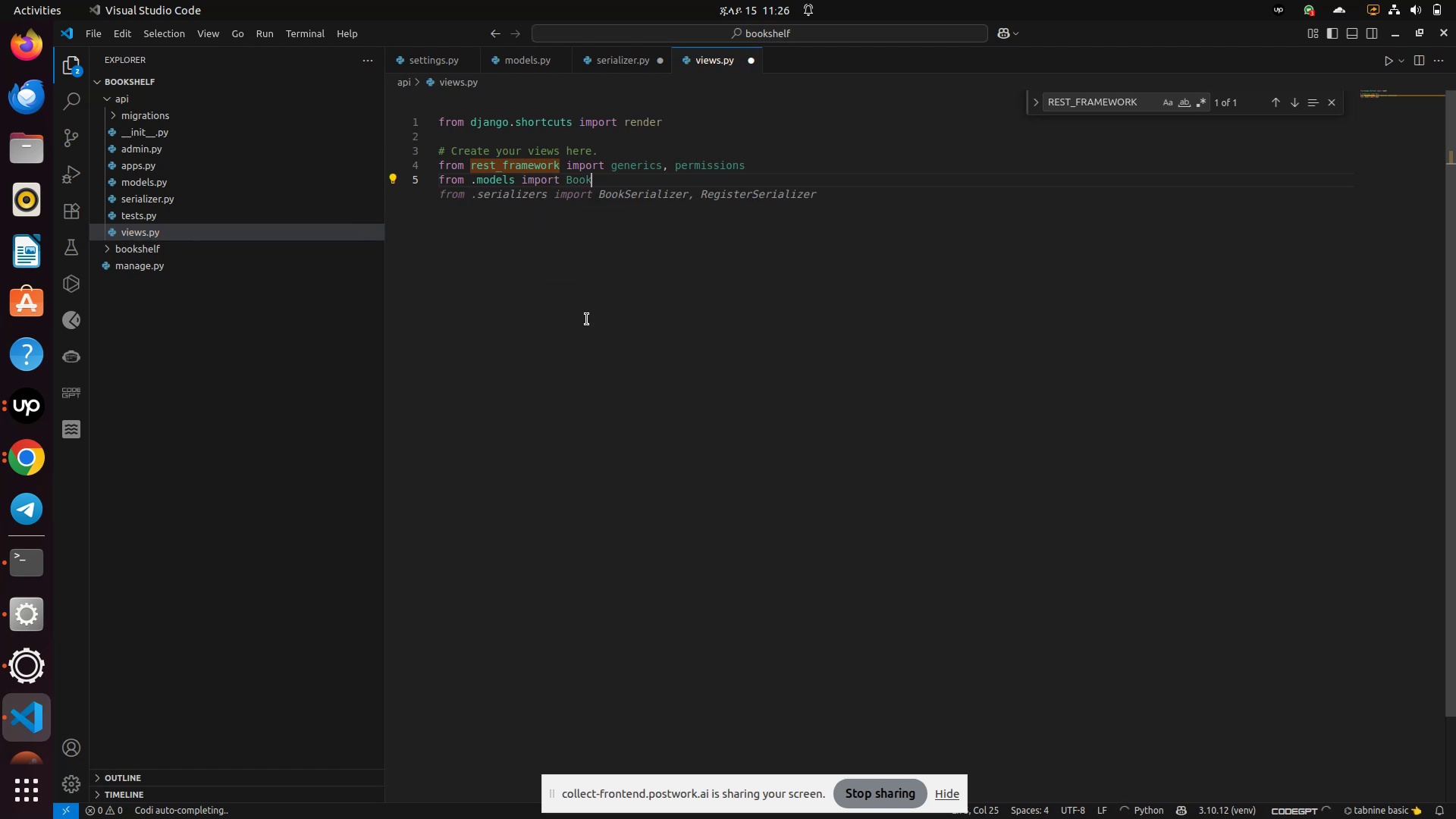 
key(Enter)
 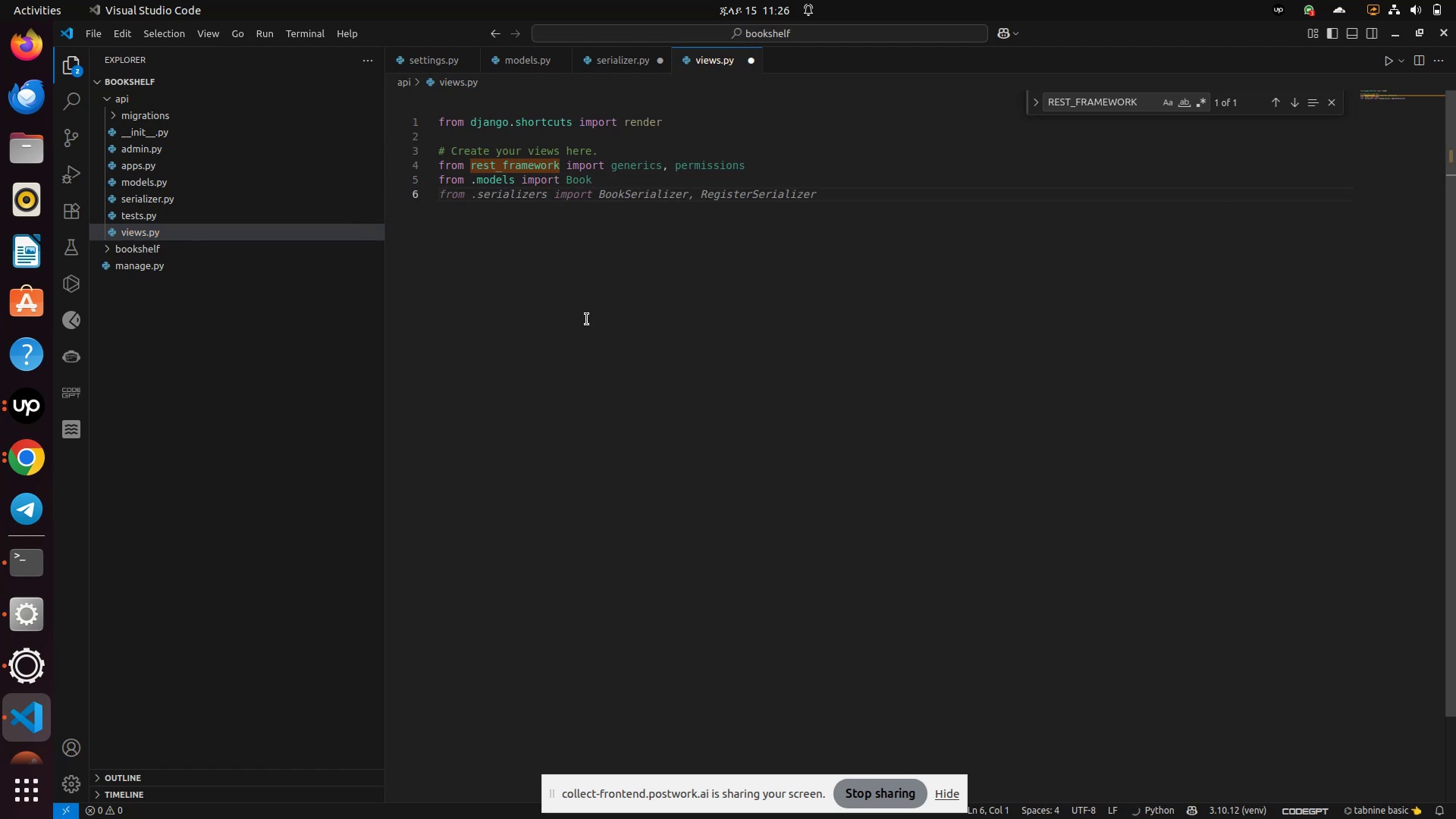 
key(Tab)
 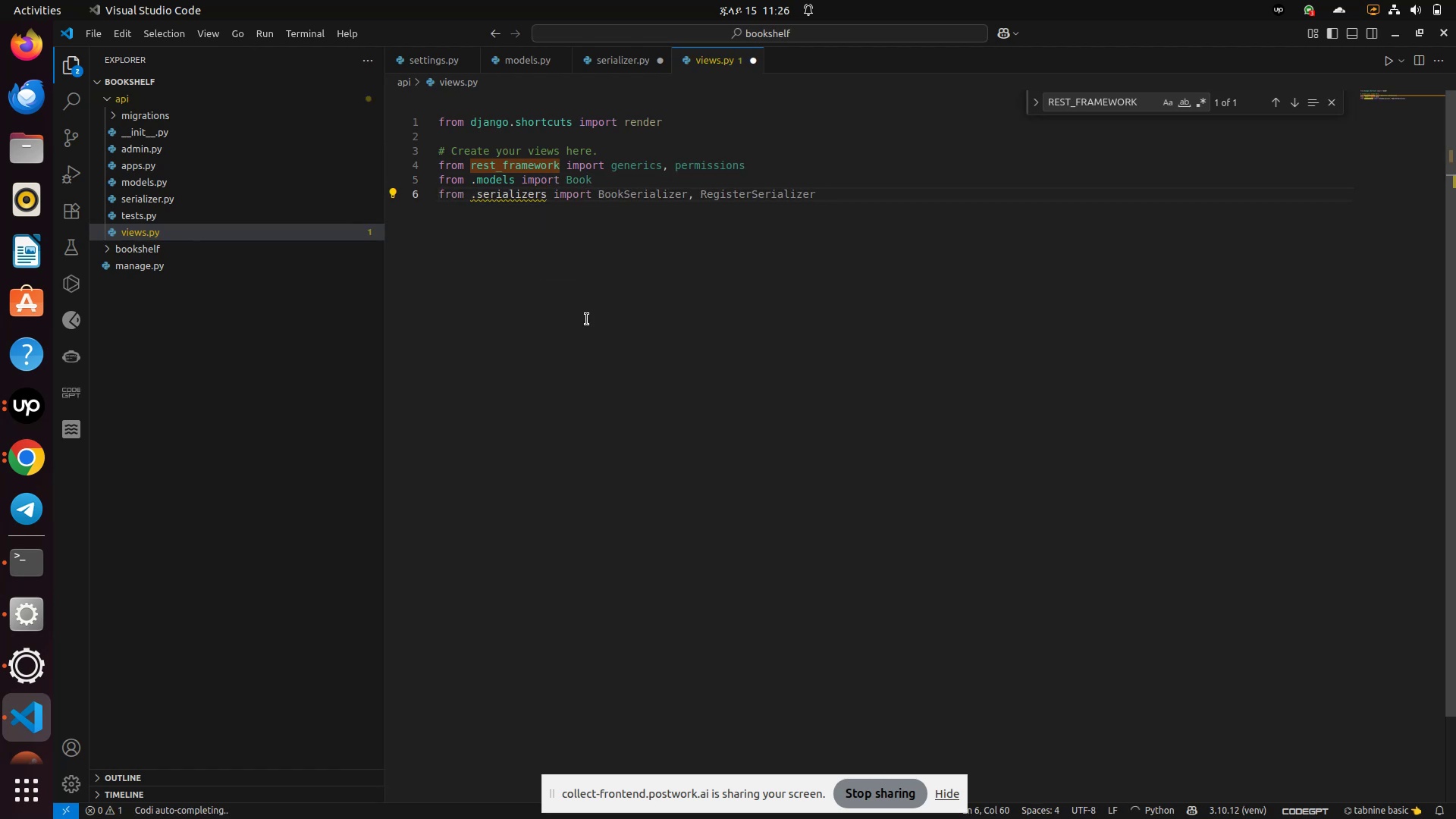 
key(Enter)
 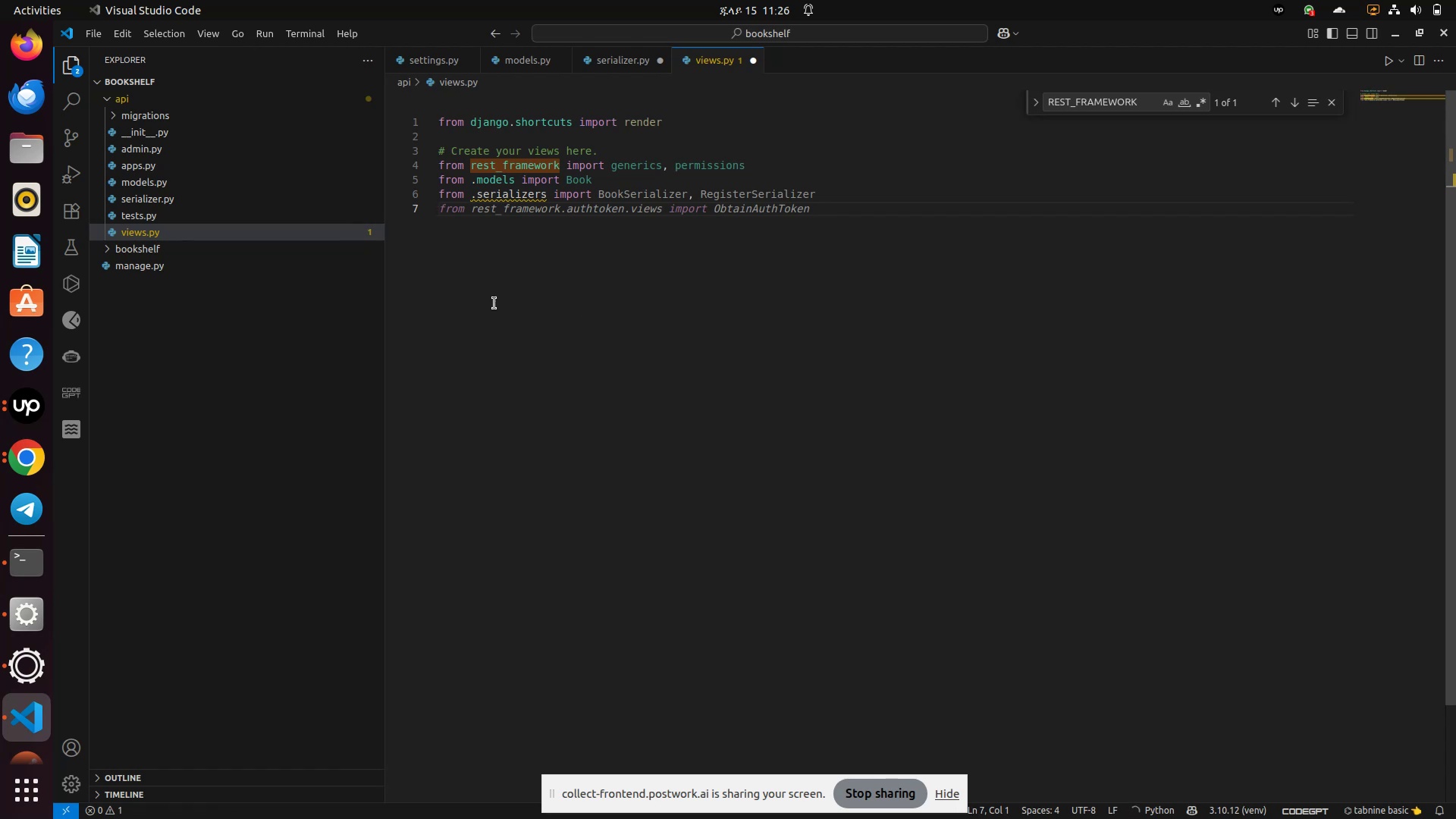 
wait(5.14)
 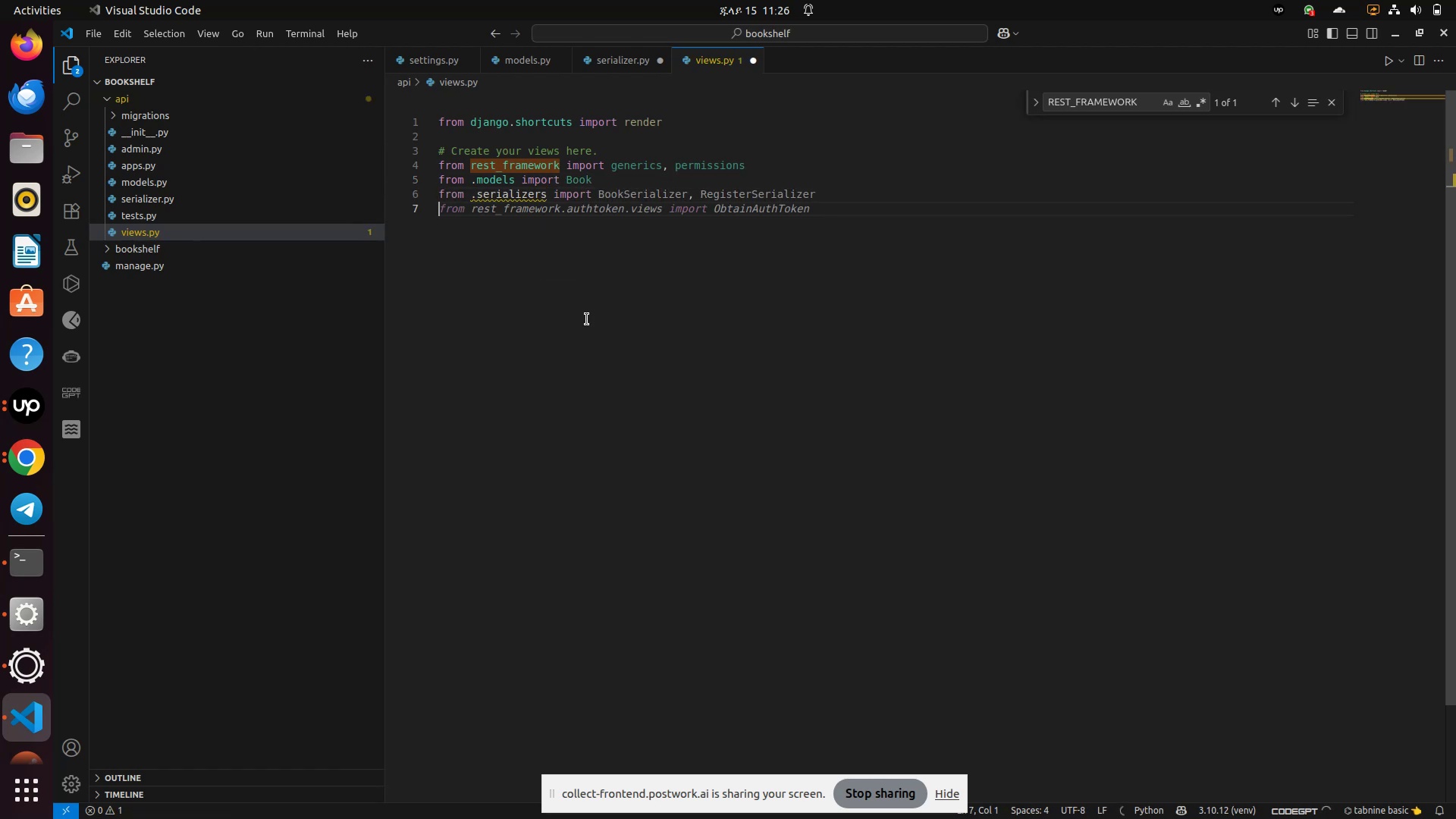 
right_click([164, 200])
 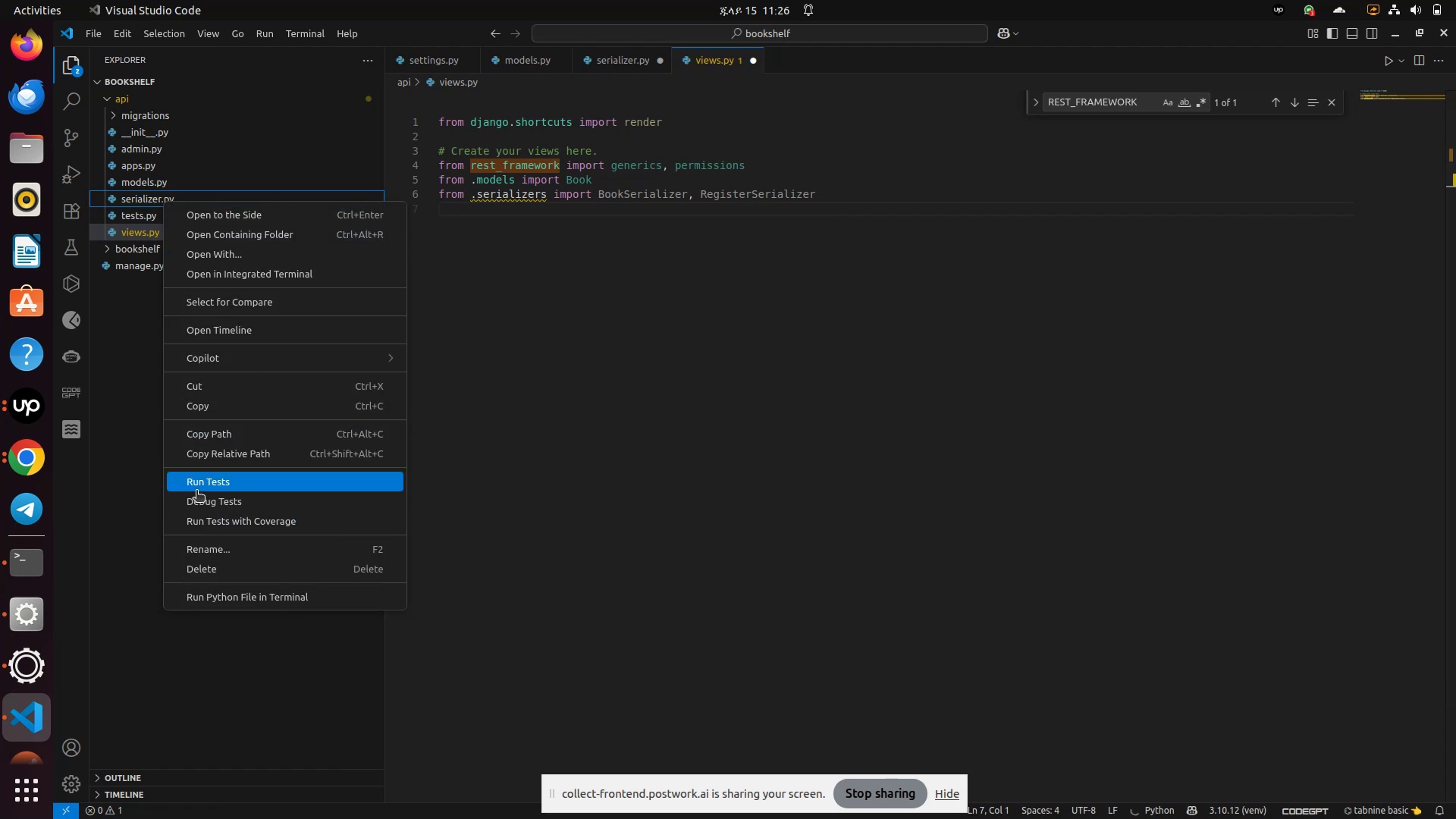 
left_click([124, 193])
 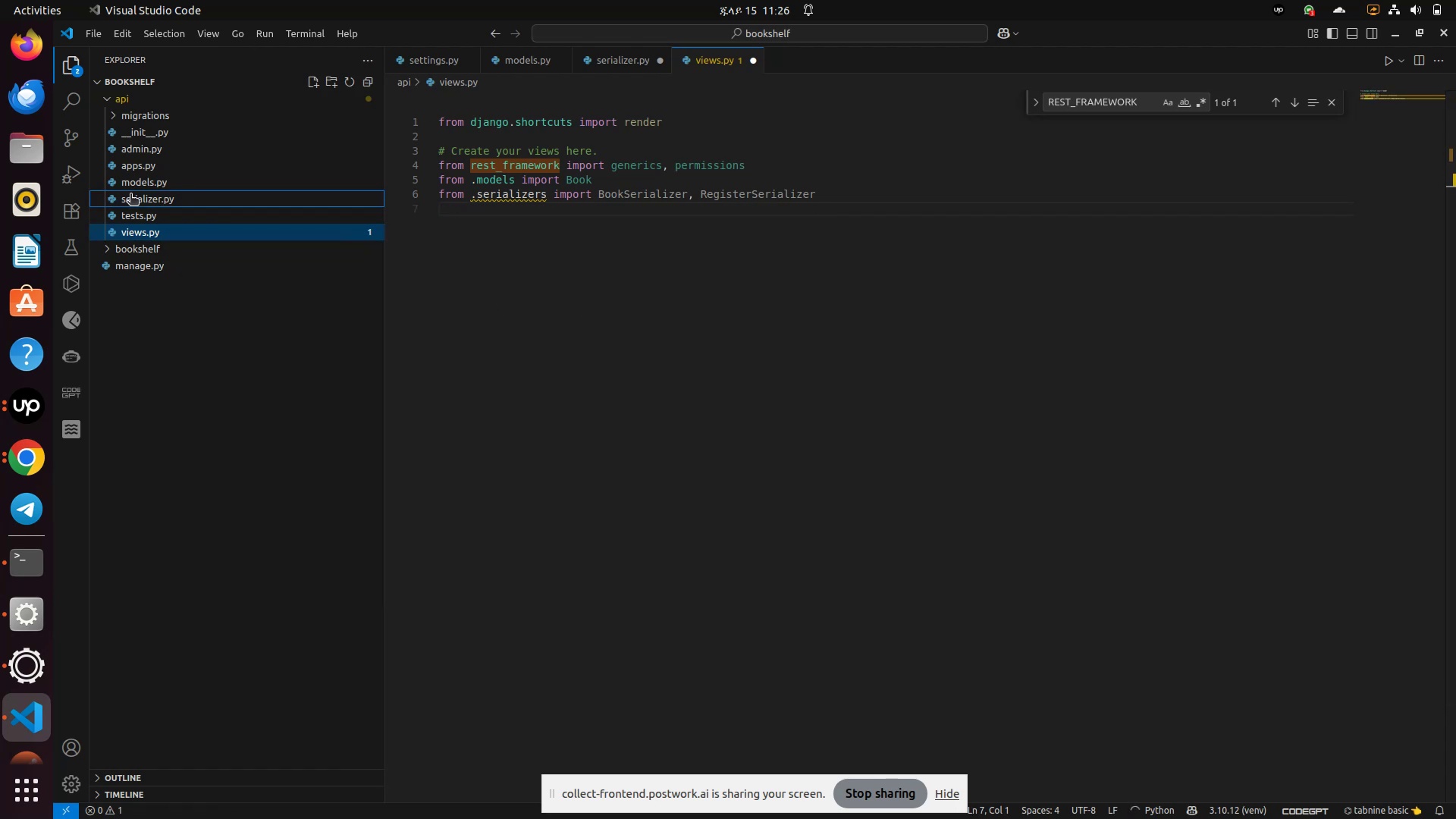 
left_click([130, 195])
 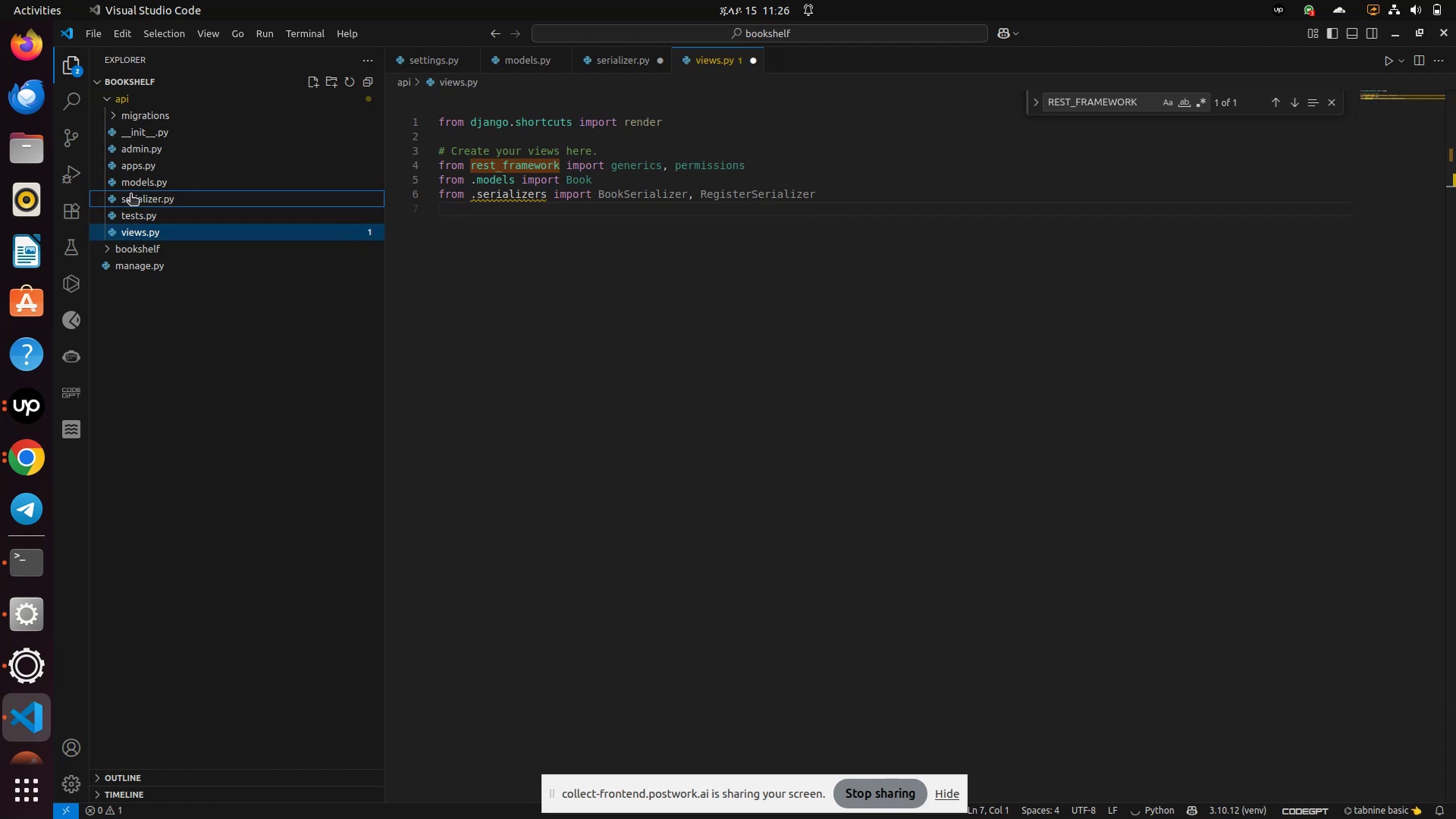 
right_click([130, 195])
 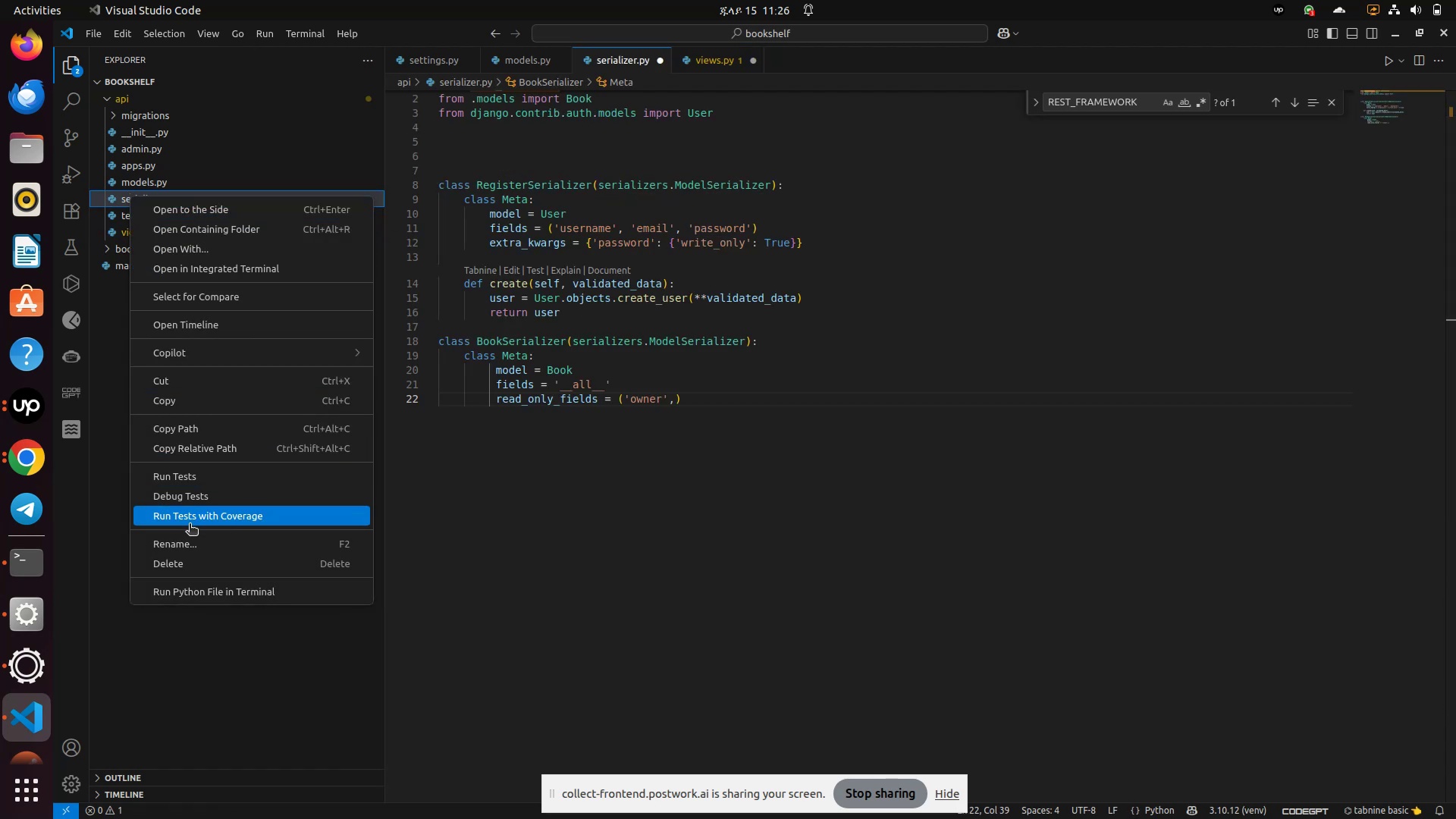 
left_click([190, 544])
 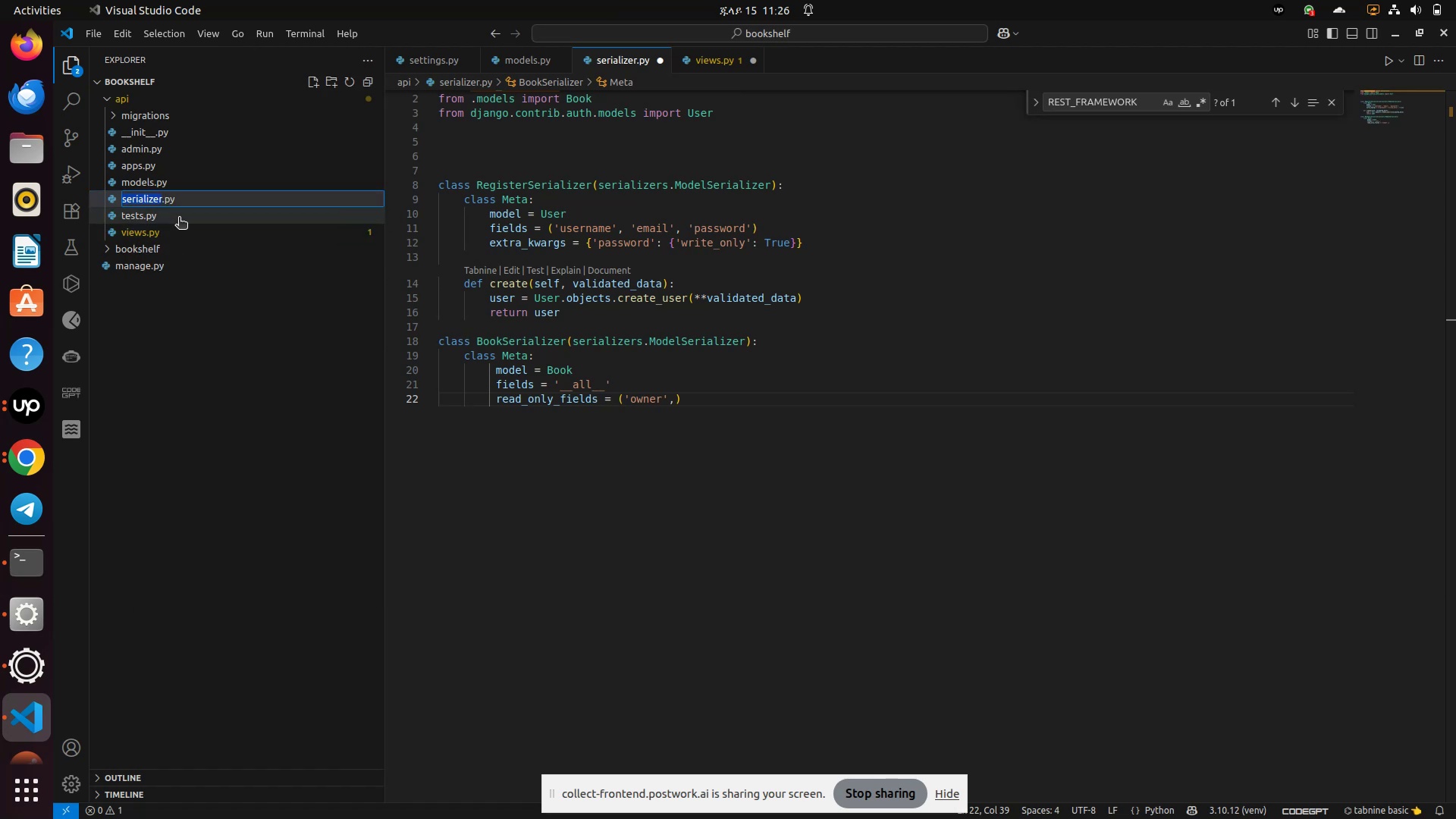 
left_click([161, 202])
 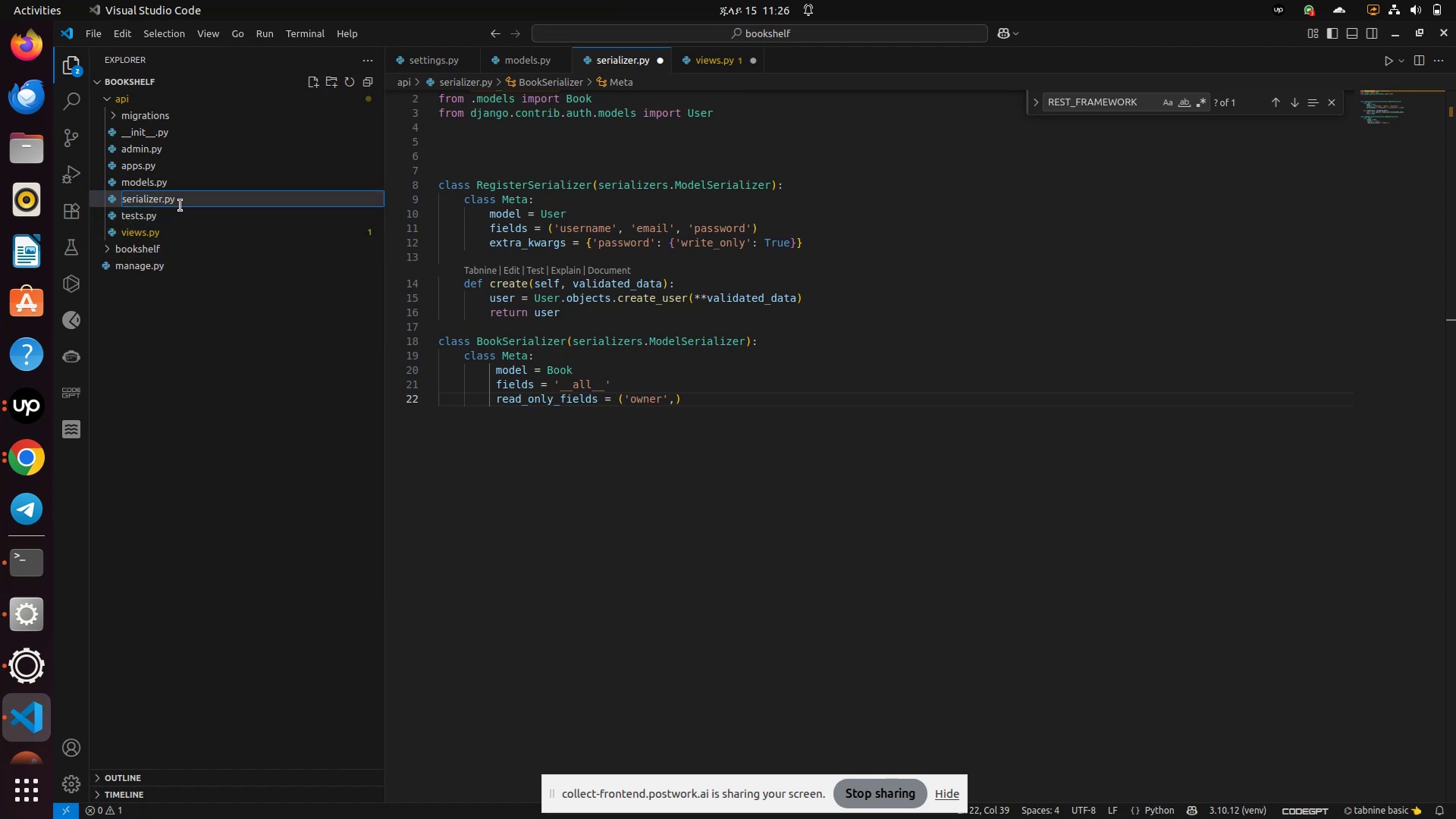 
key(S)
 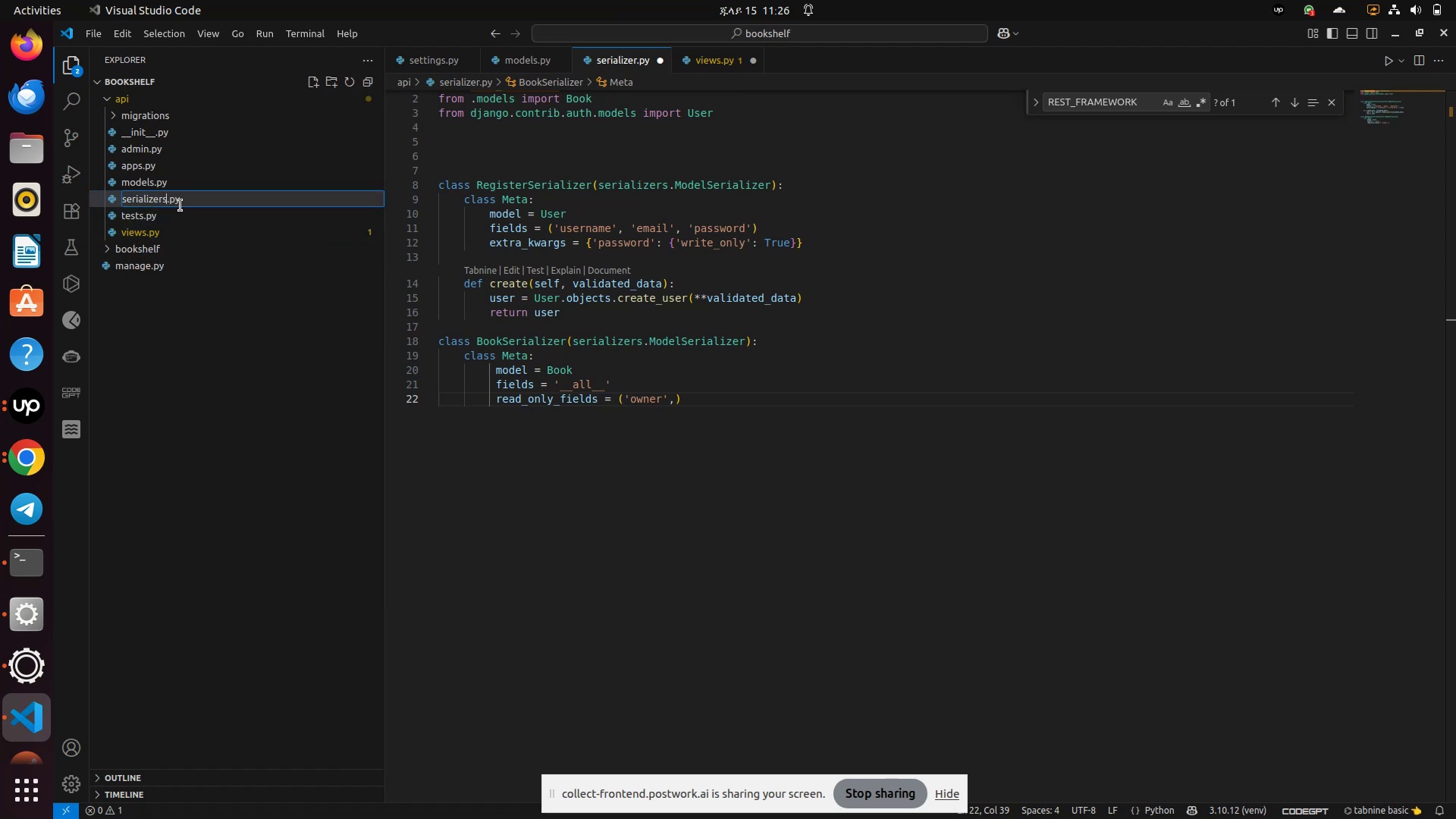 
key(Enter)
 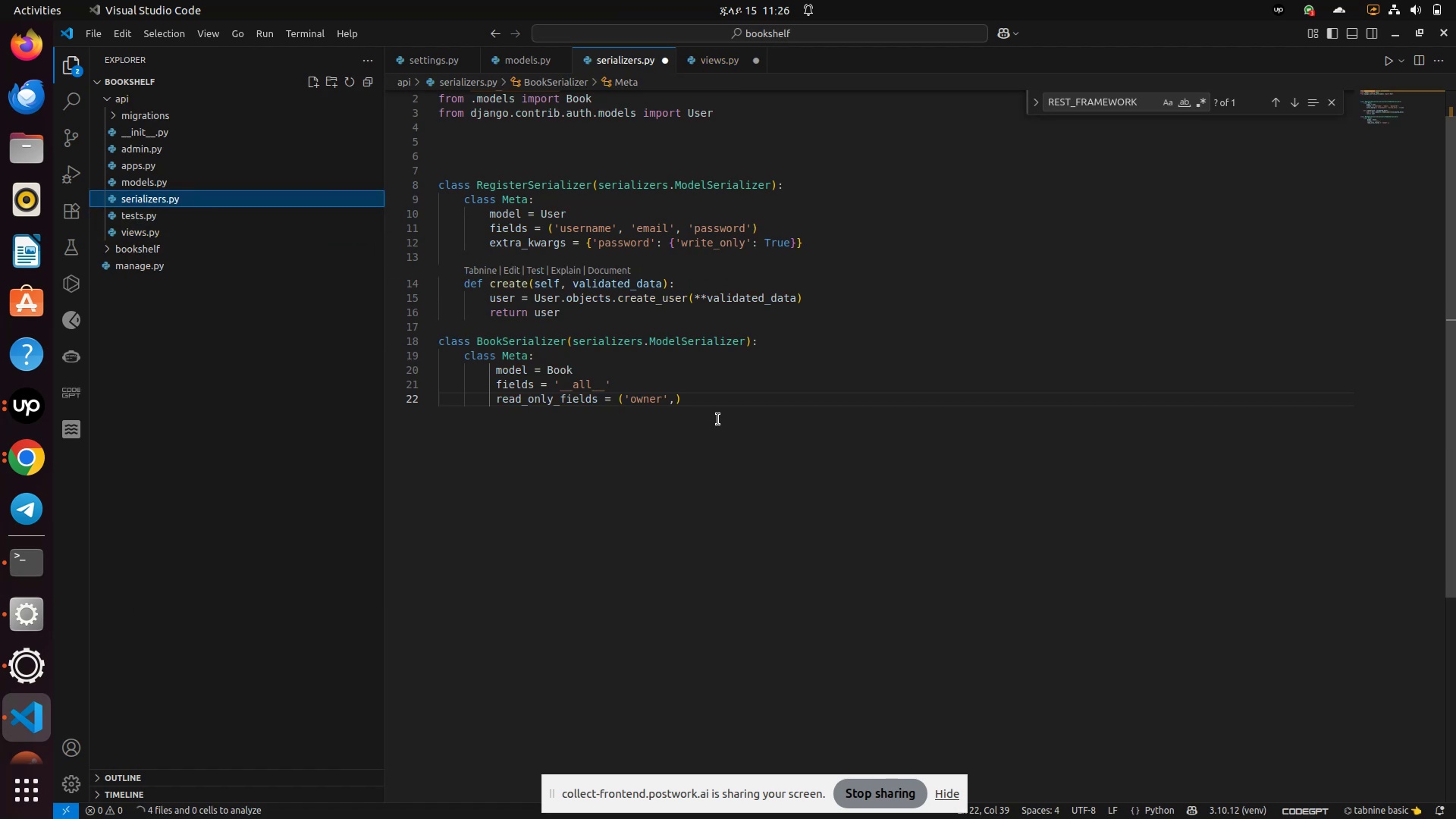 
left_click([701, 431])
 